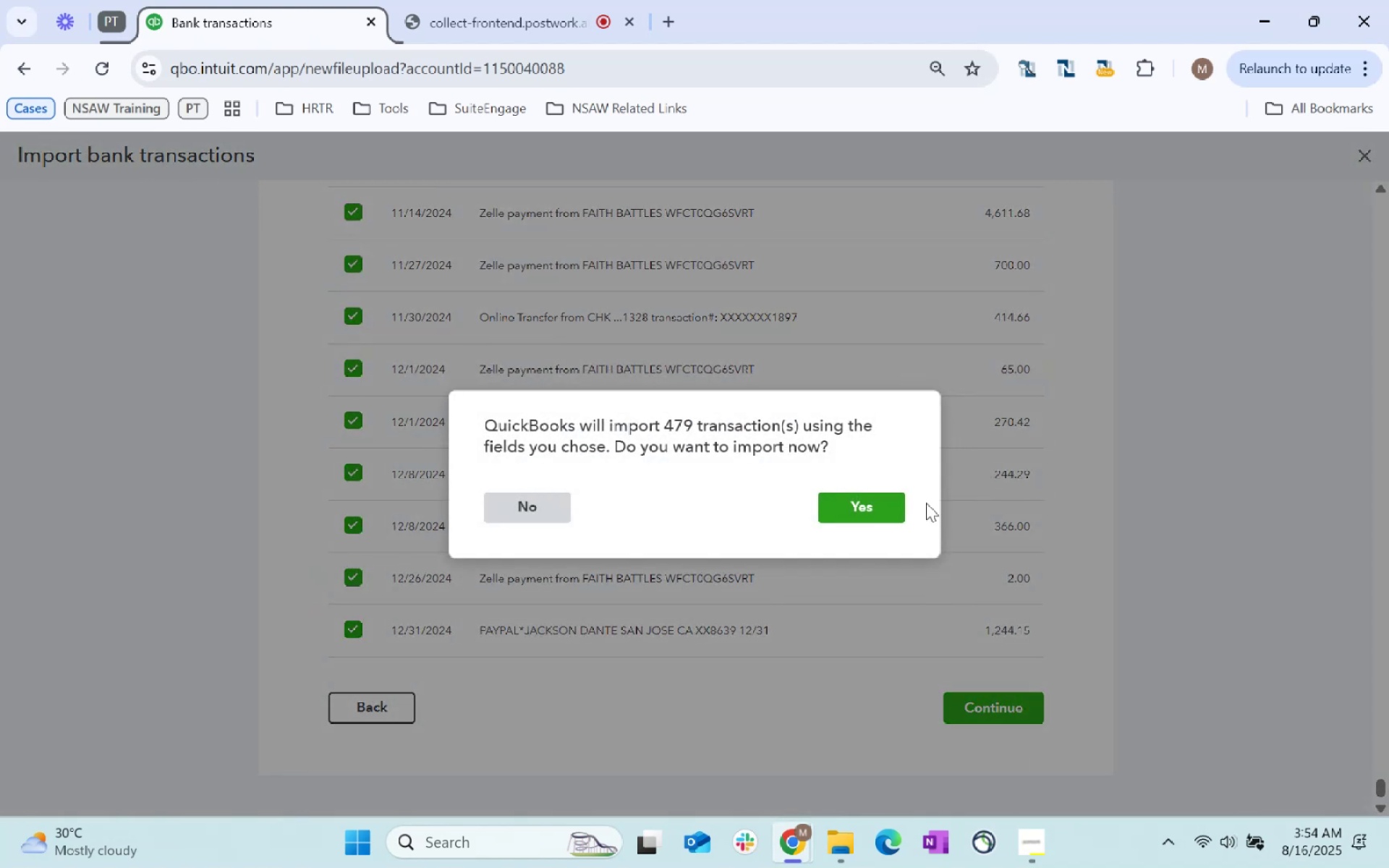 
left_click([862, 509])
 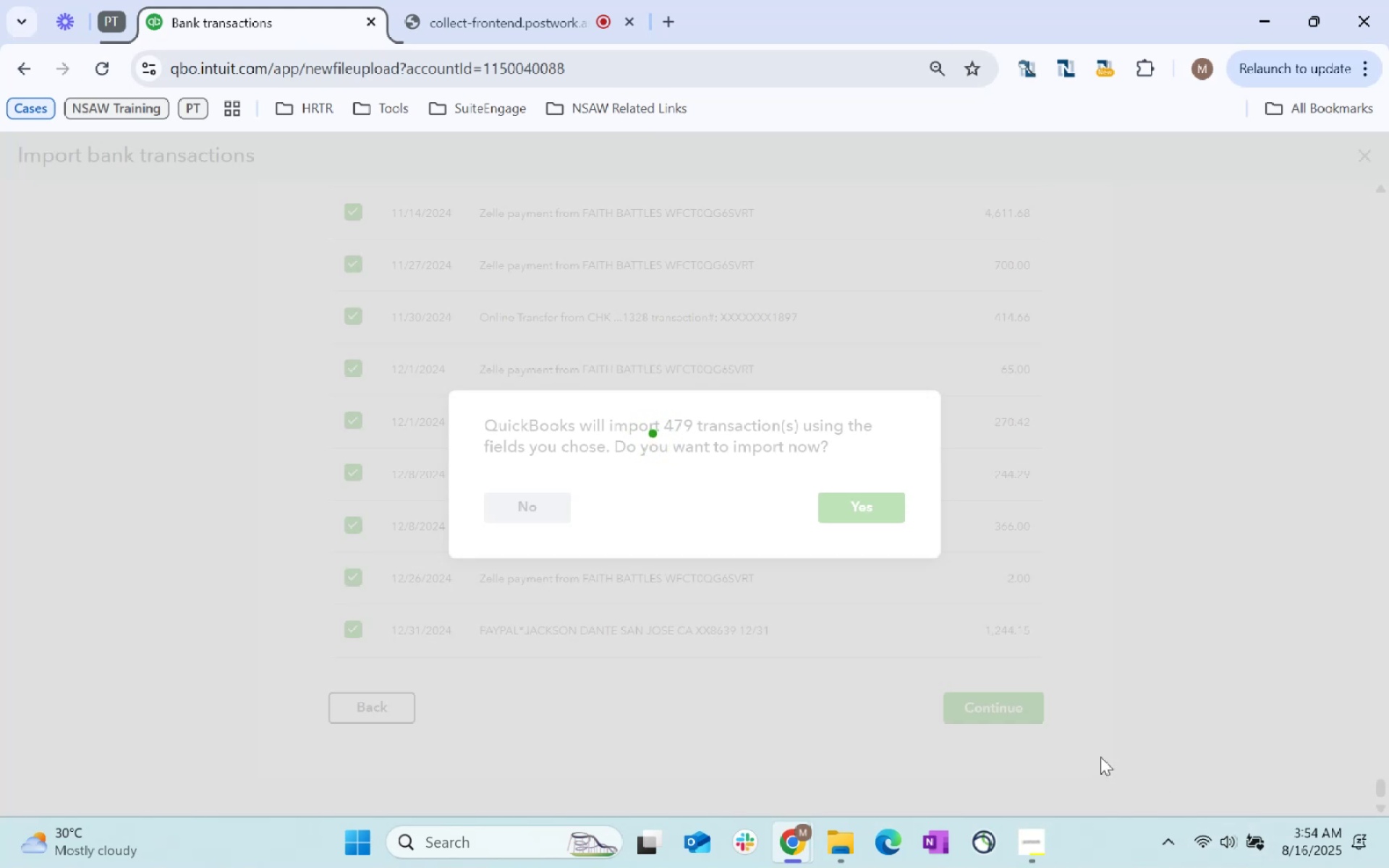 
wait(20.71)
 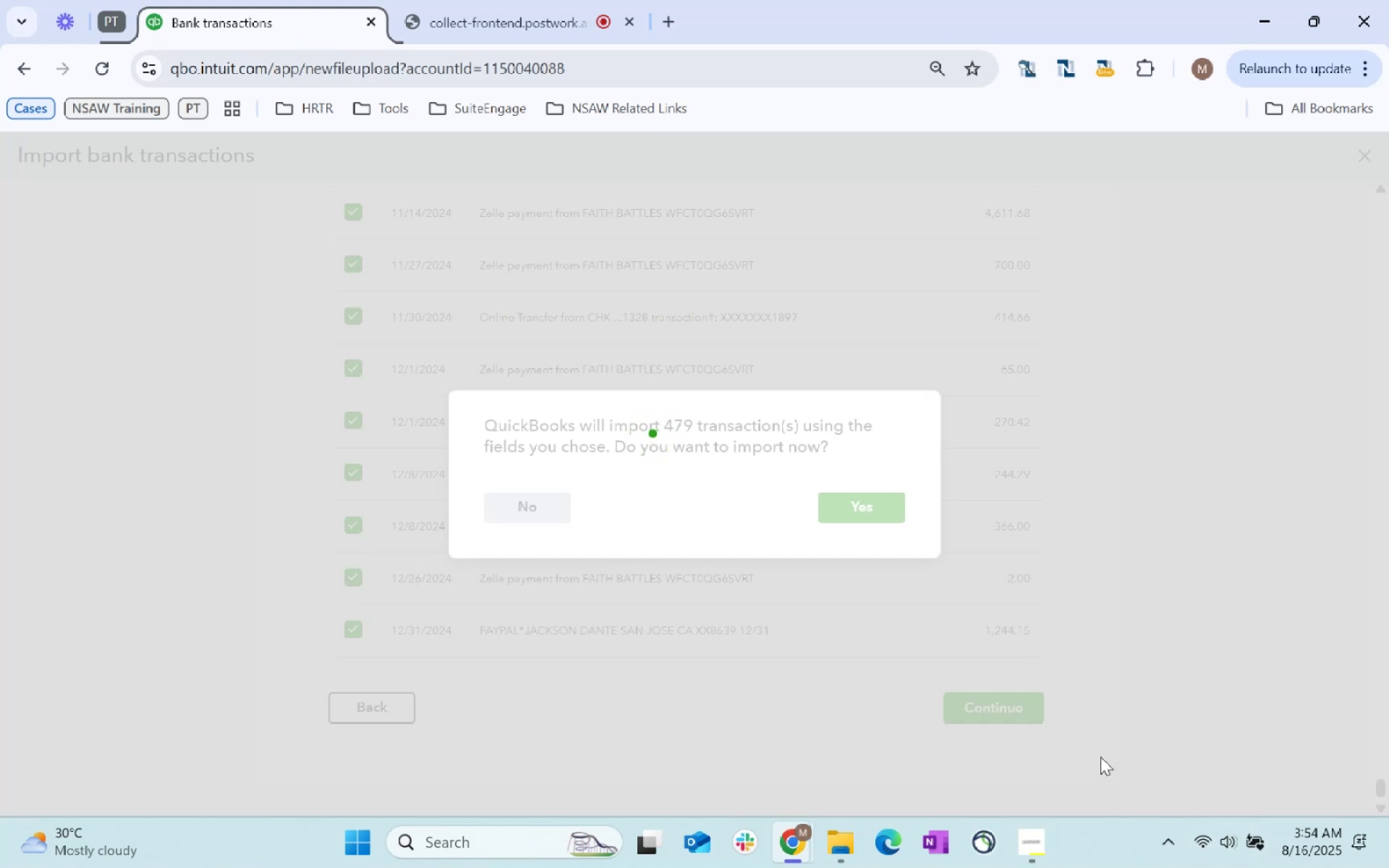 
left_click([1005, 445])
 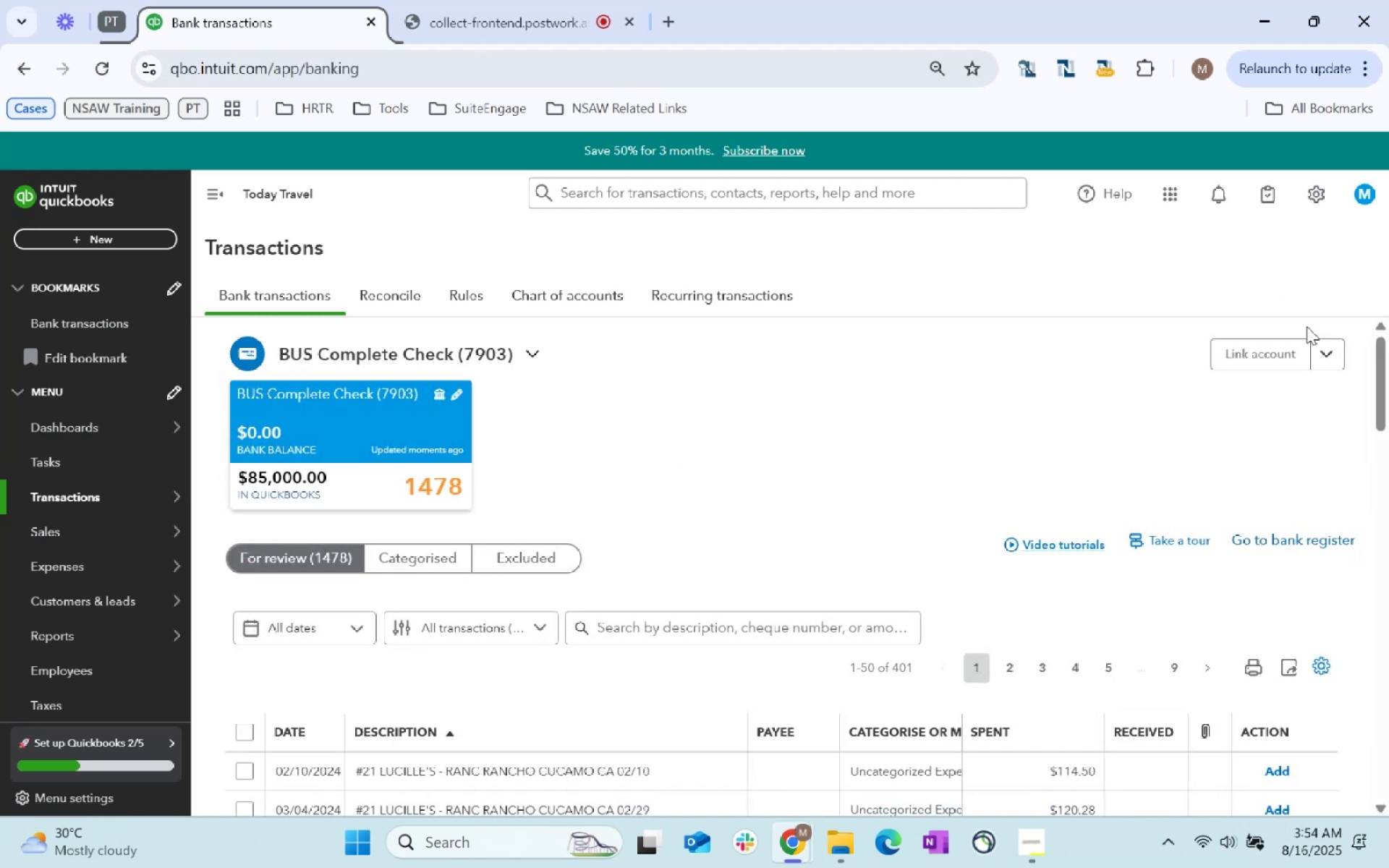 
left_click([1338, 355])
 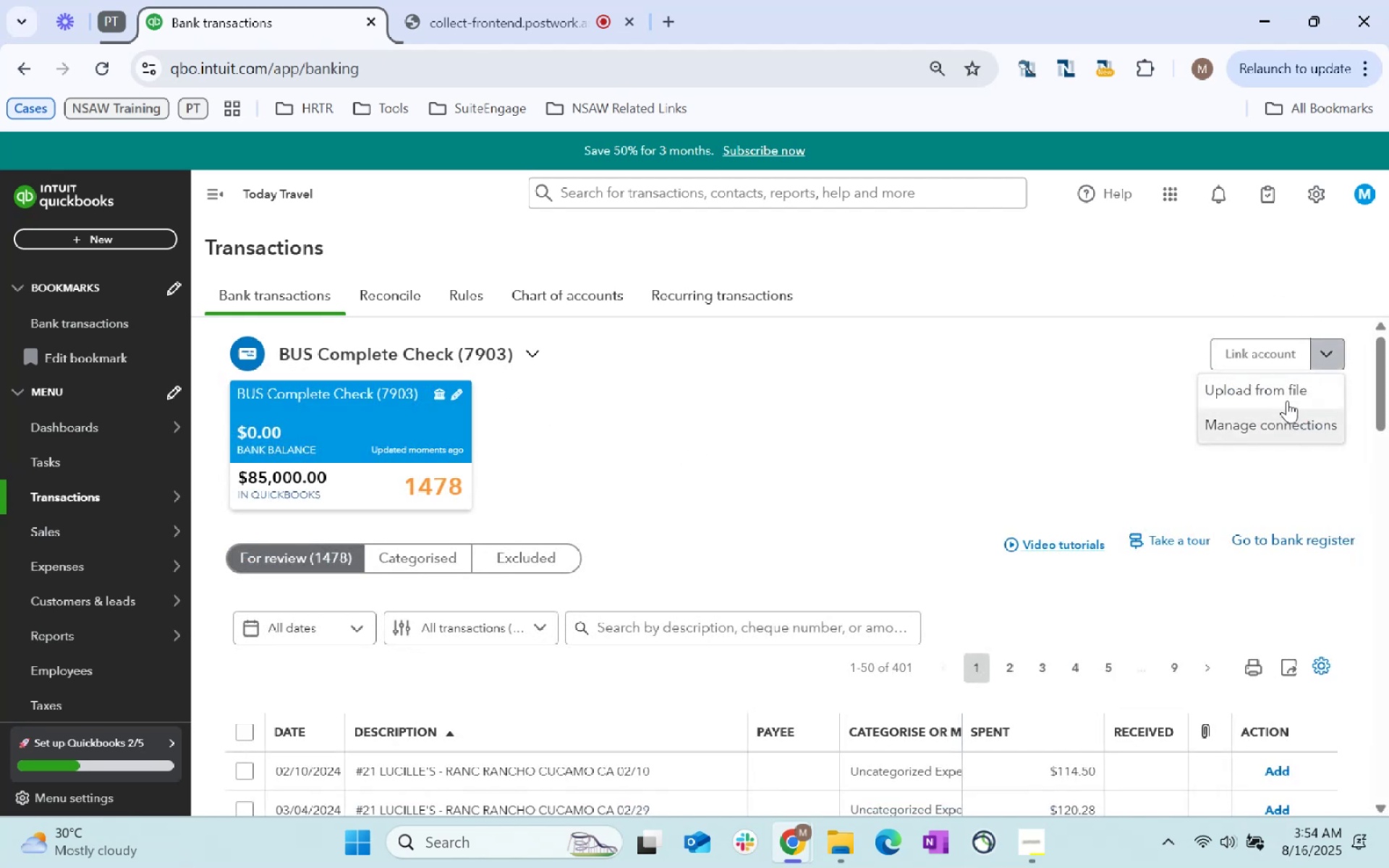 
left_click([1278, 378])
 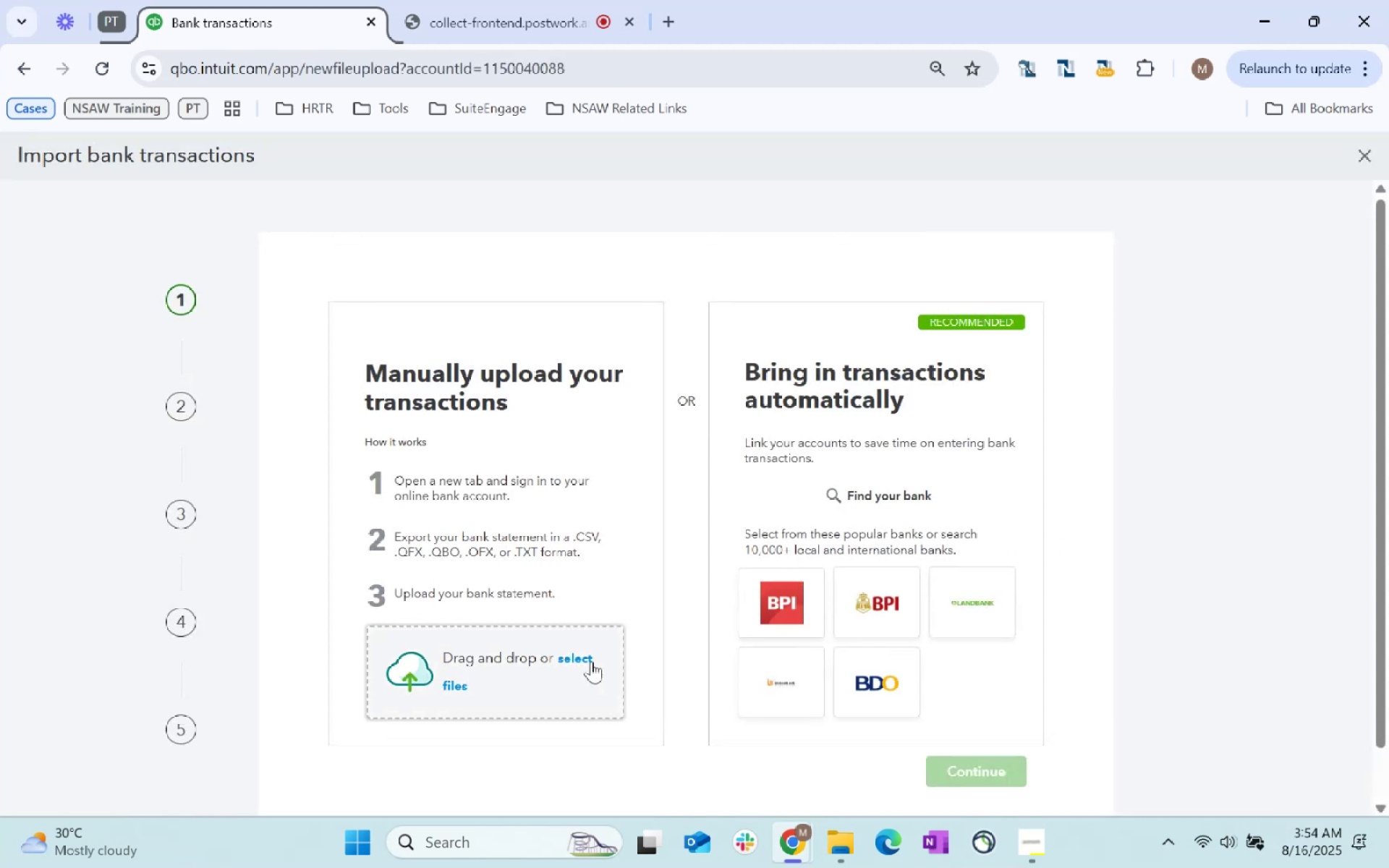 
left_click([578, 660])
 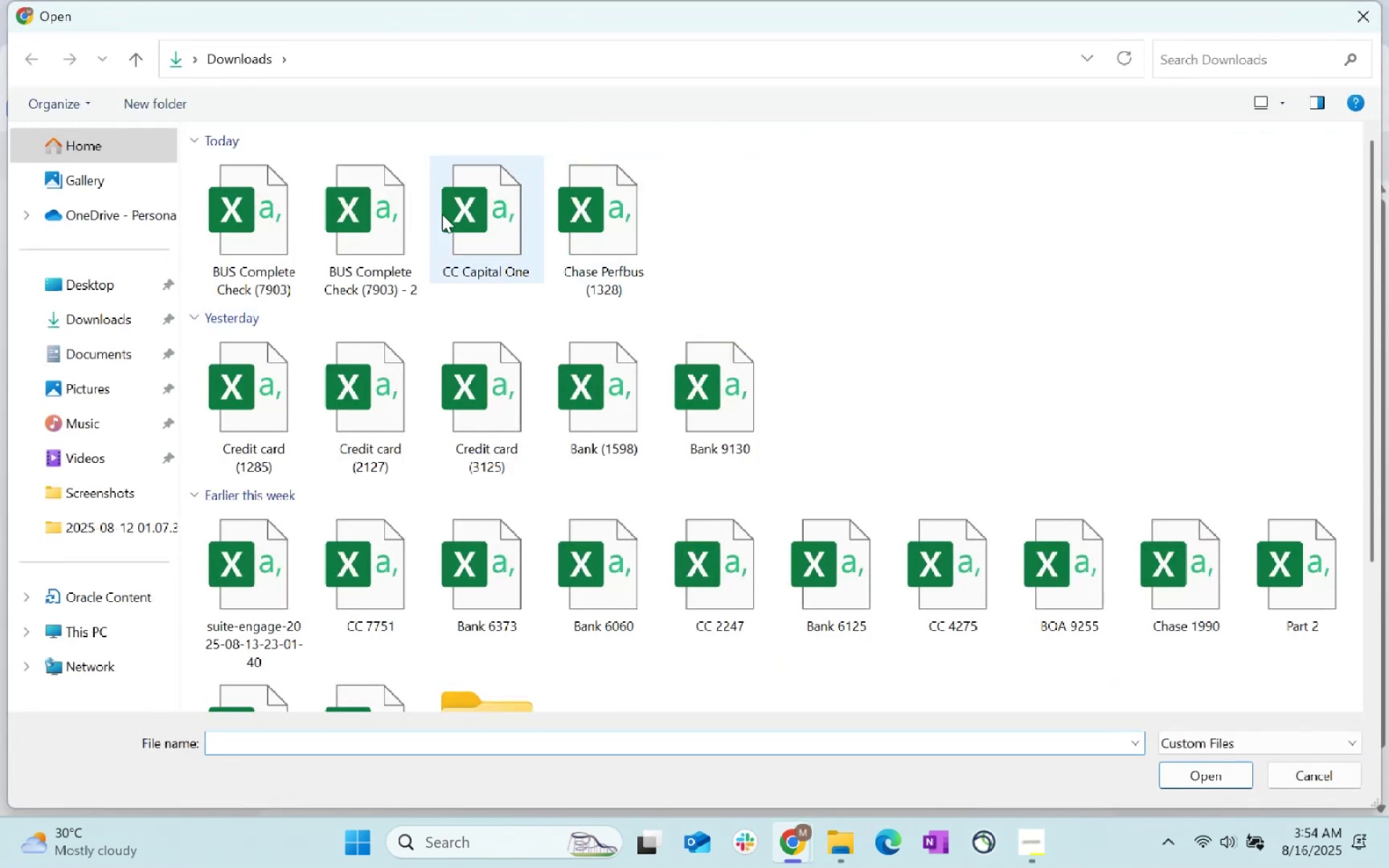 
left_click([458, 218])
 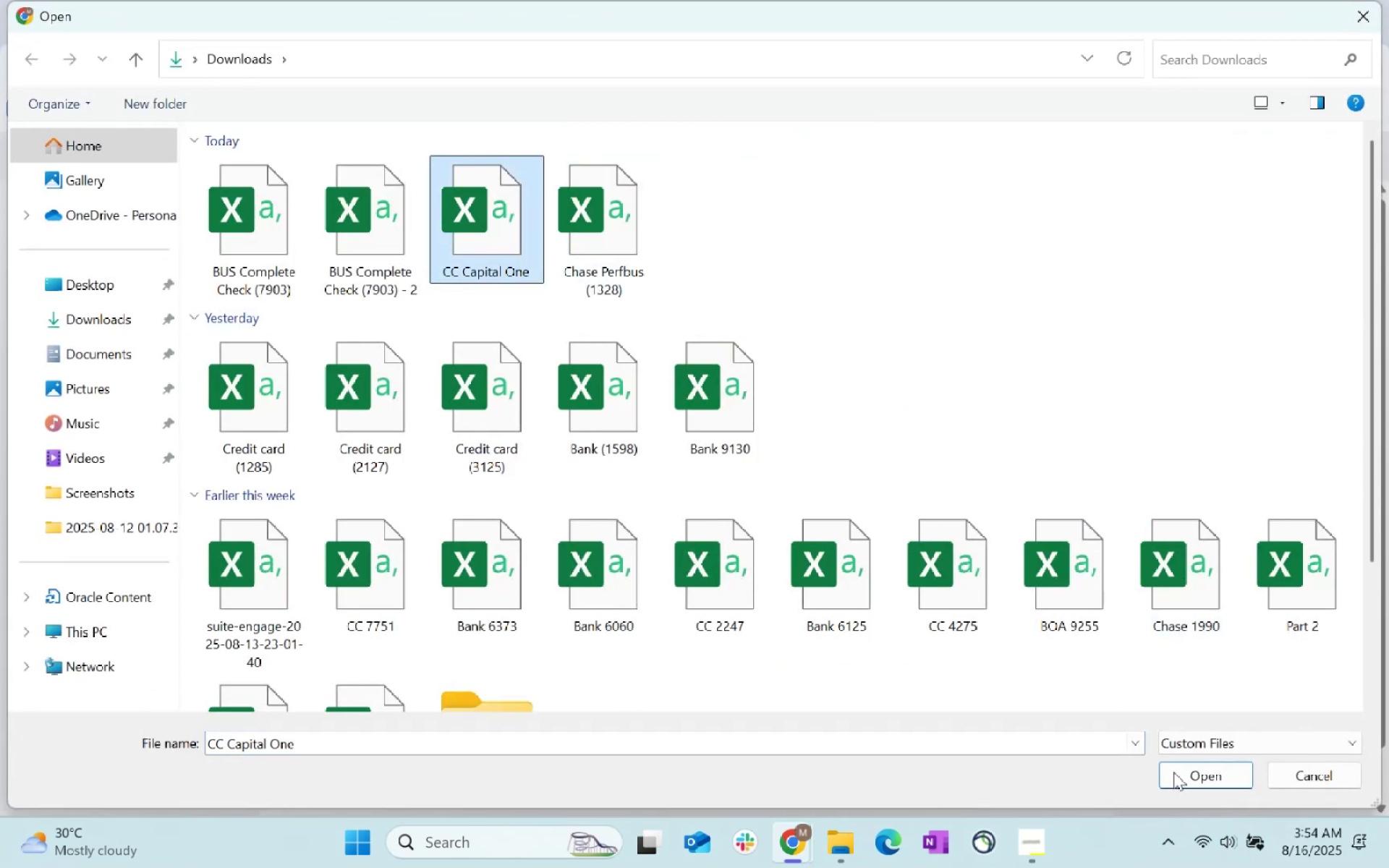 
left_click([1205, 783])
 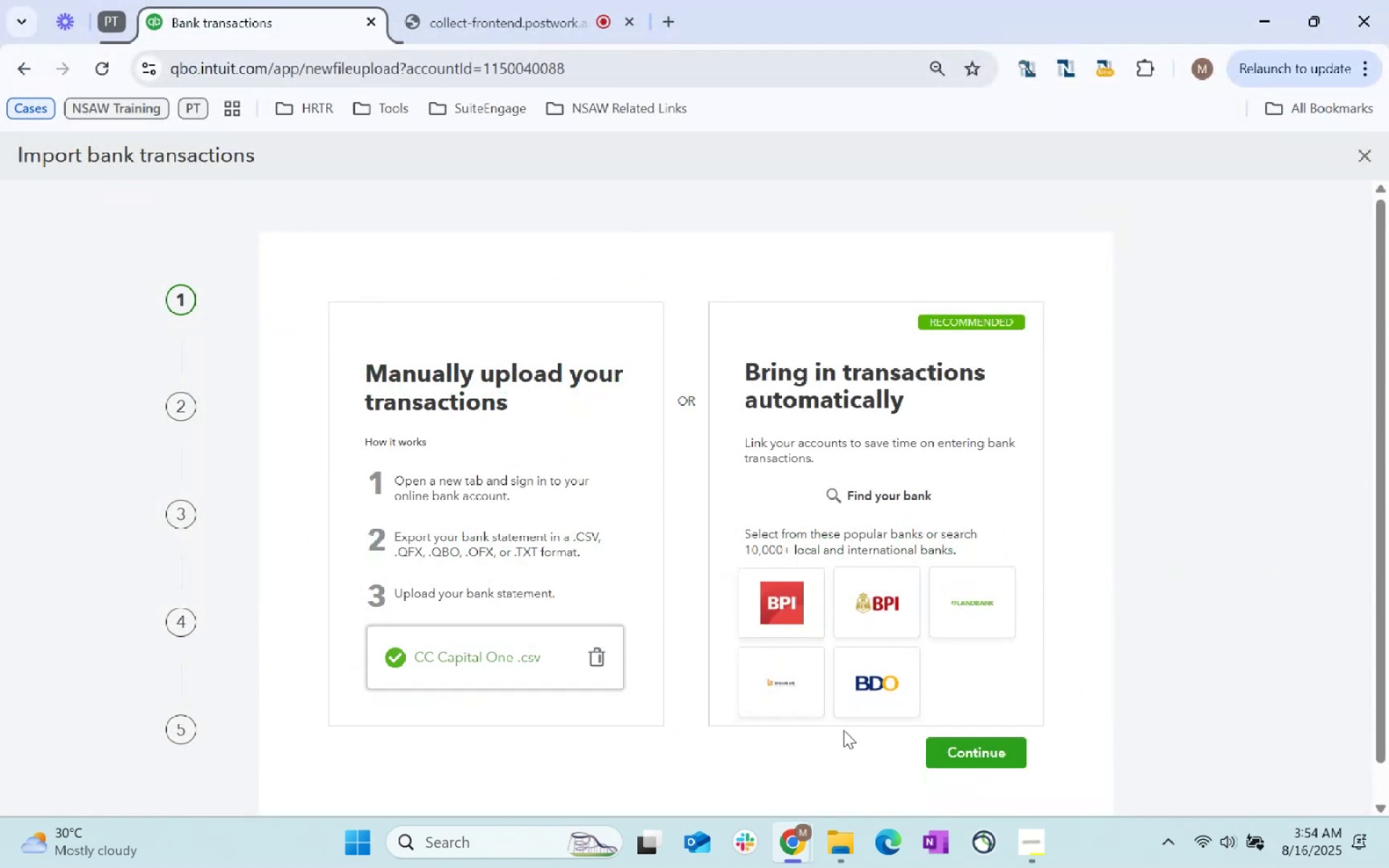 
left_click([972, 737])
 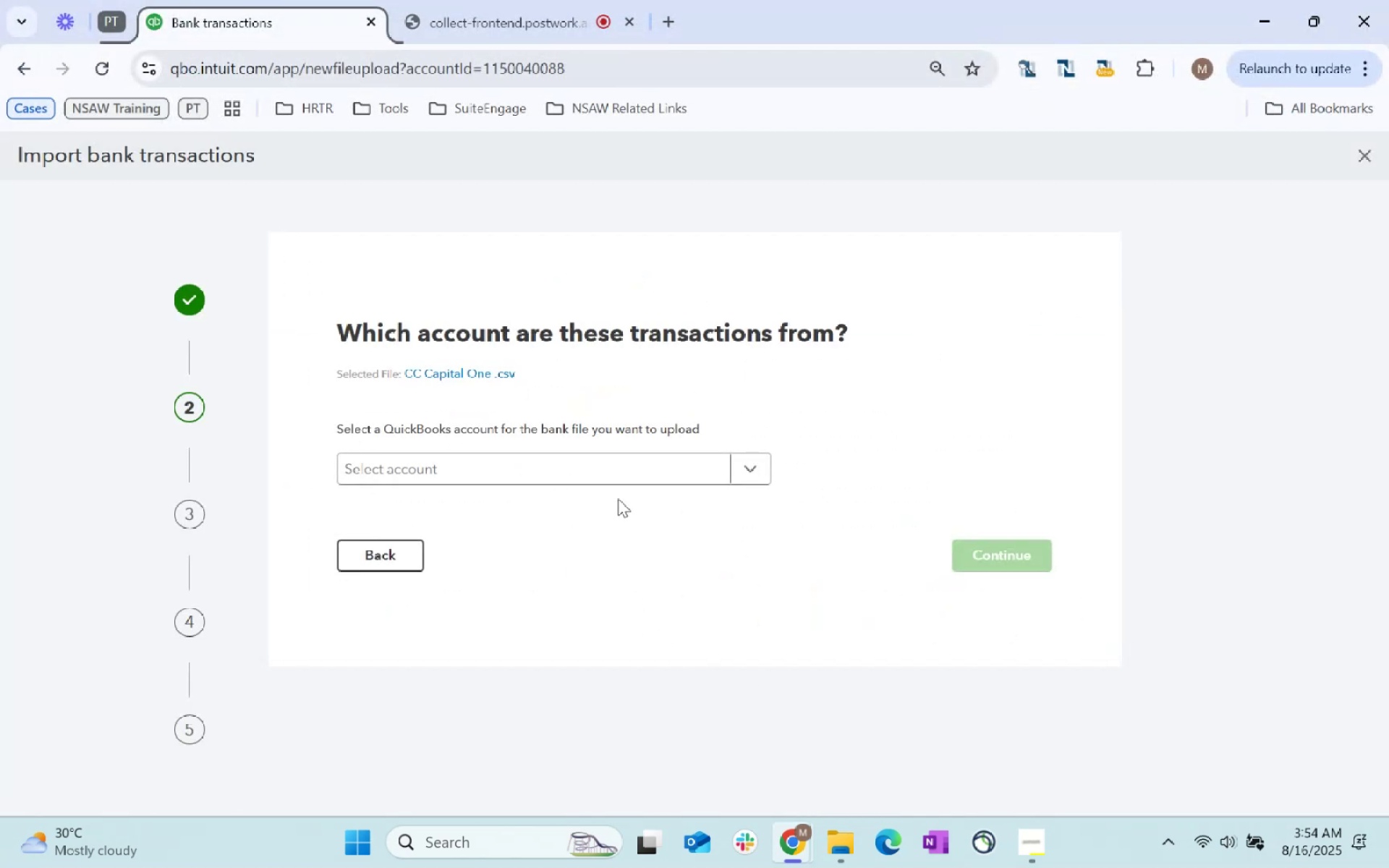 
left_click([617, 479])
 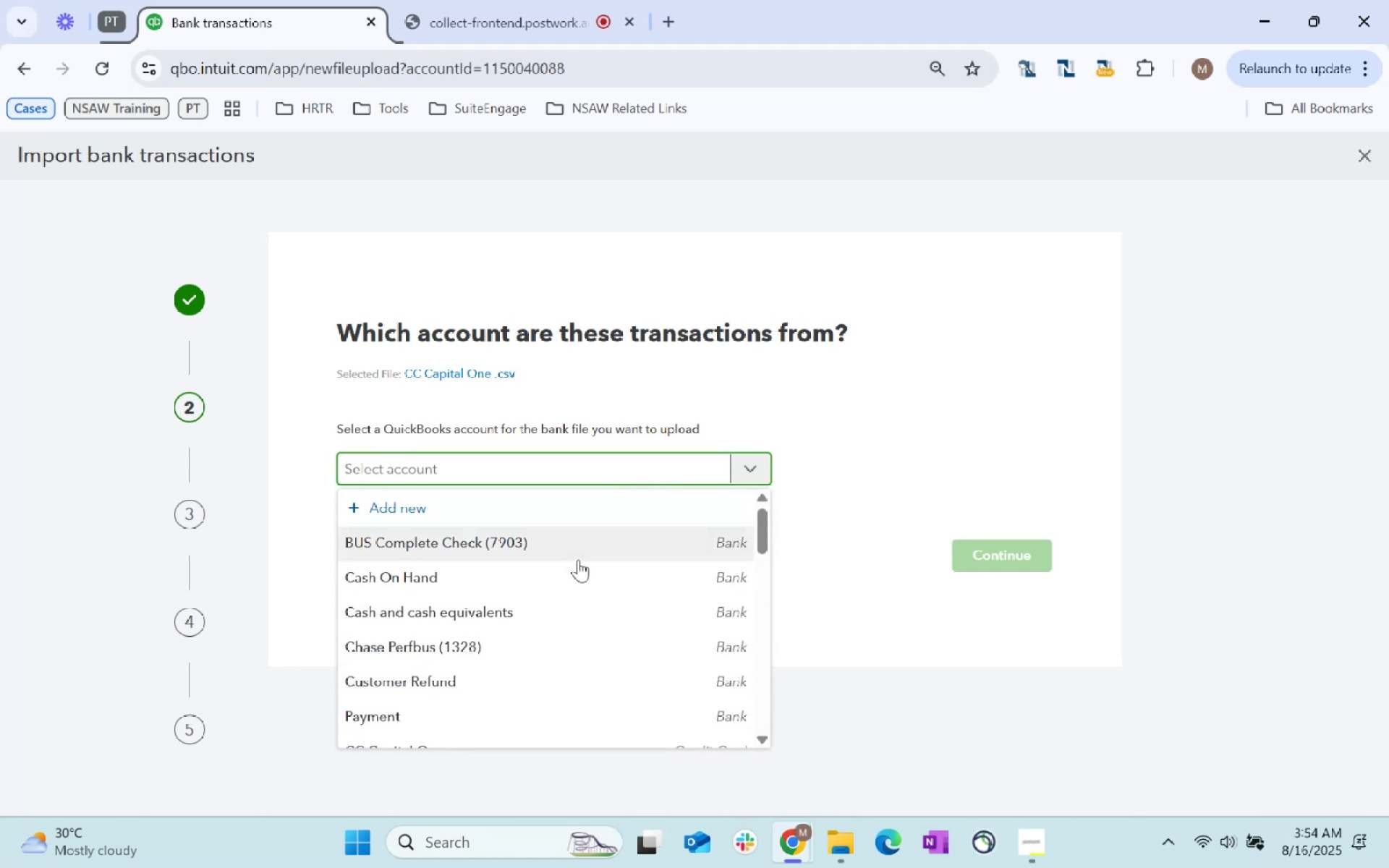 
hold_key(key=ShiftLeft, duration=0.62)
 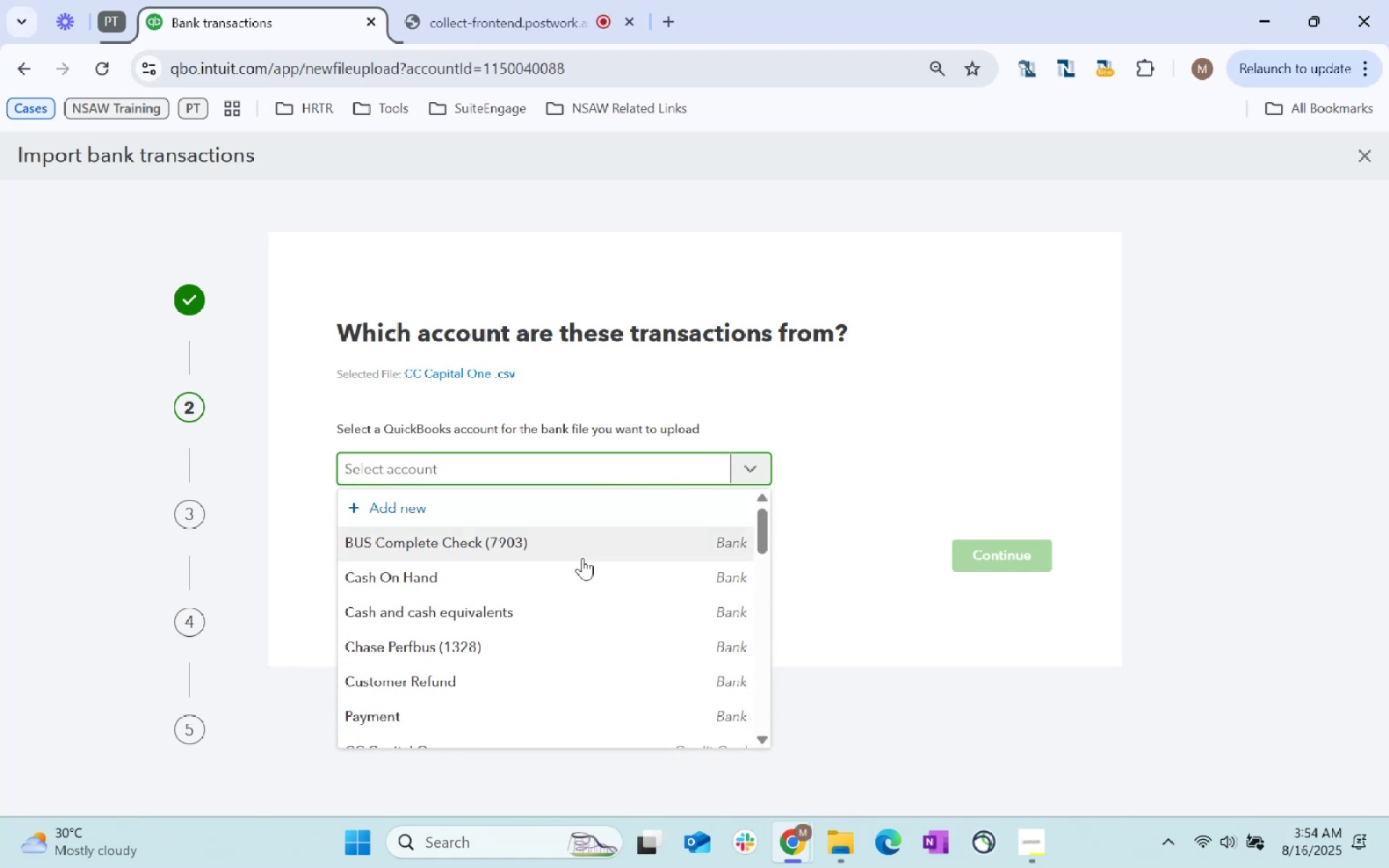 
type(cc)
 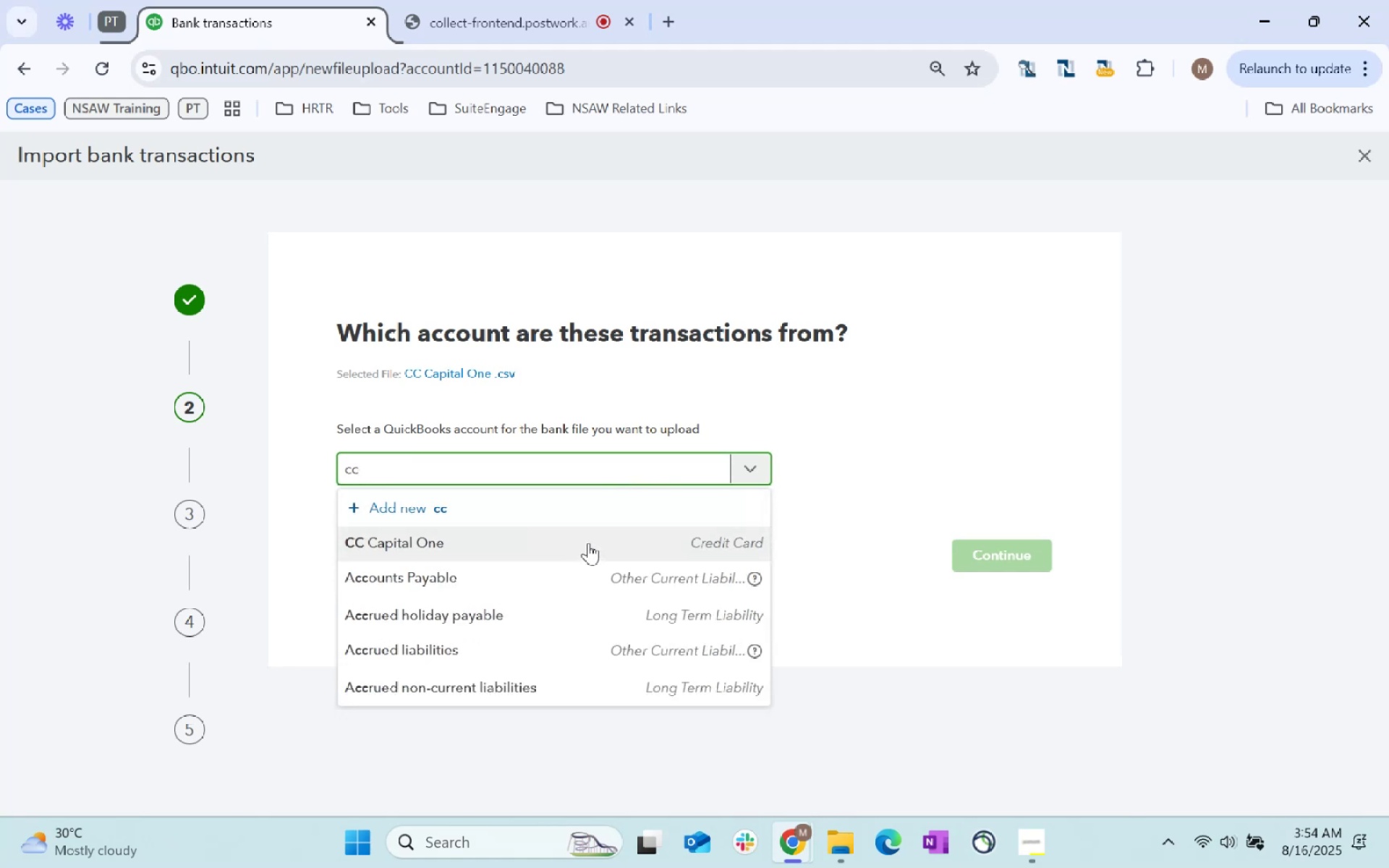 
left_click([588, 542])
 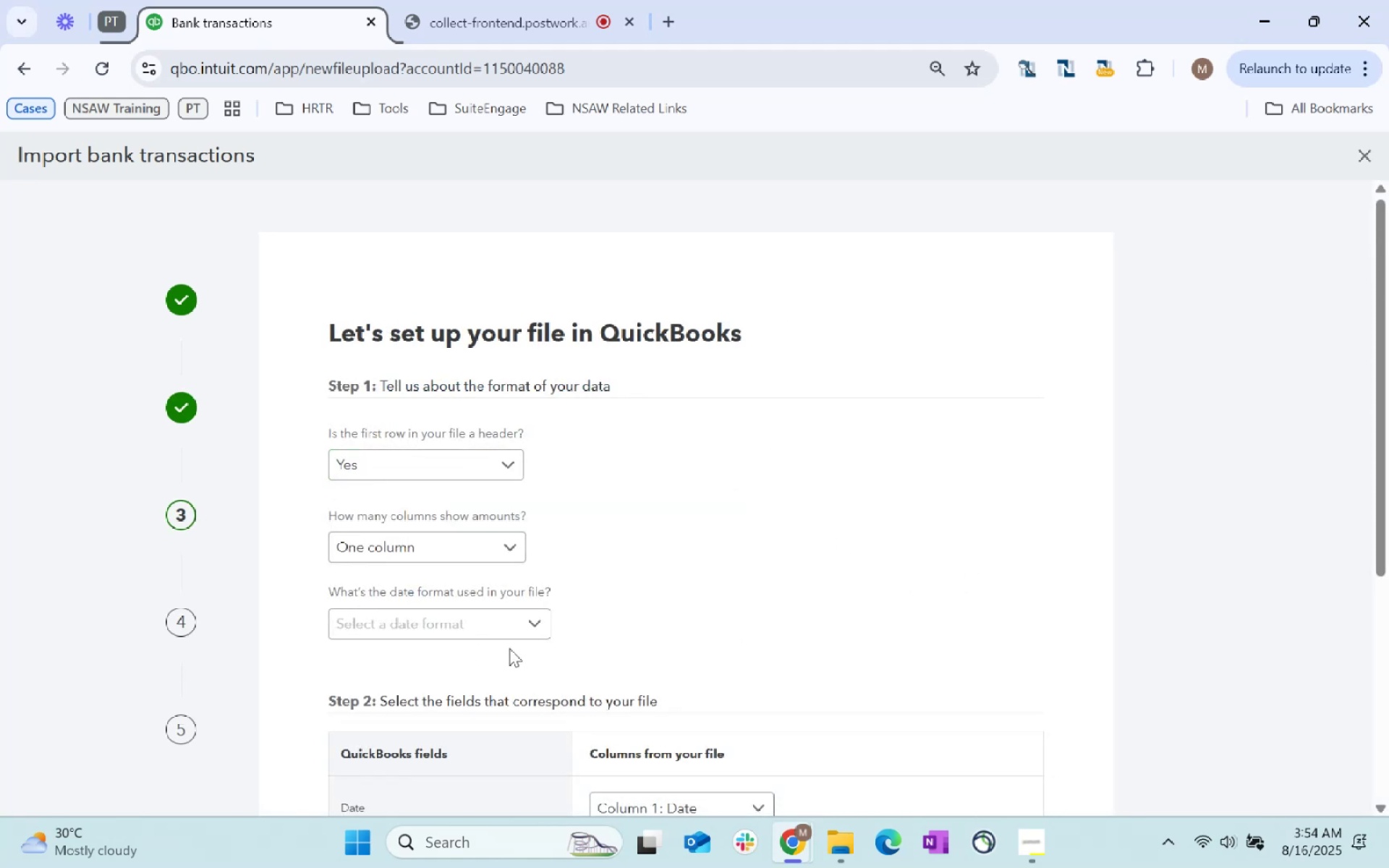 
double_click([514, 626])
 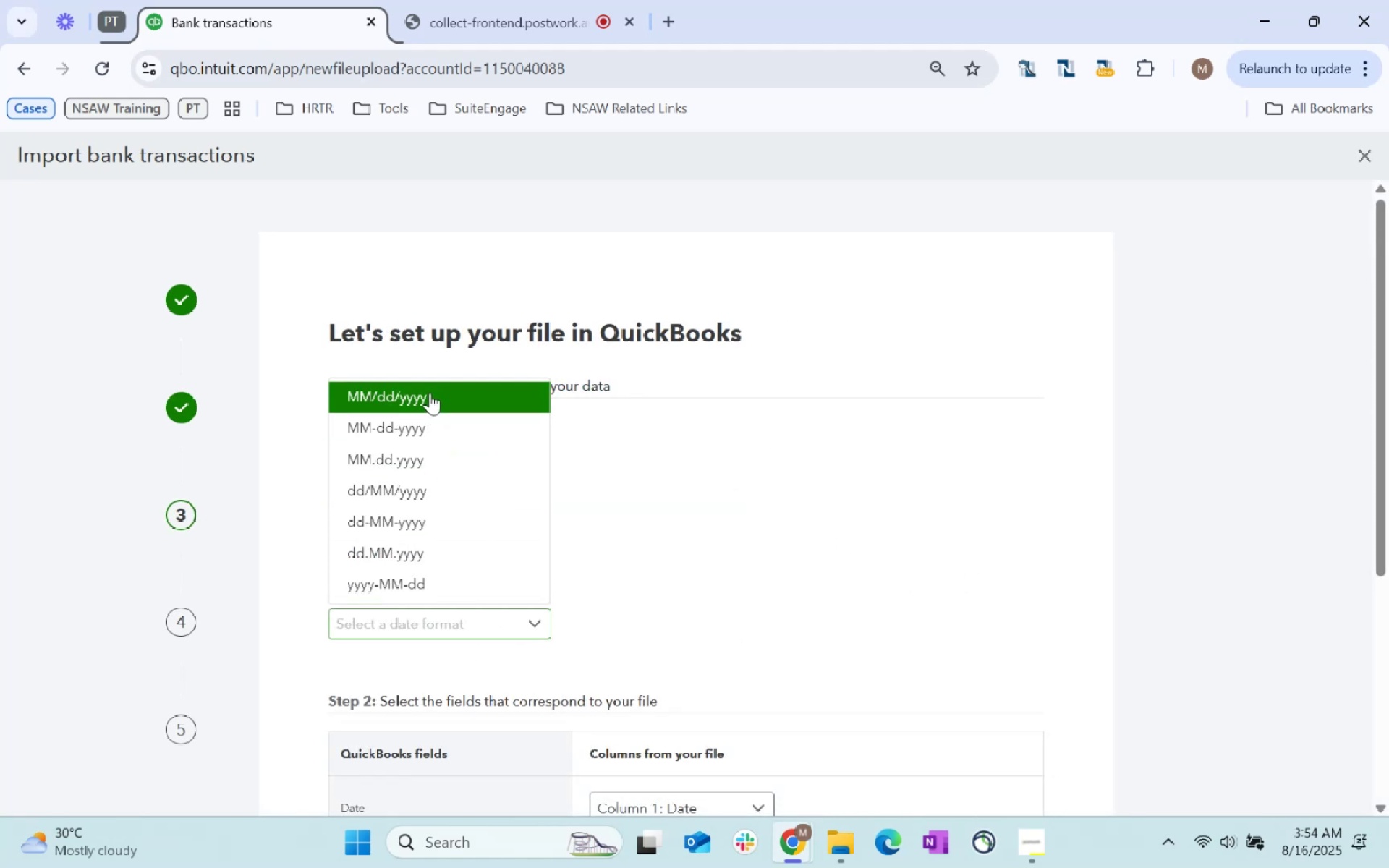 
double_click([778, 600])
 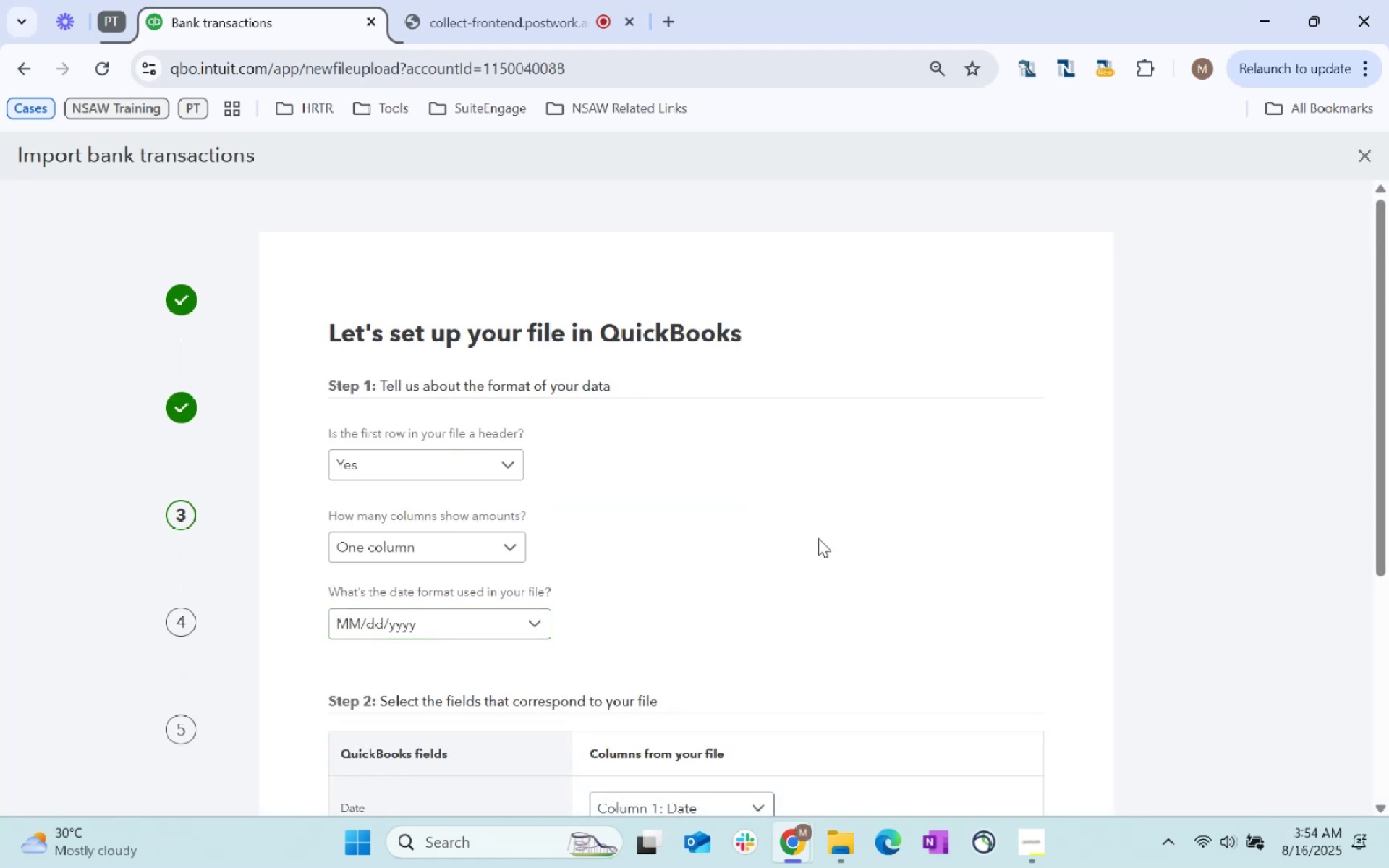 
scroll: coordinate [943, 698], scroll_direction: down, amount: 44.0
 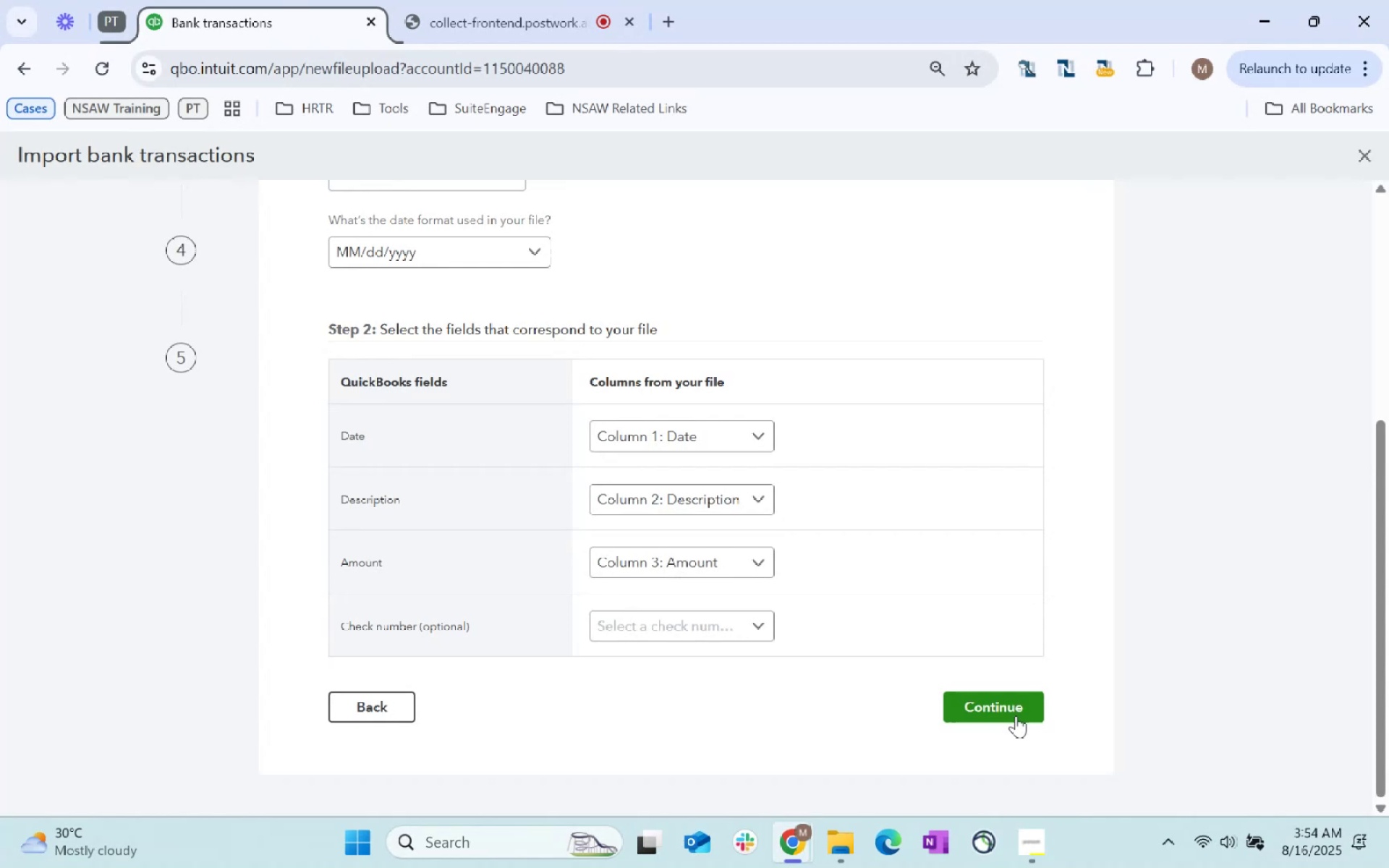 
left_click([1019, 716])
 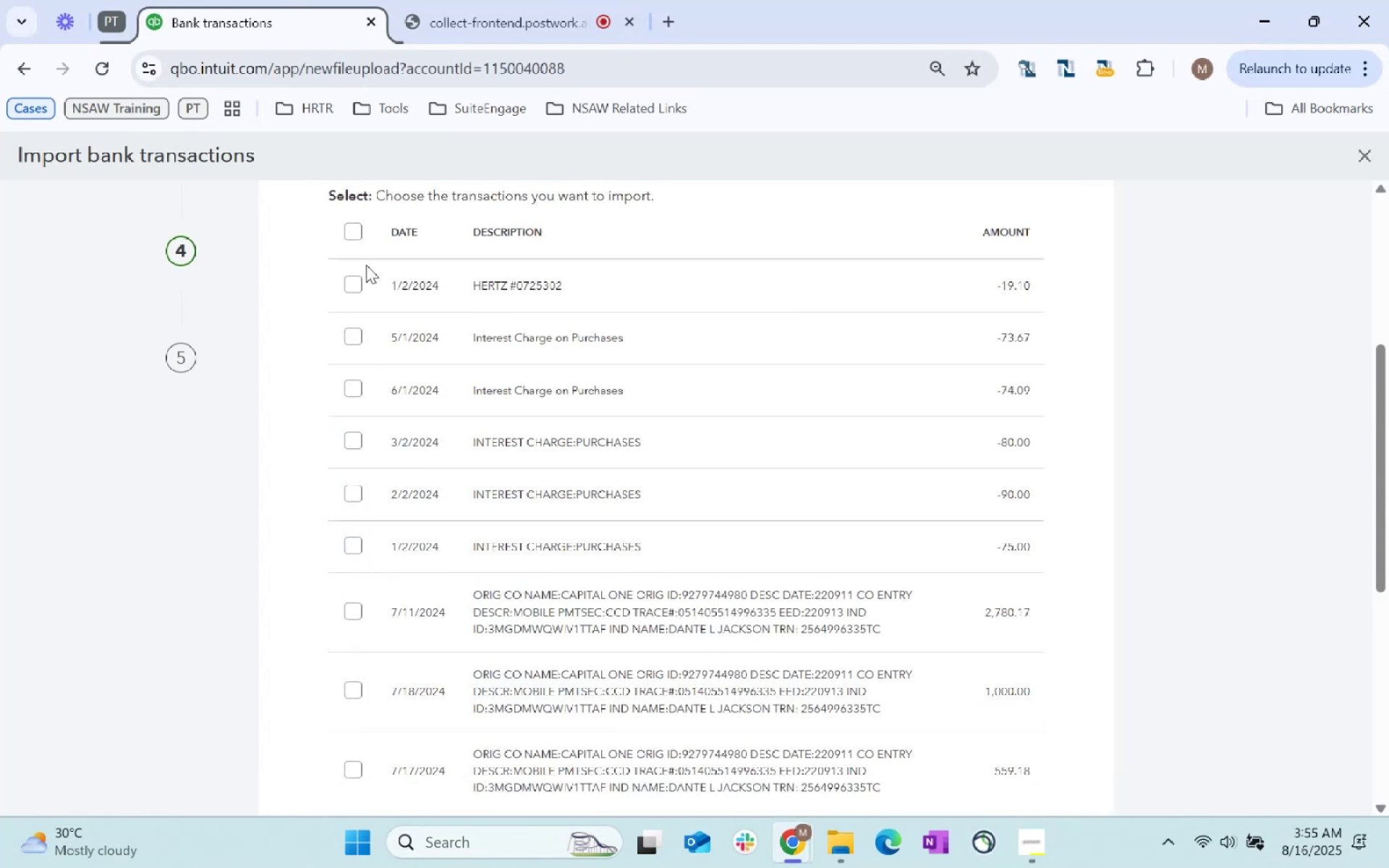 
left_click([347, 226])
 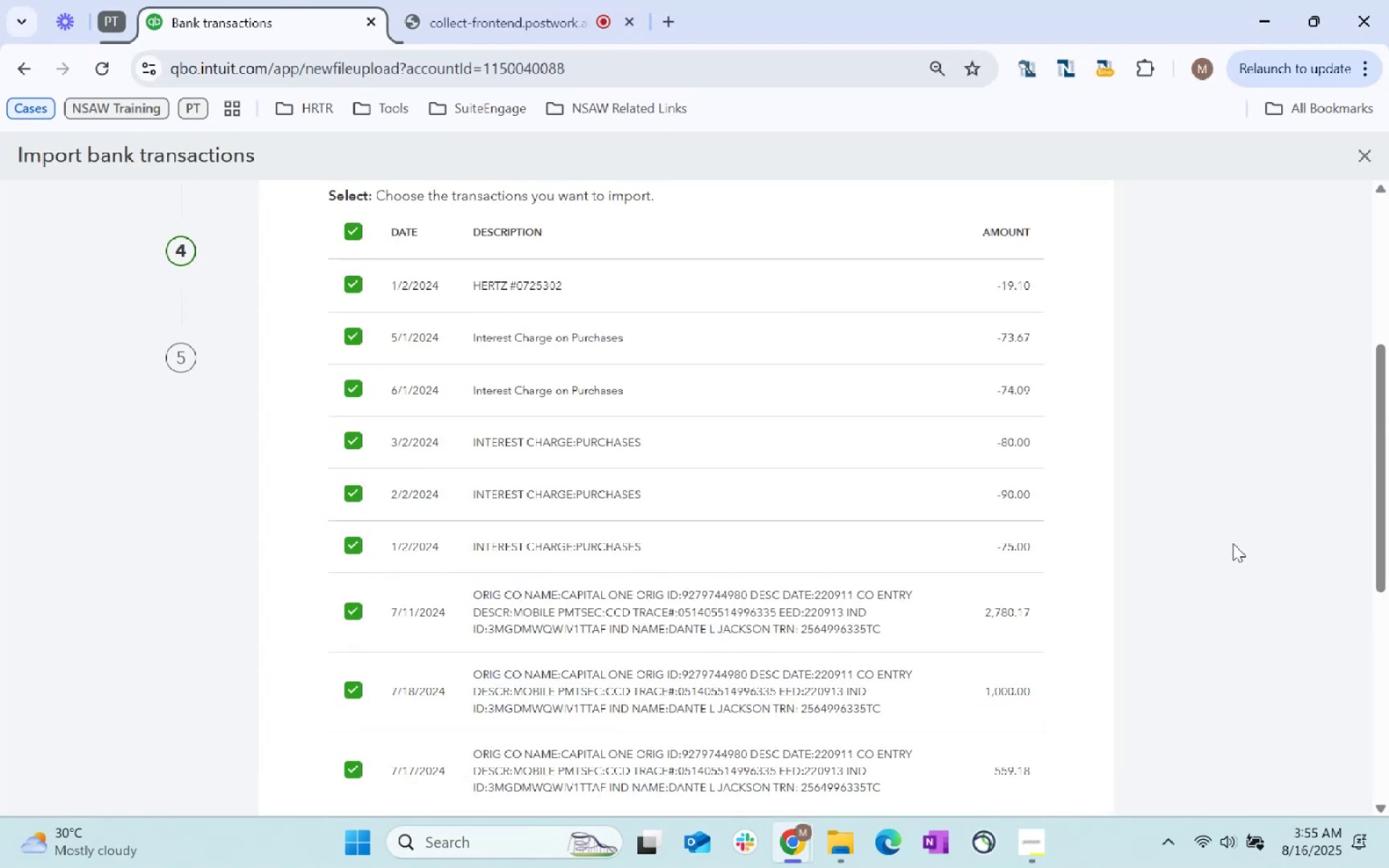 
scroll: coordinate [891, 511], scroll_direction: down, amount: 156.0
 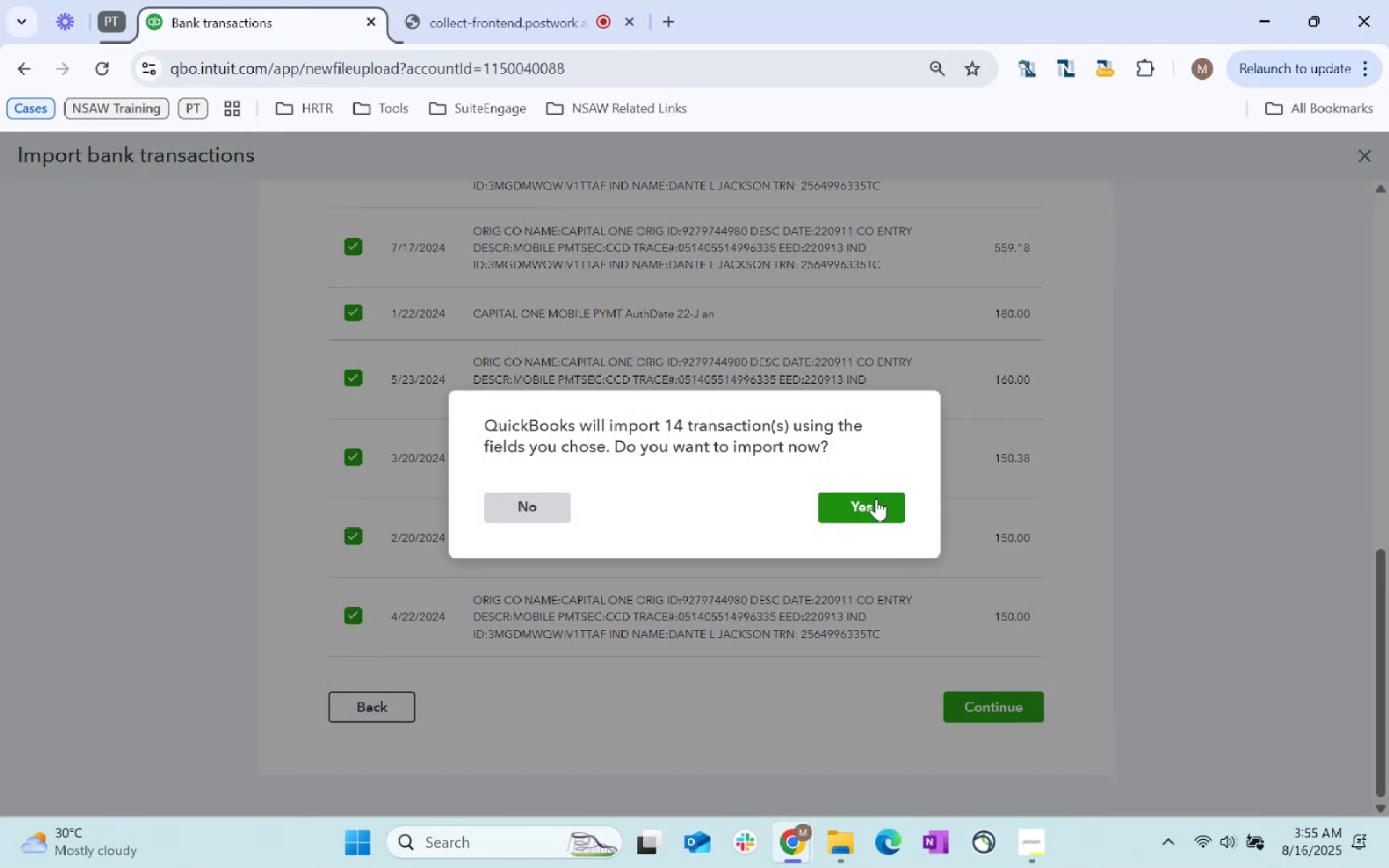 
left_click([873, 498])
 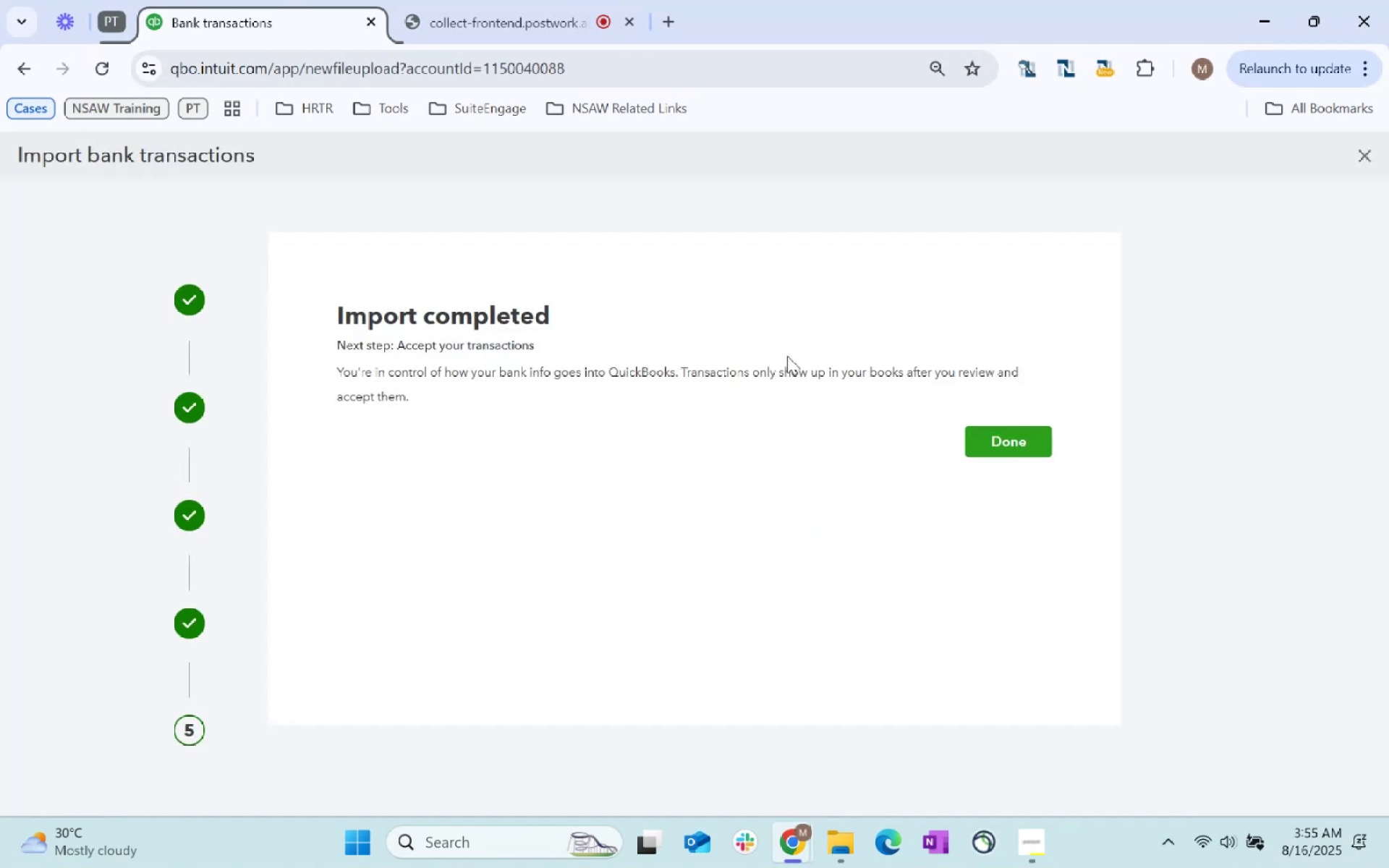 
left_click([1016, 449])
 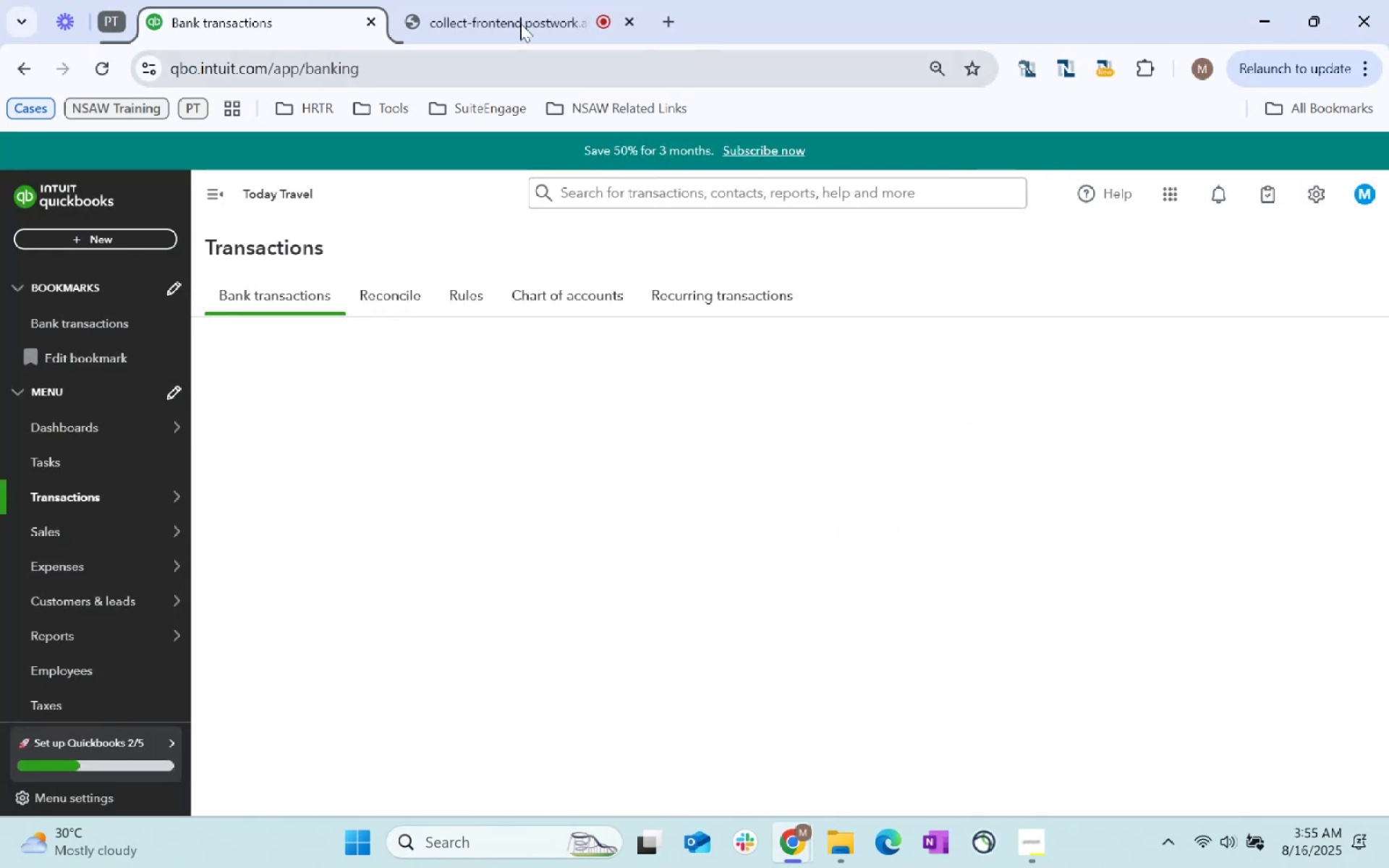 
right_click([488, 3])
 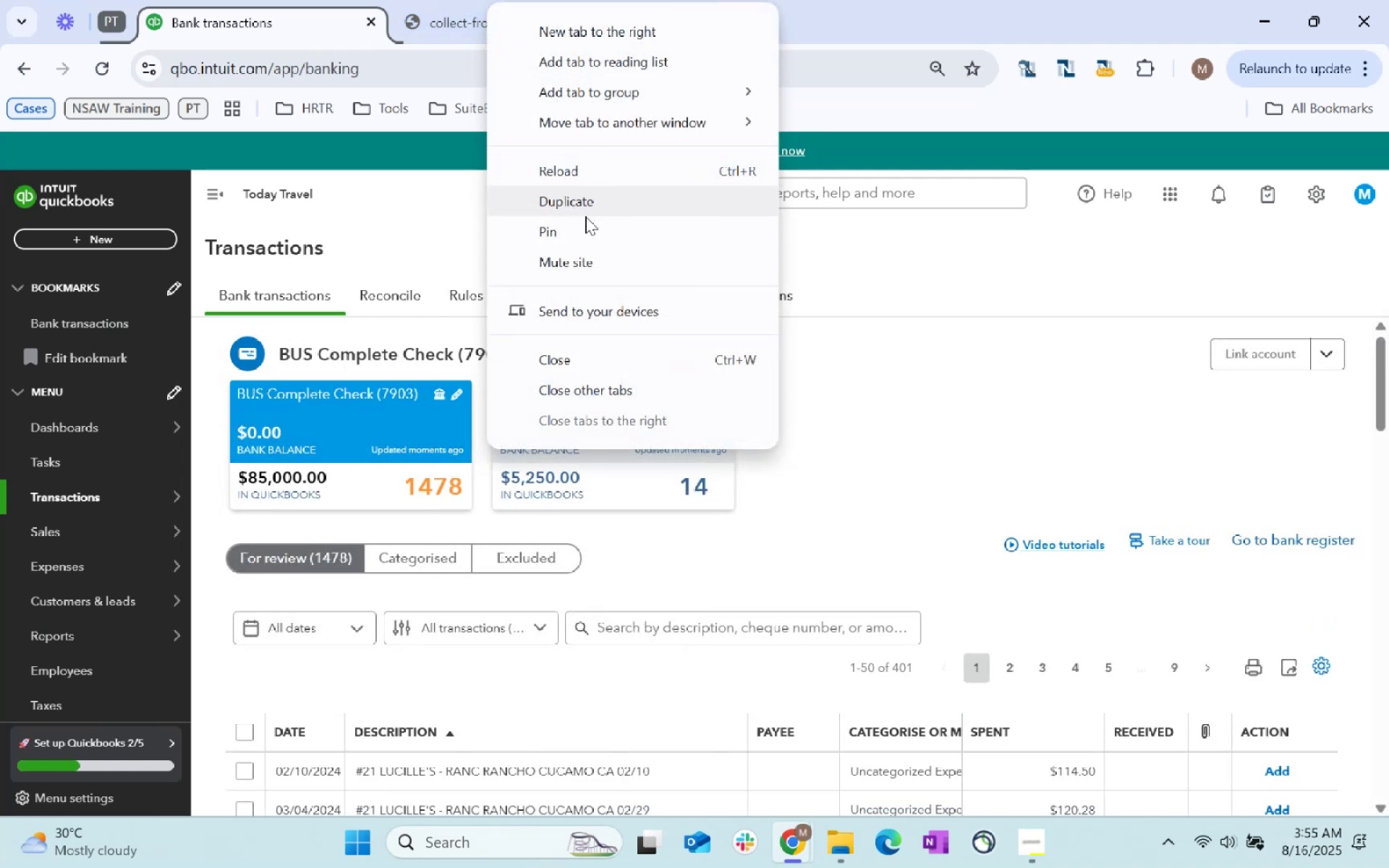 
left_click([588, 224])
 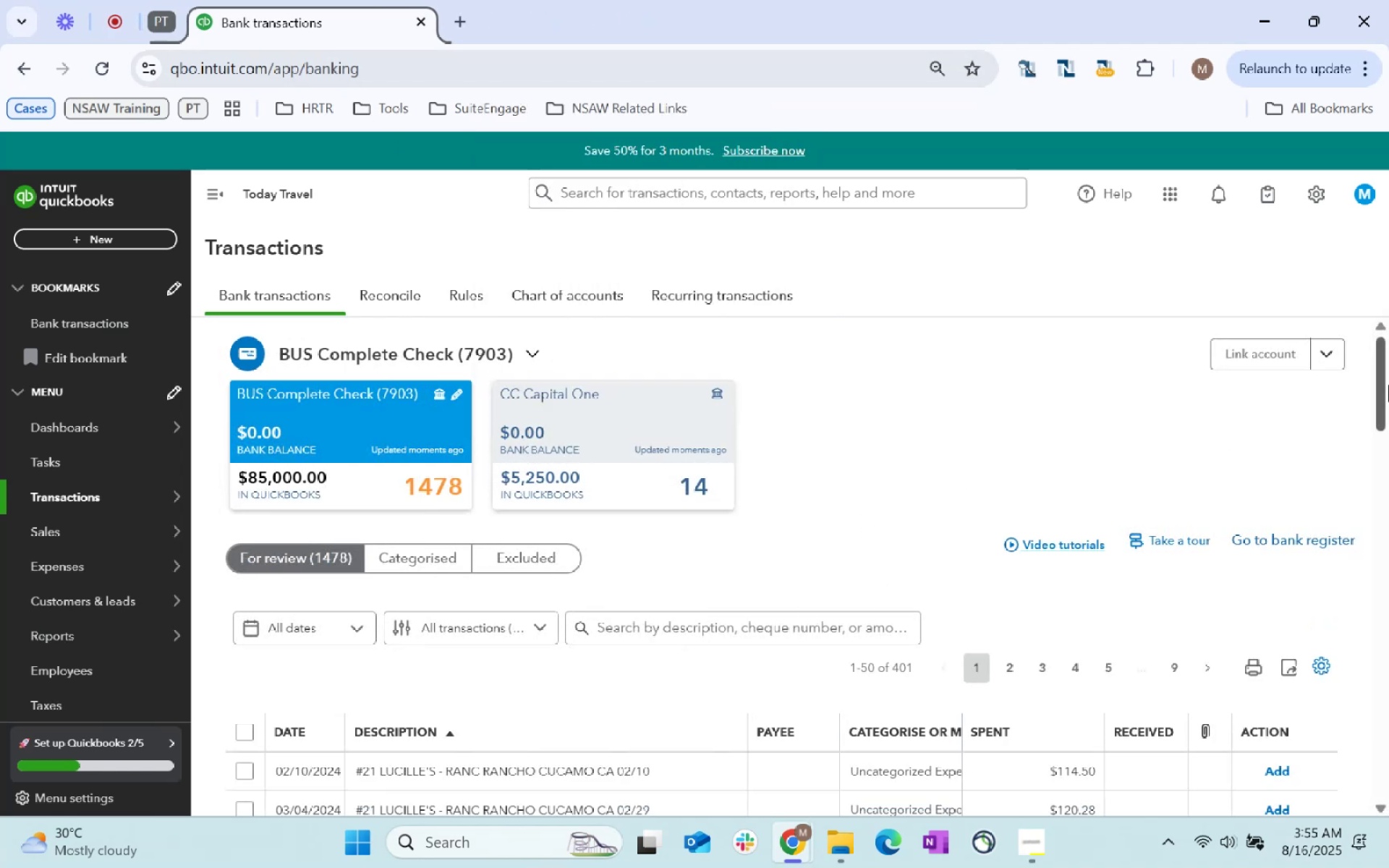 
left_click([1334, 354])
 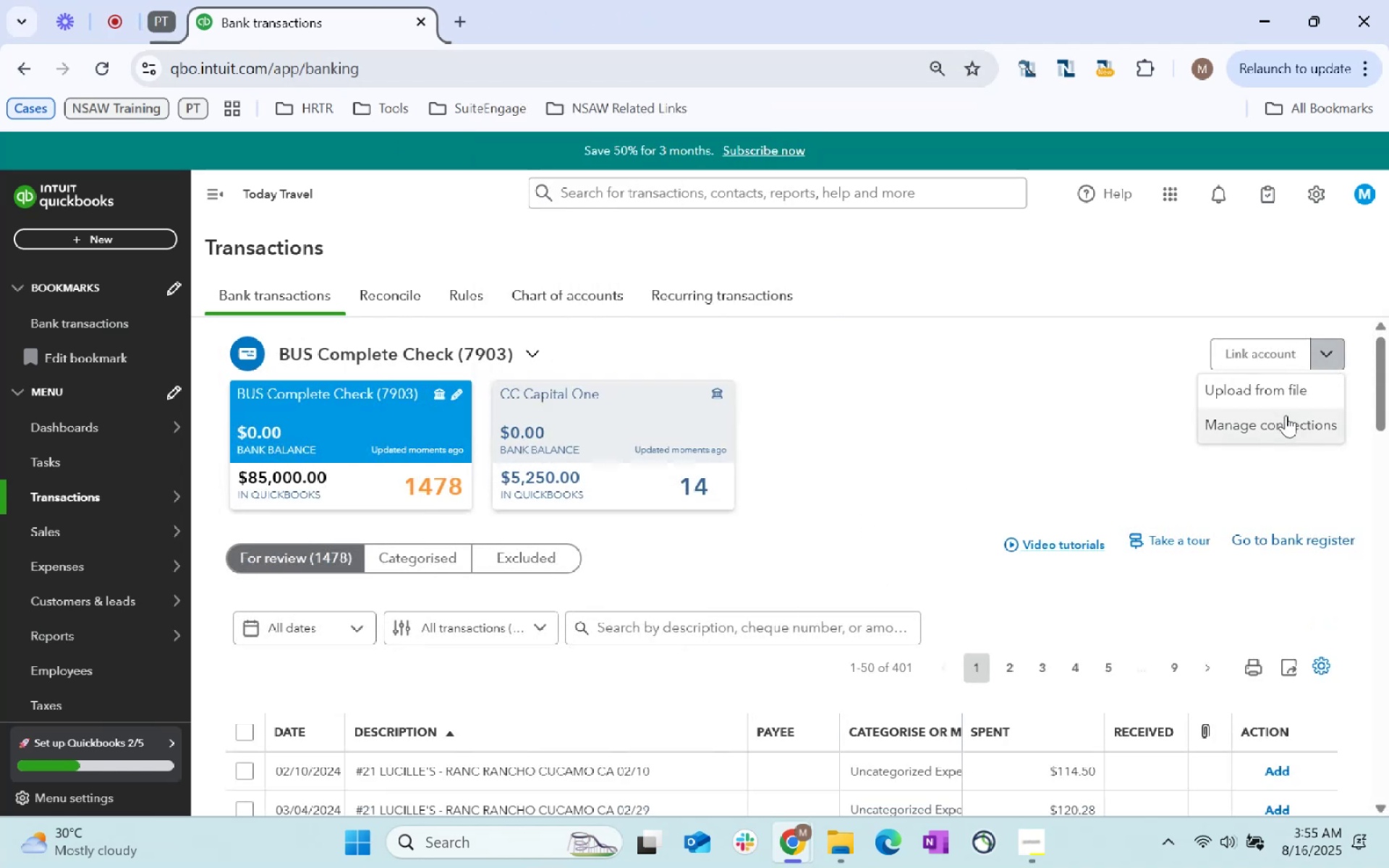 
left_click([1281, 397])
 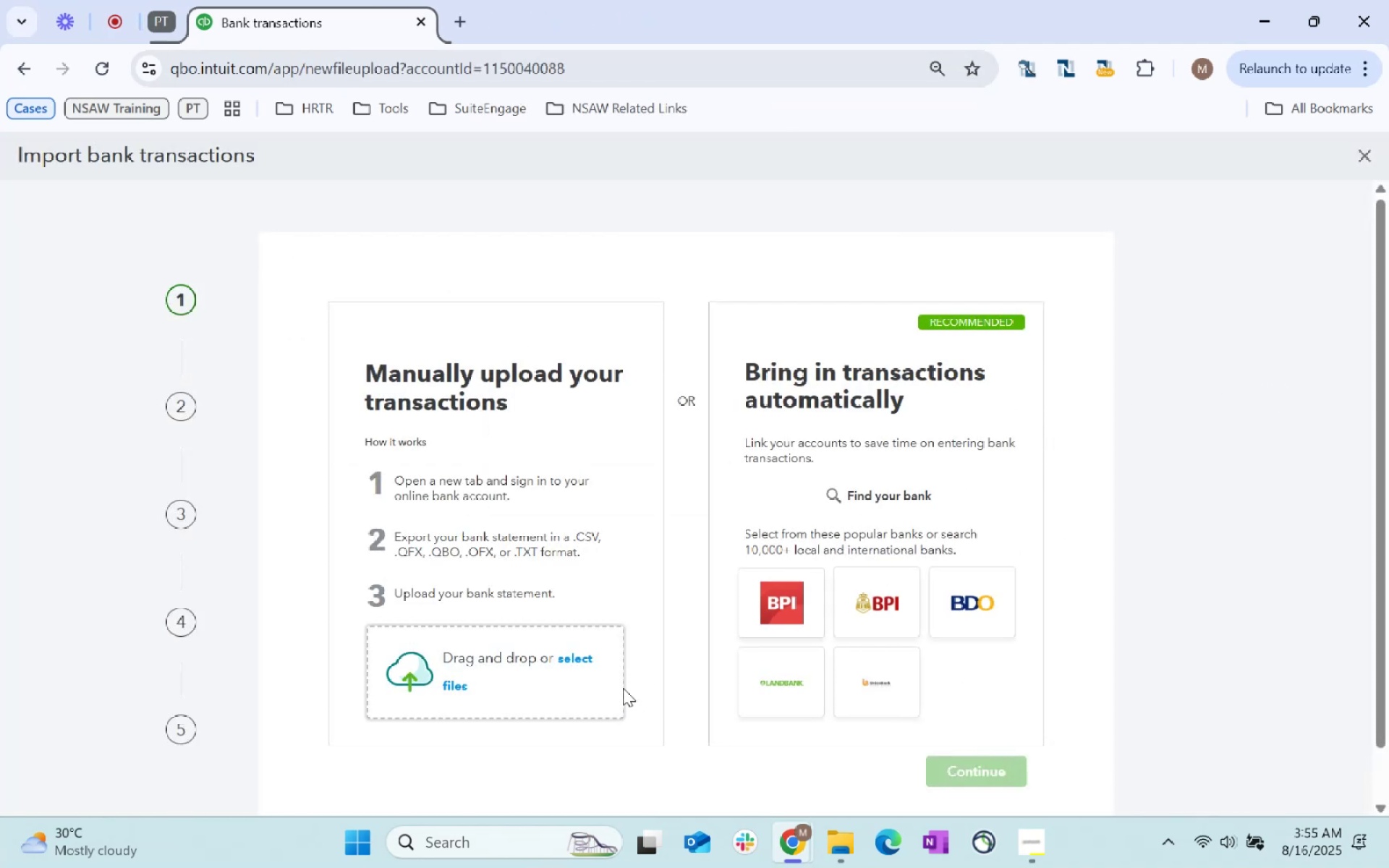 
left_click([589, 655])
 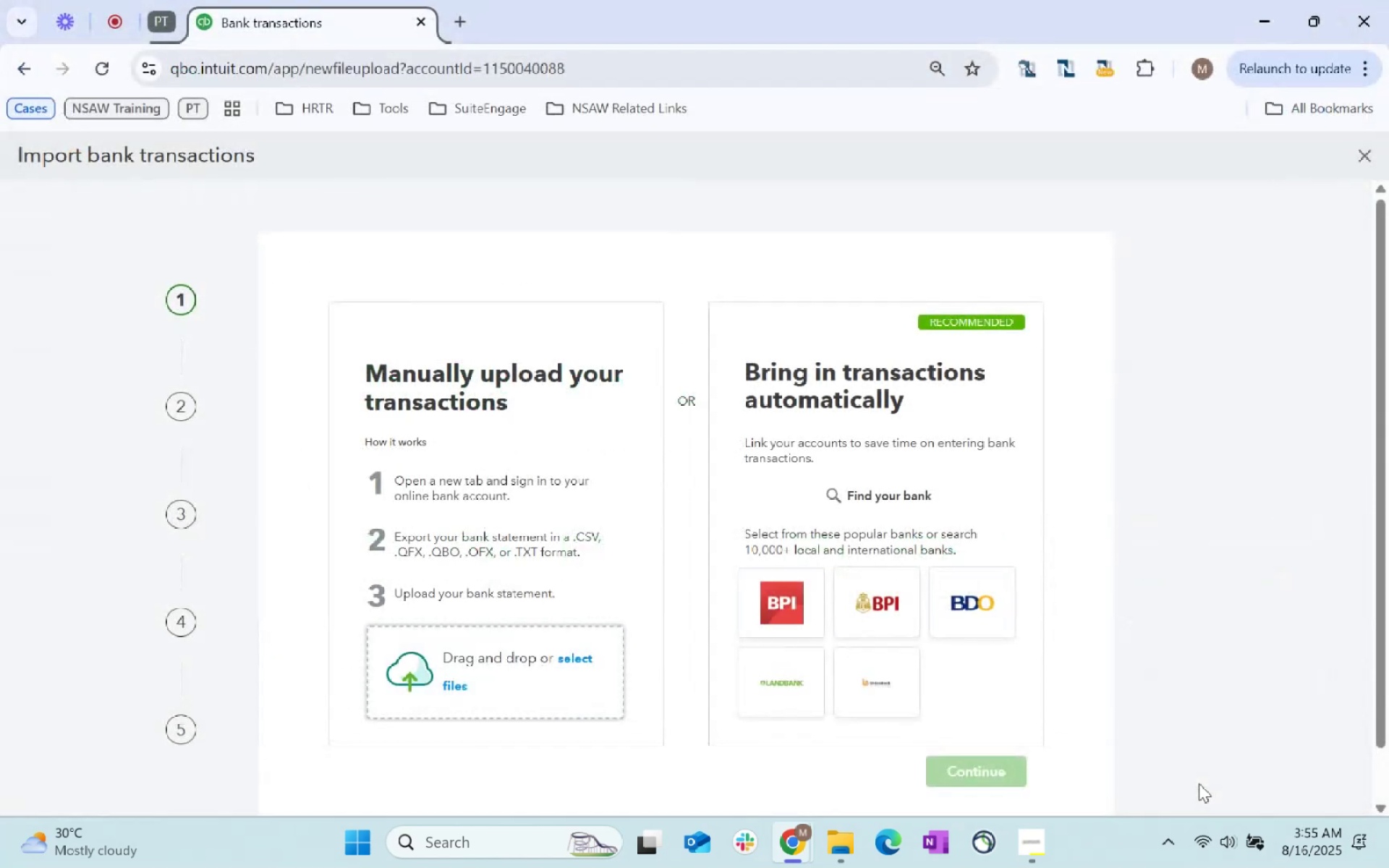 
left_click([983, 757])
 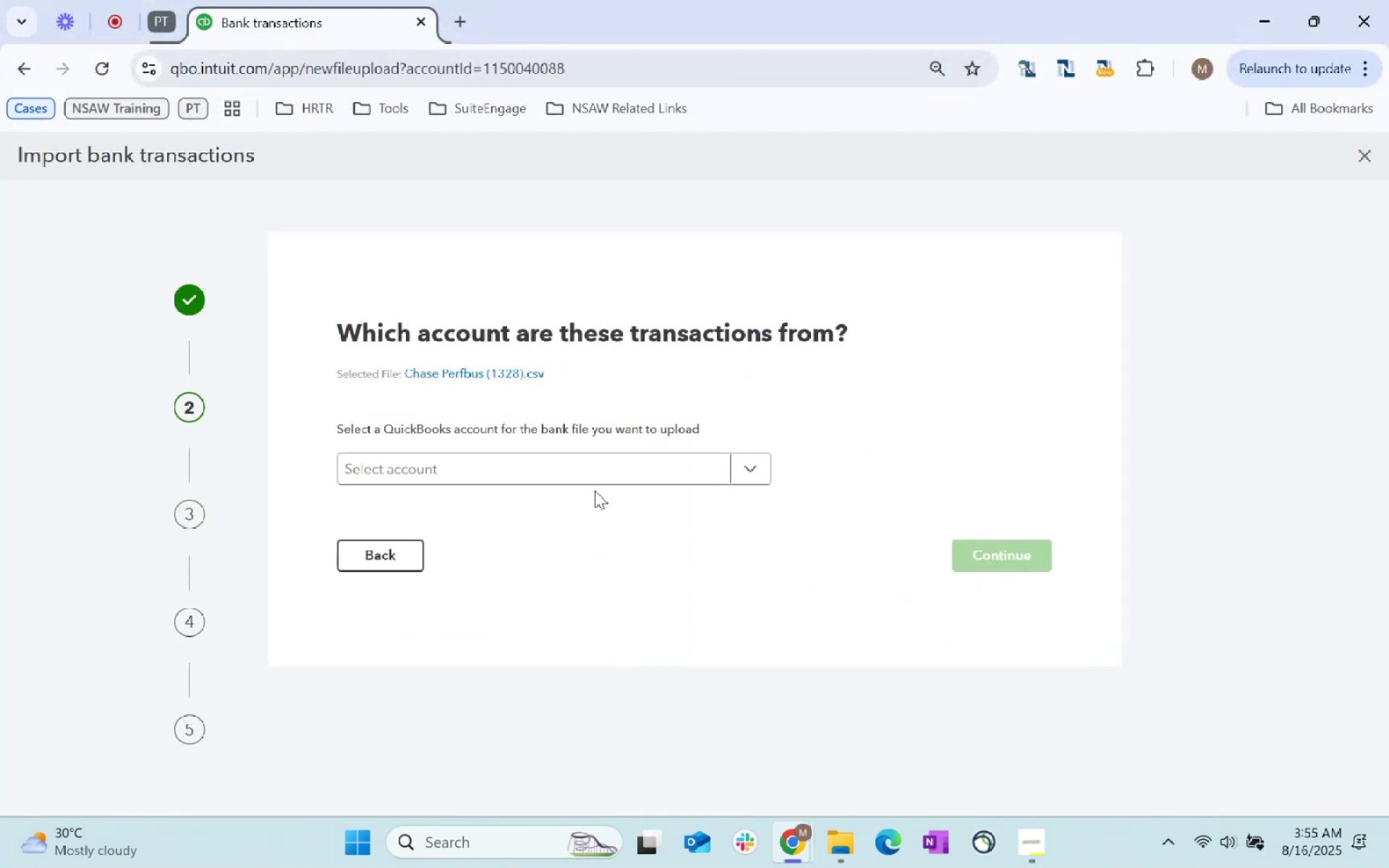 
left_click([587, 468])
 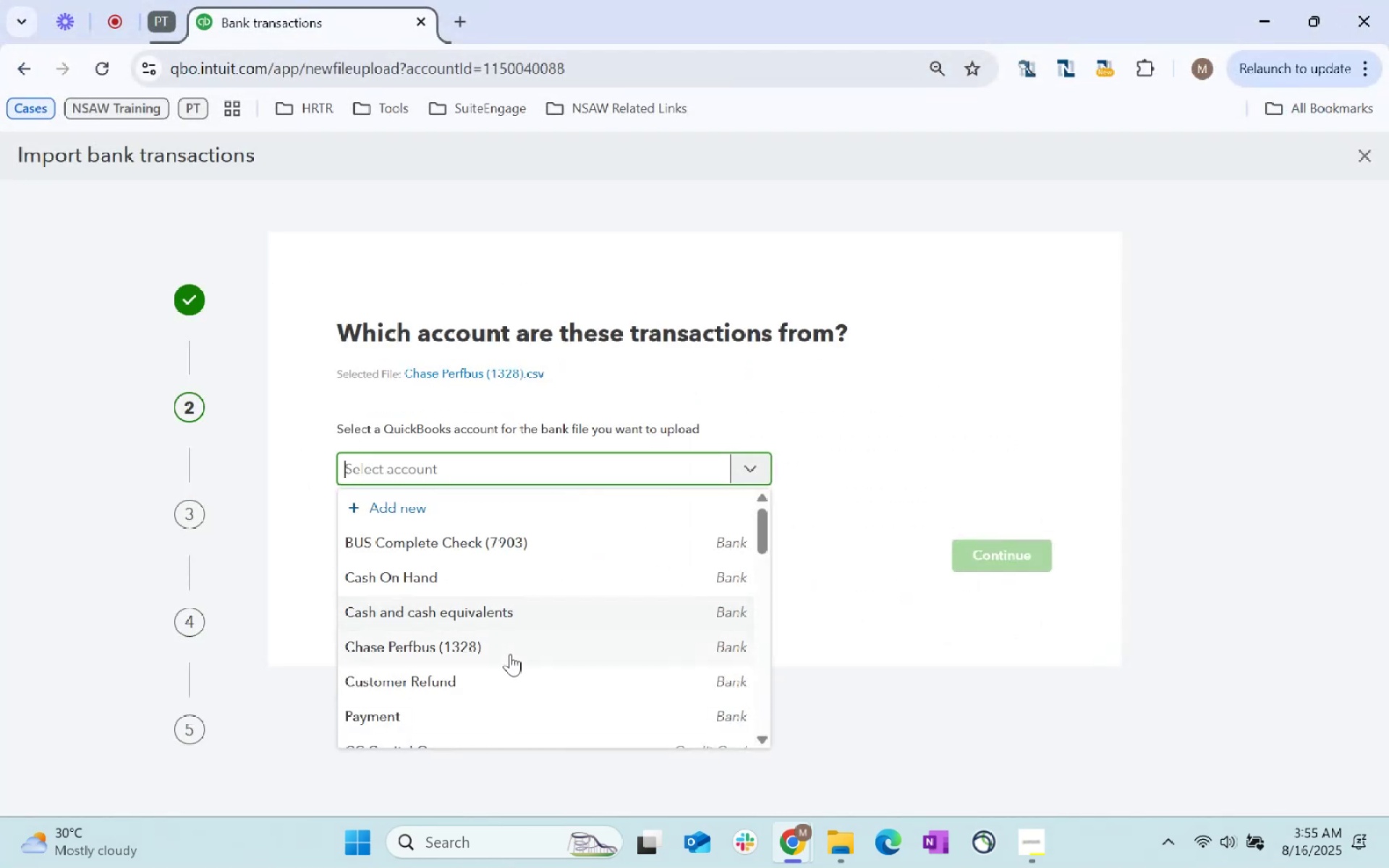 
left_click([510, 654])
 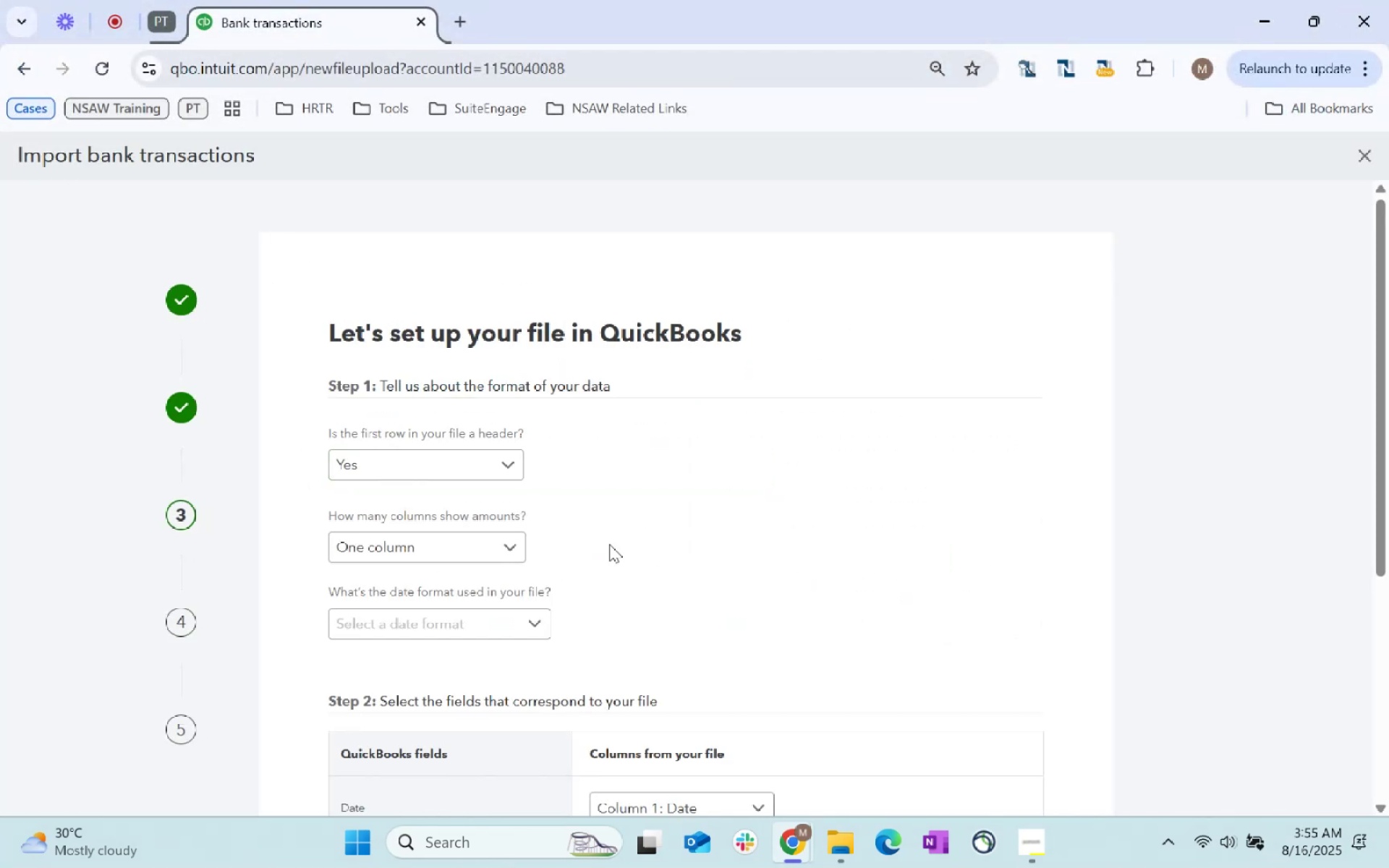 
left_click([481, 613])
 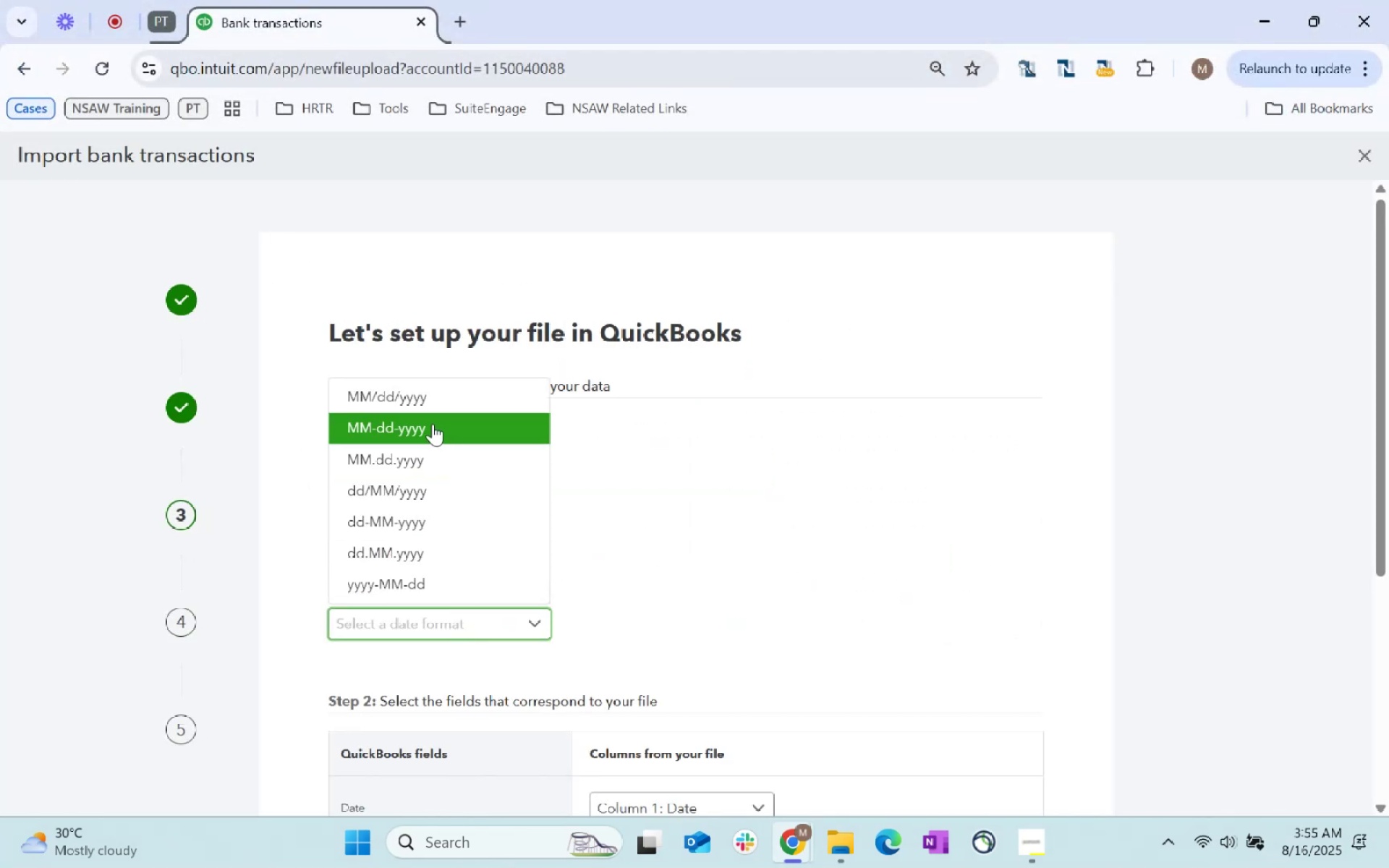 
left_click([423, 397])
 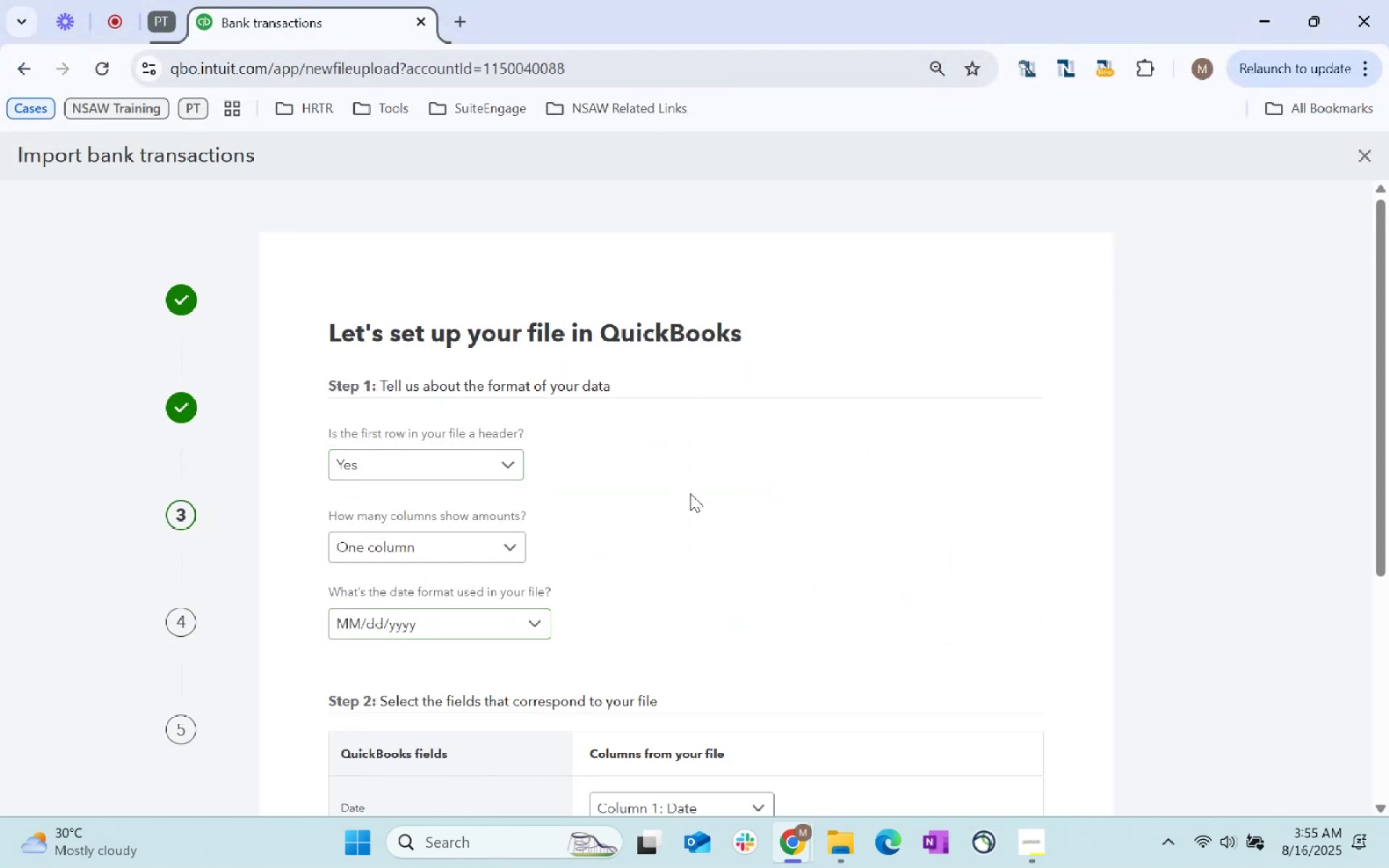 
scroll: coordinate [1018, 694], scroll_direction: down, amount: 46.0
 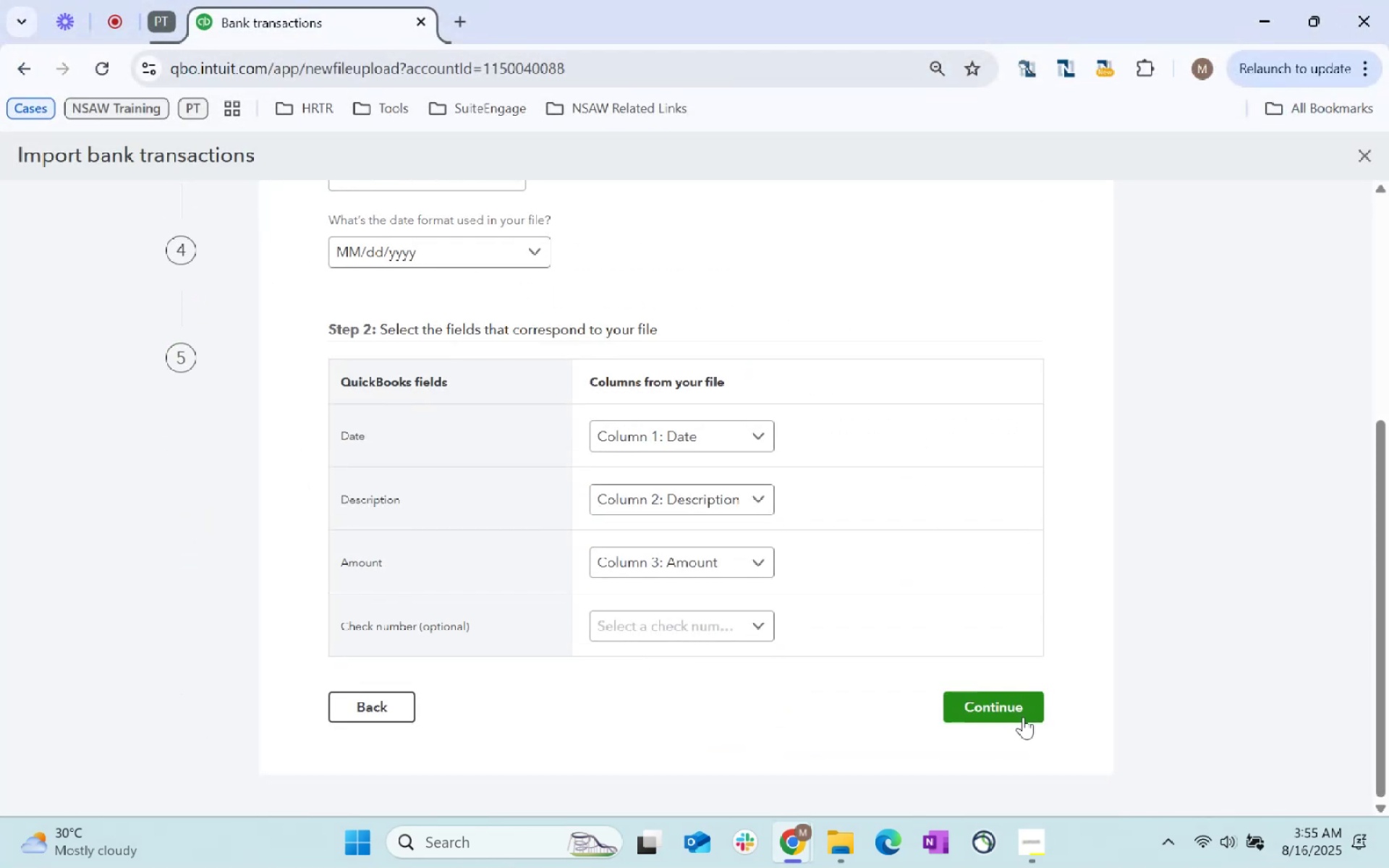 
left_click([1023, 717])
 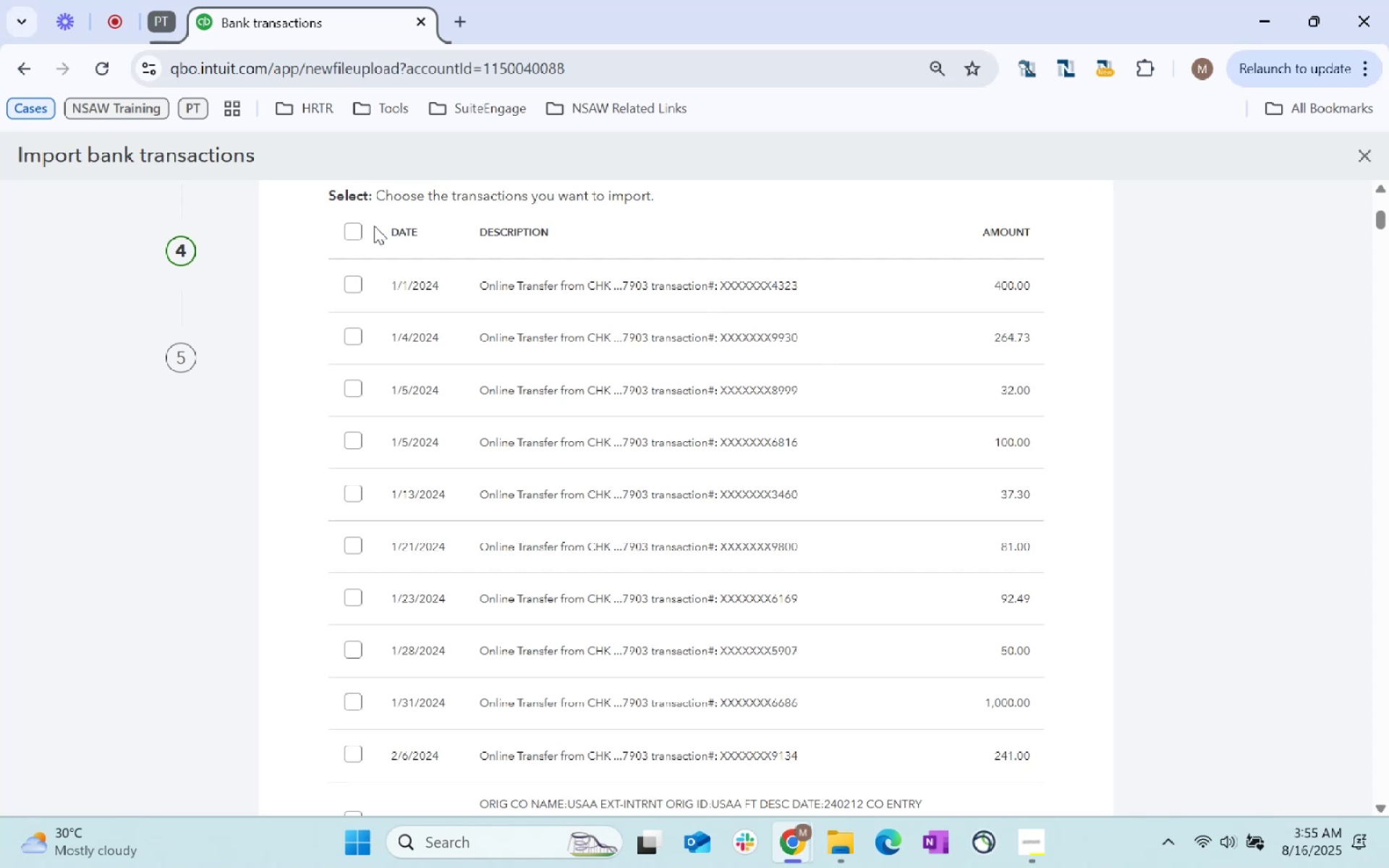 
left_click([352, 237])
 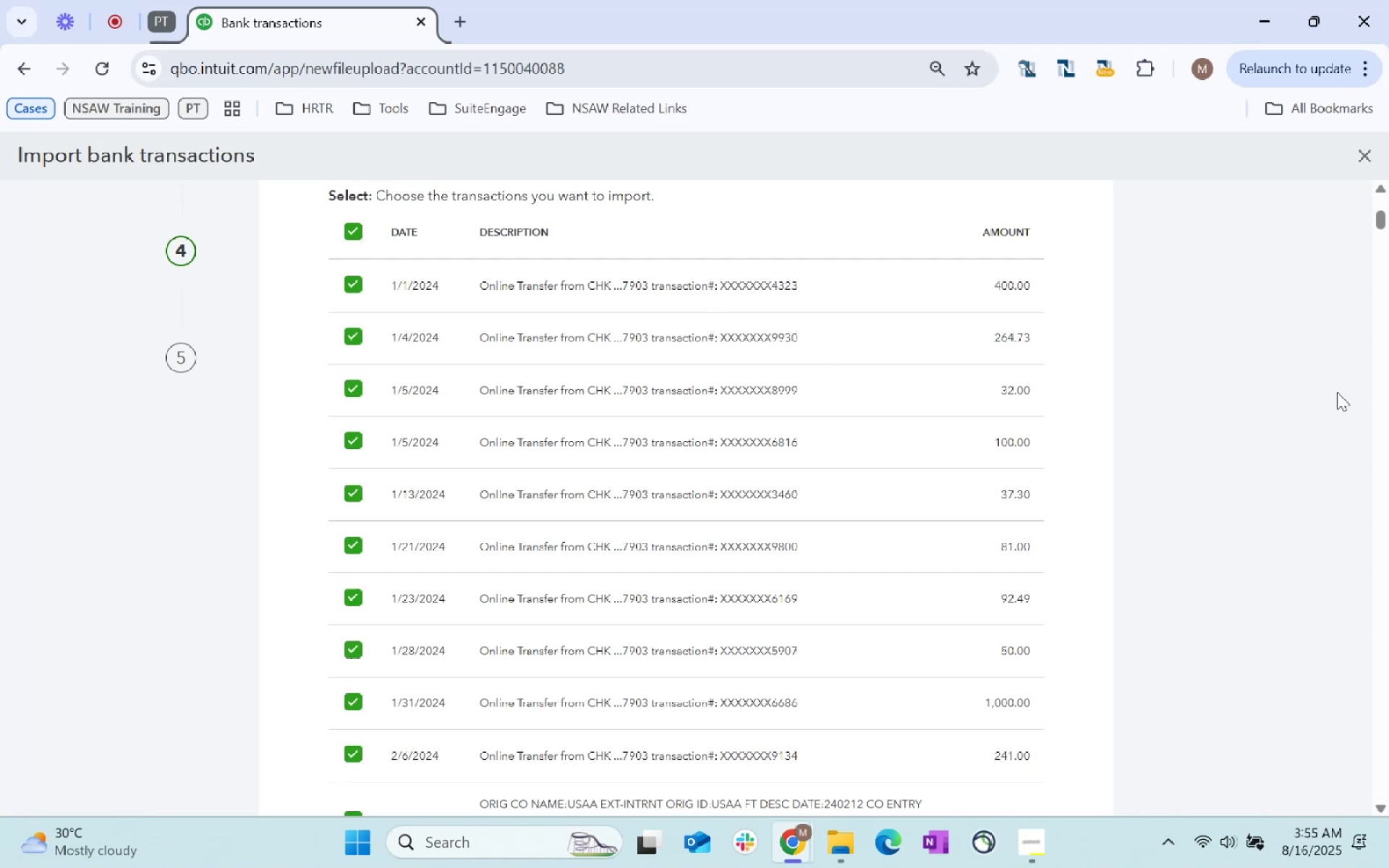 
scroll: coordinate [1057, 707], scroll_direction: down, amount: 226.0
 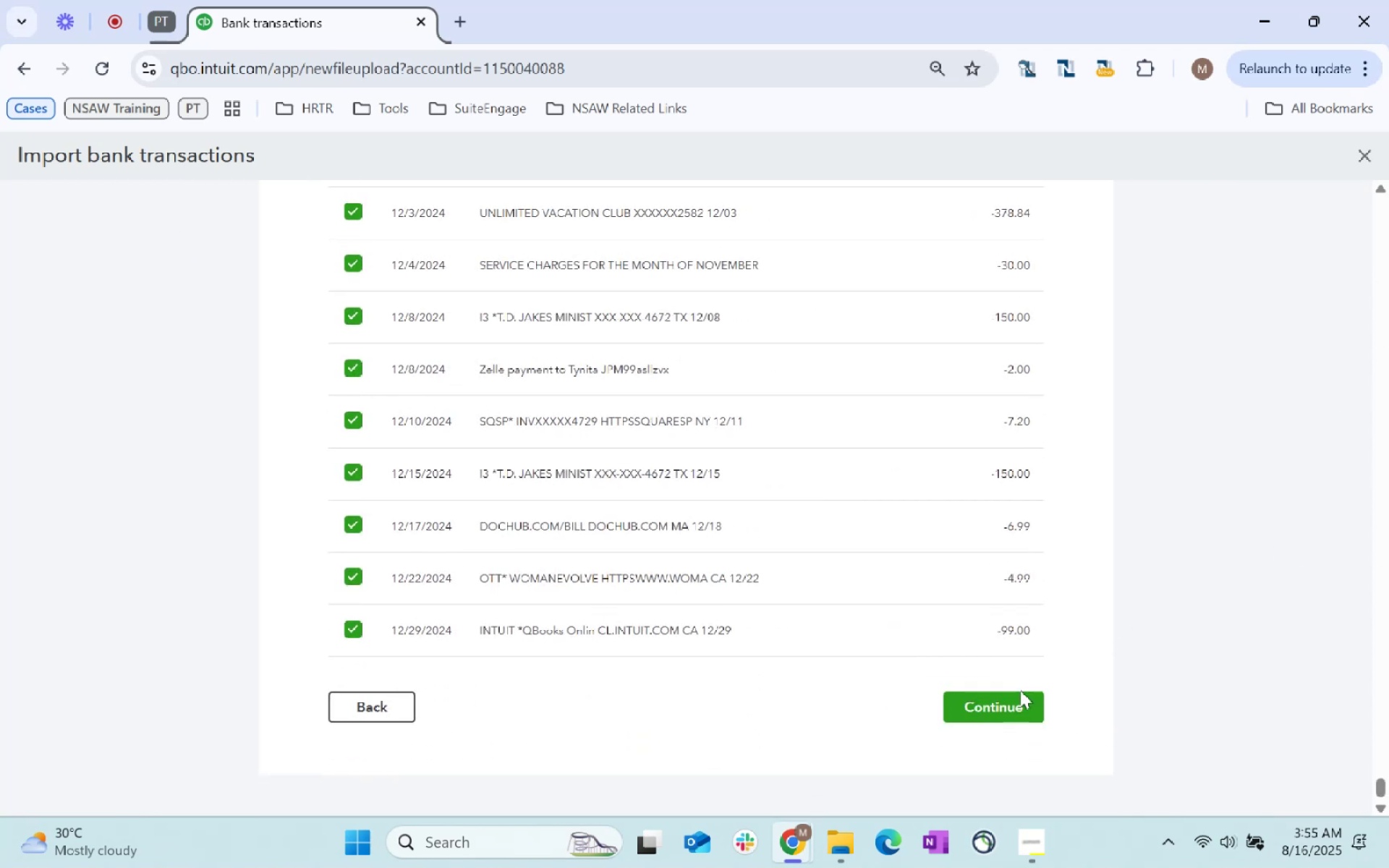 
left_click([1020, 690])
 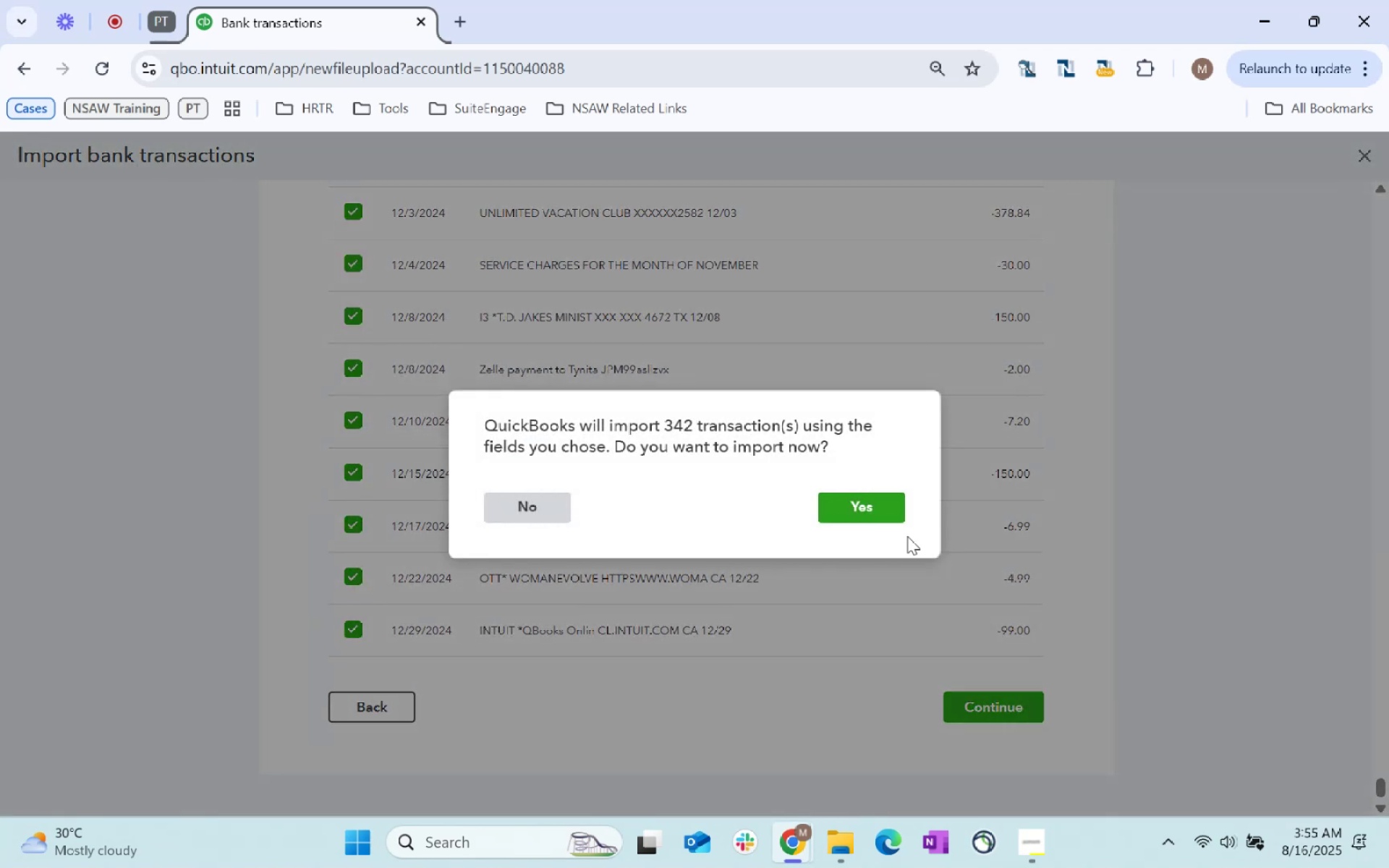 
left_click([883, 496])
 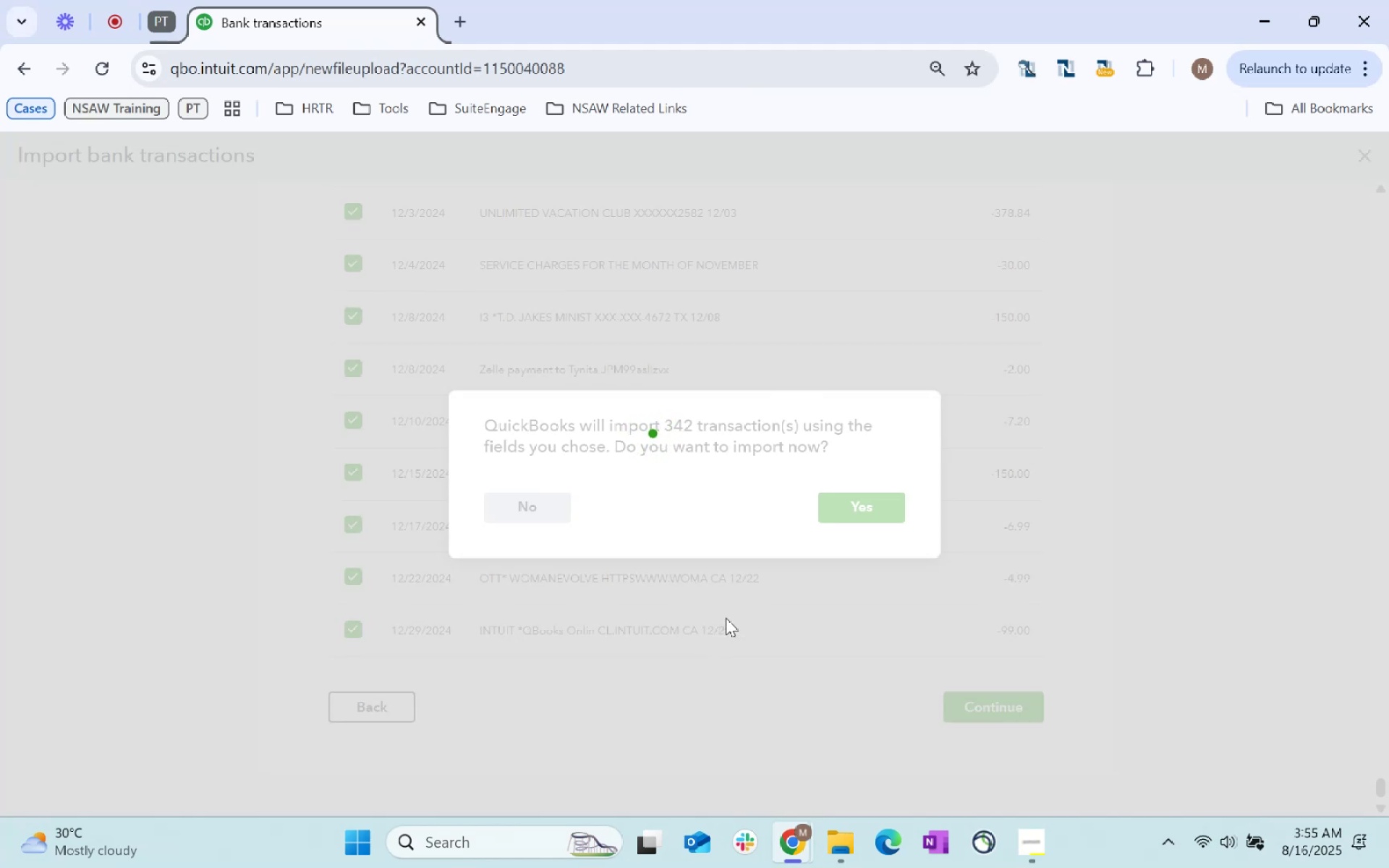 
wait(16.57)
 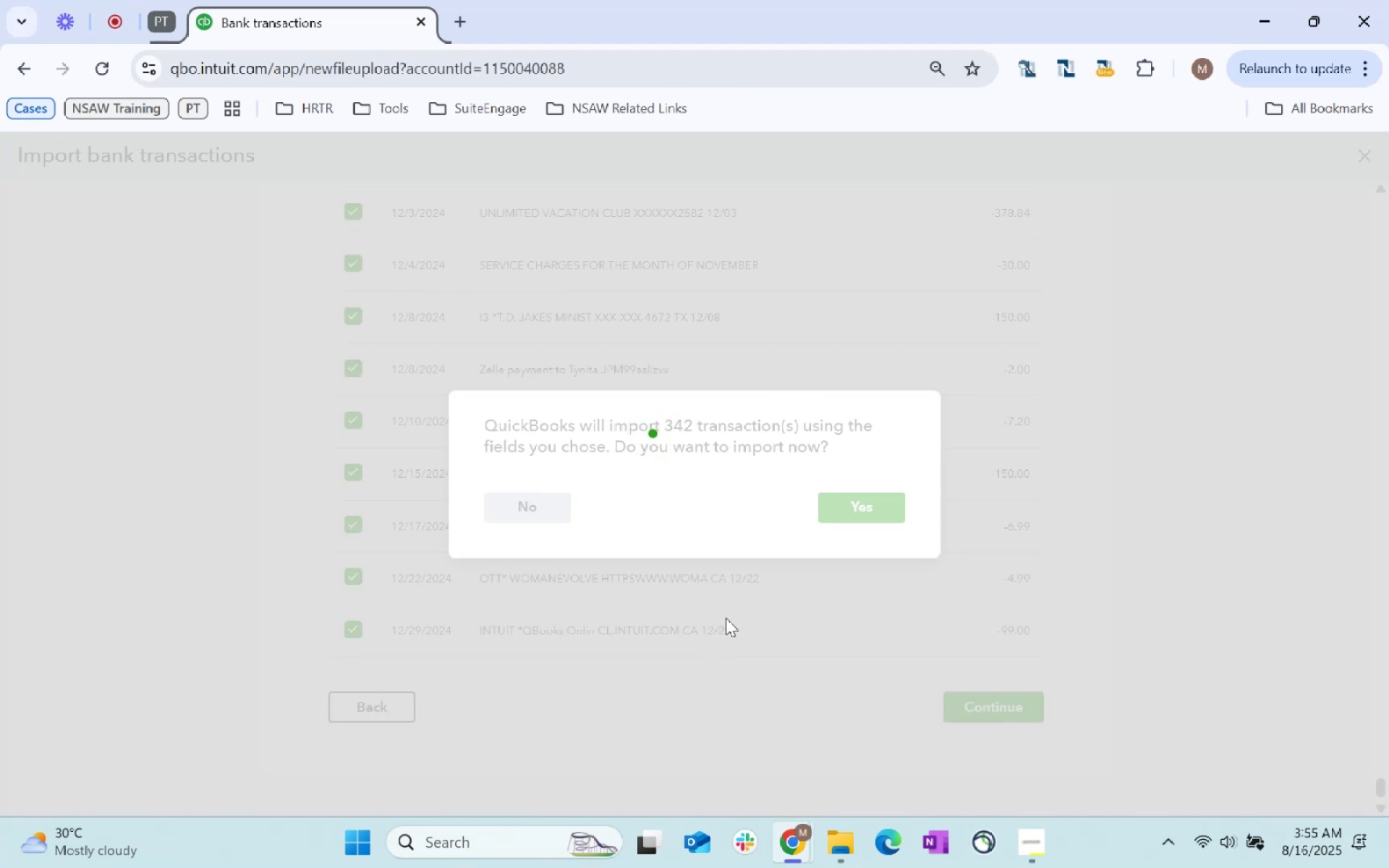 
left_click([1000, 448])
 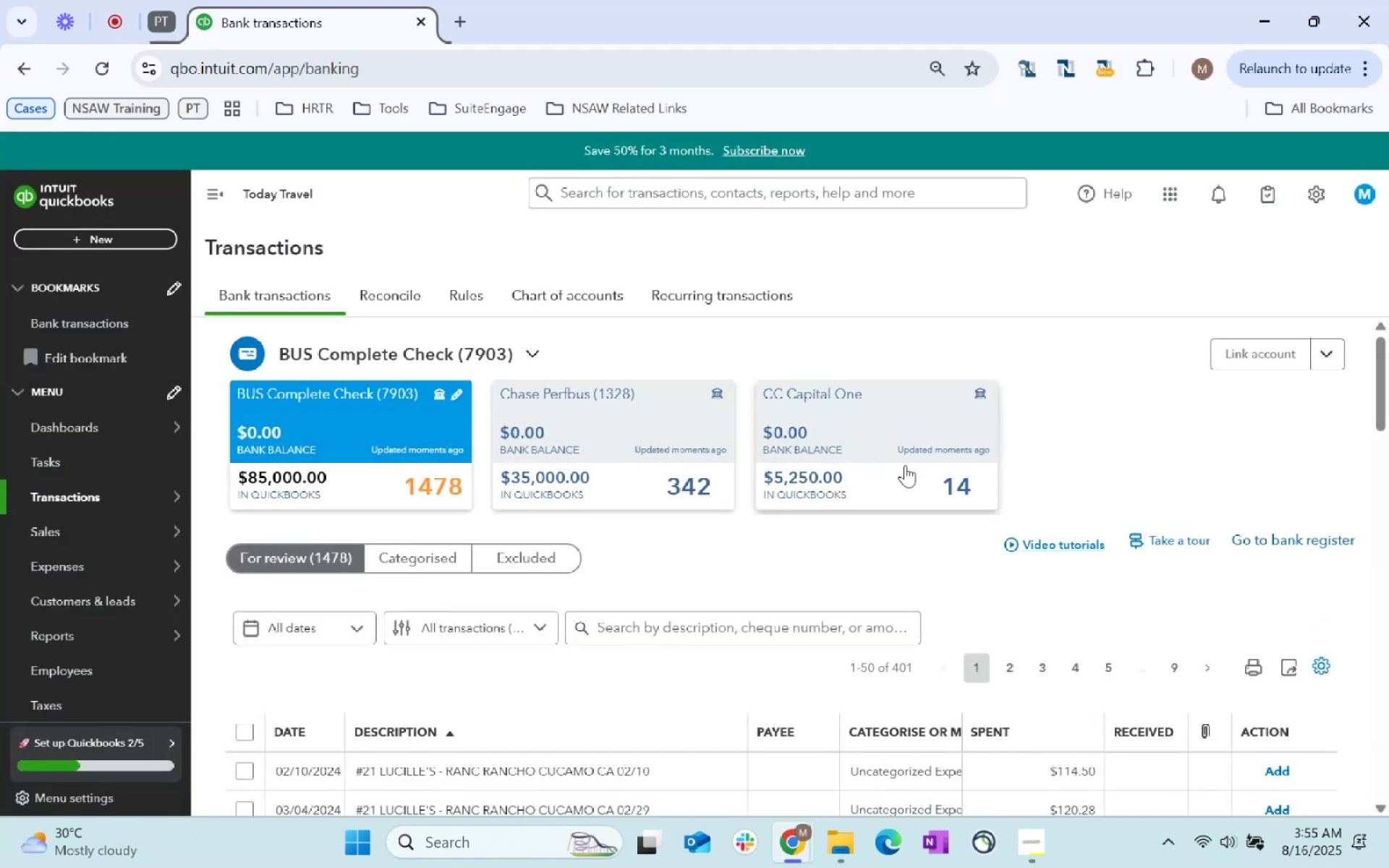 
left_click([431, 445])
 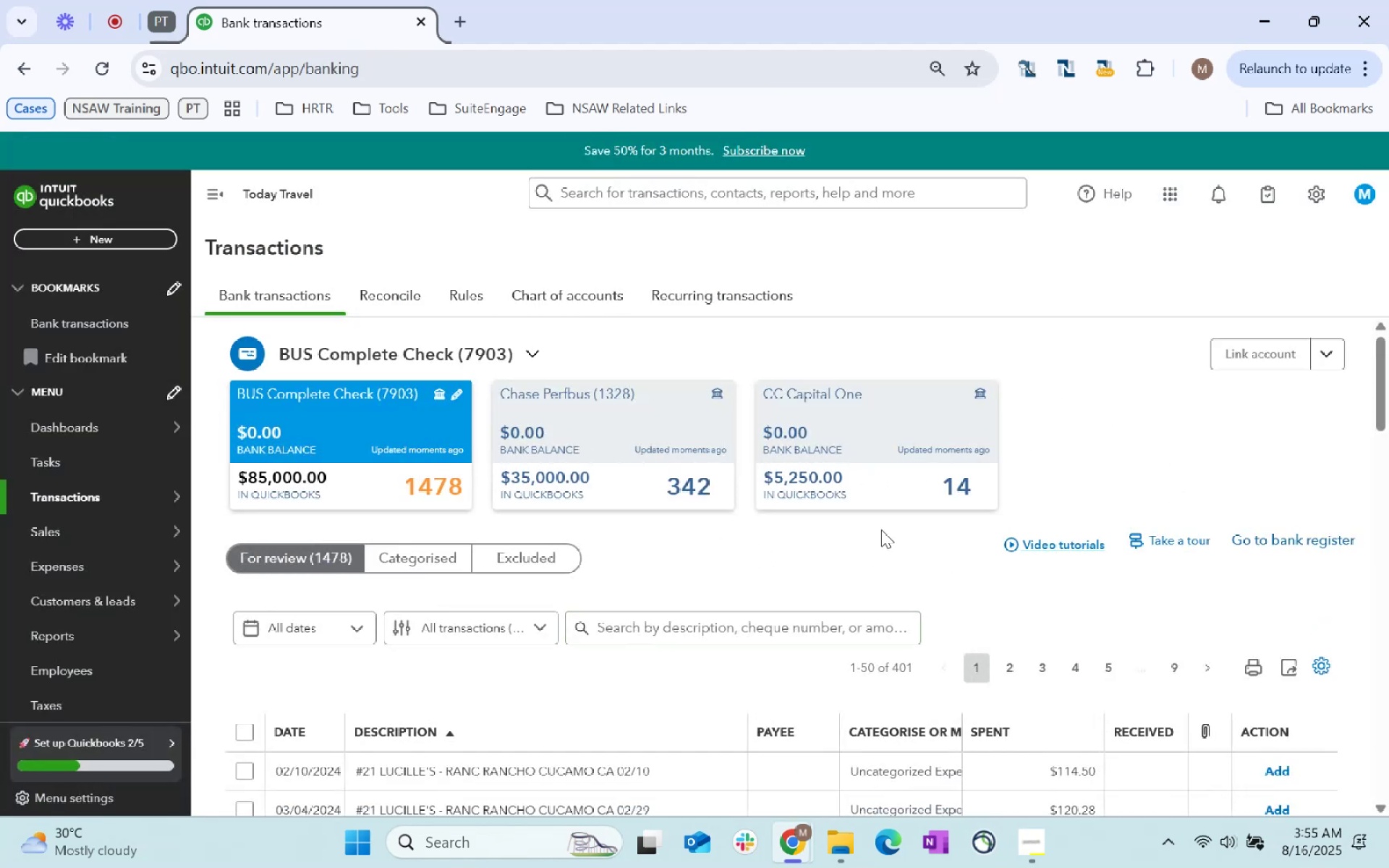 
scroll: coordinate [881, 529], scroll_direction: down, amount: 1.0
 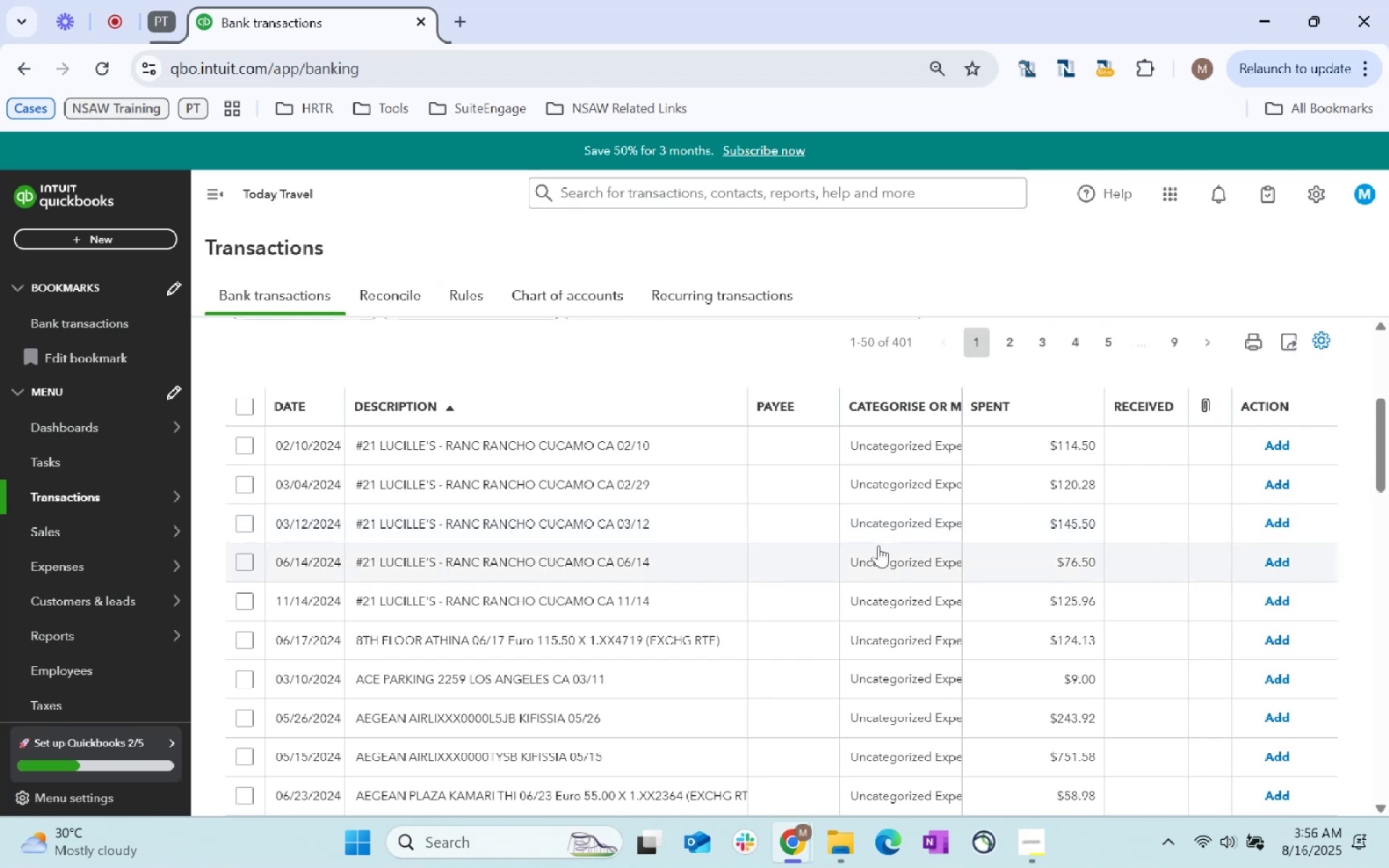 
wait(7.72)
 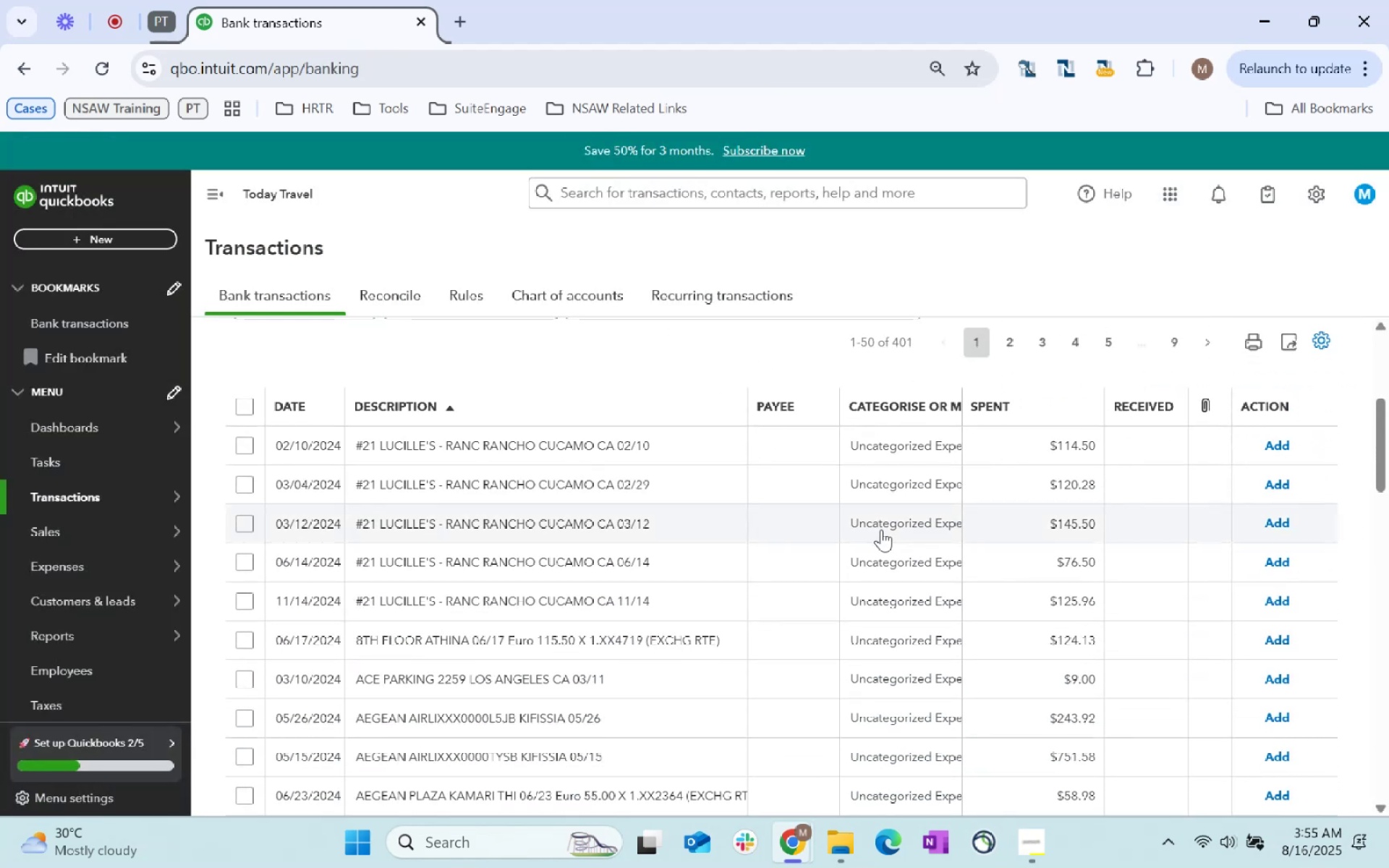 
scroll: coordinate [878, 545], scroll_direction: down, amount: 4.0
 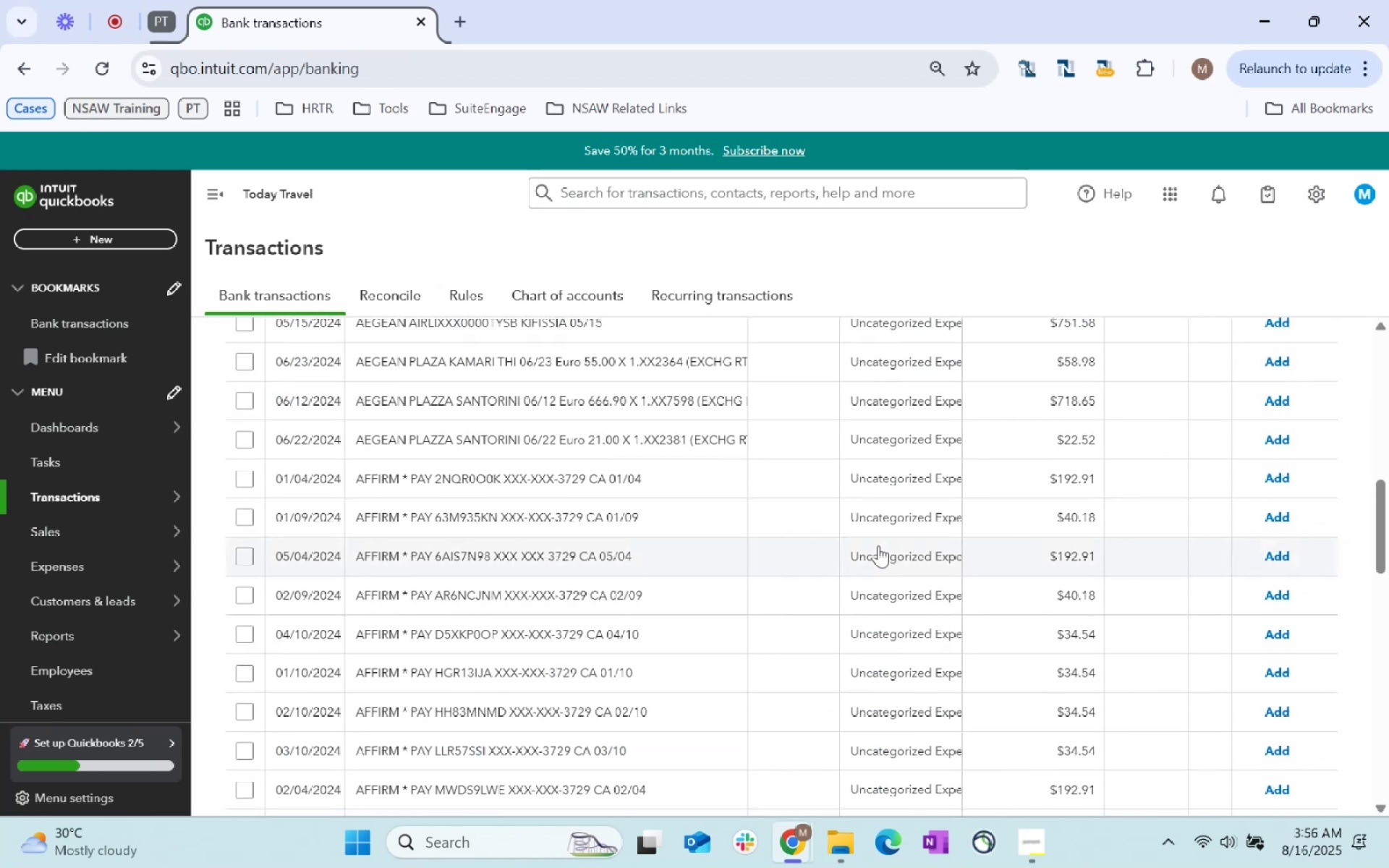 
scroll: coordinate [884, 536], scroll_direction: up, amount: 8.0
 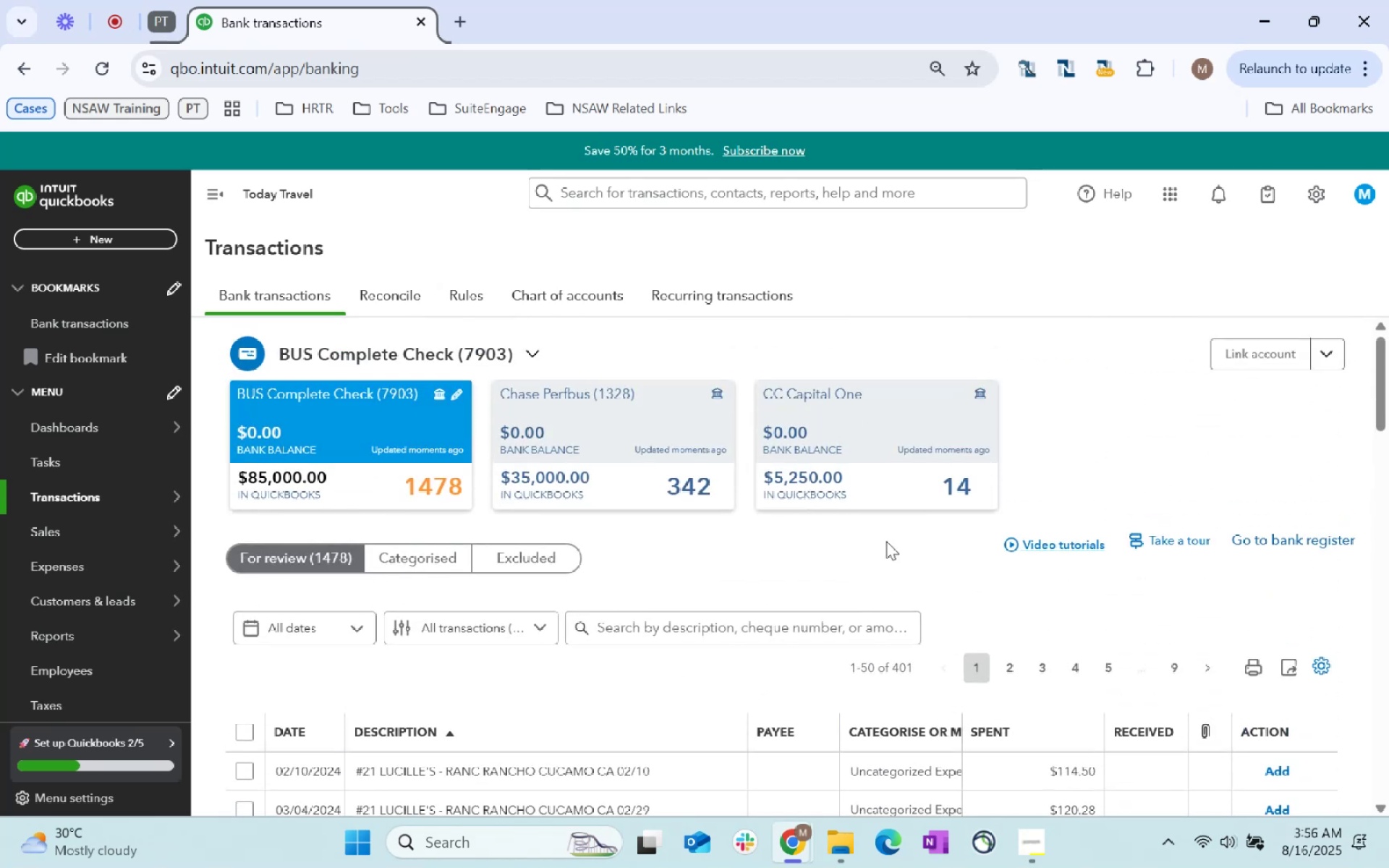 
scroll: coordinate [552, 613], scroll_direction: down, amount: 37.0
 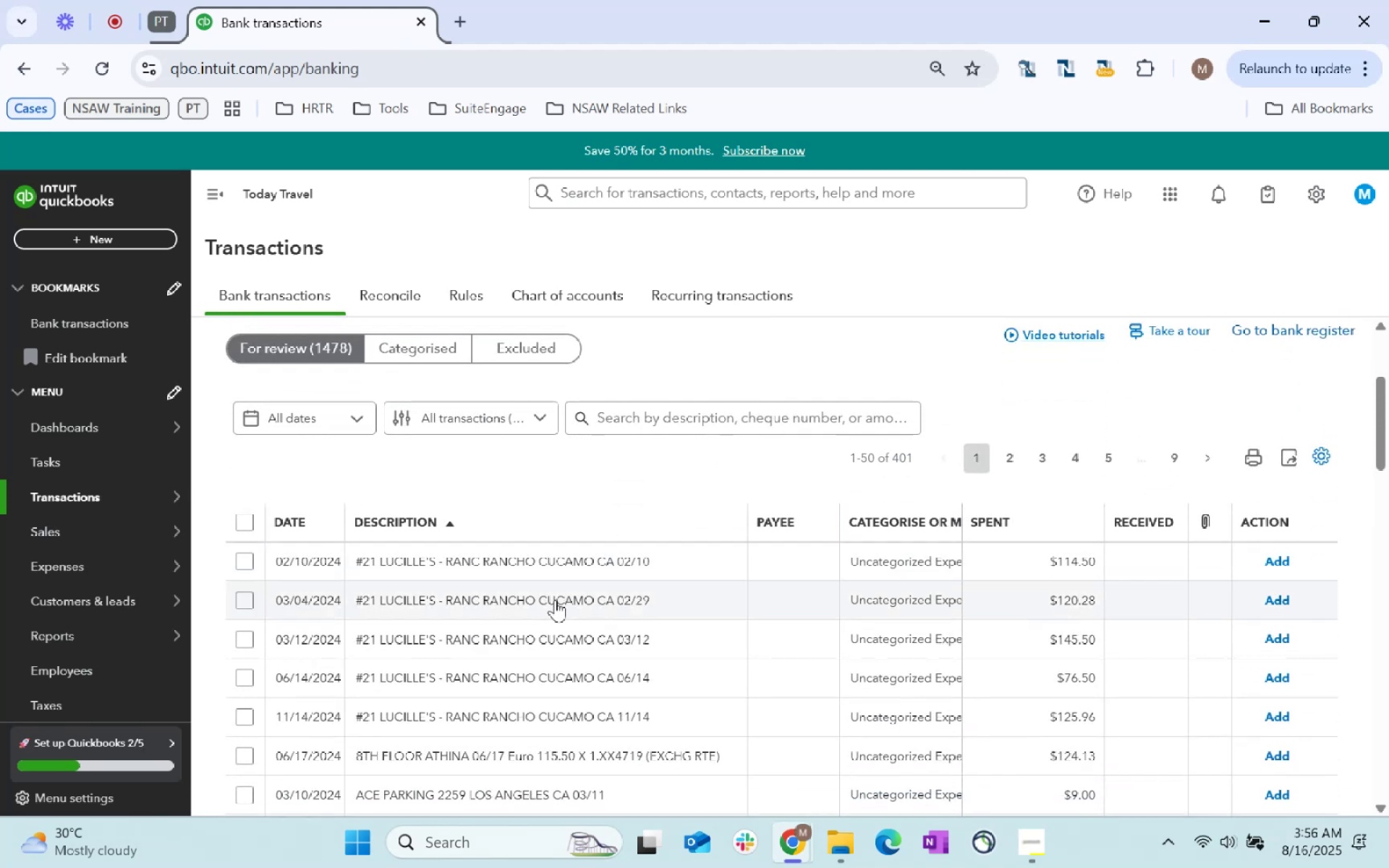 
left_click_drag(start_coordinate=[679, 549], to_coordinate=[346, 552])
 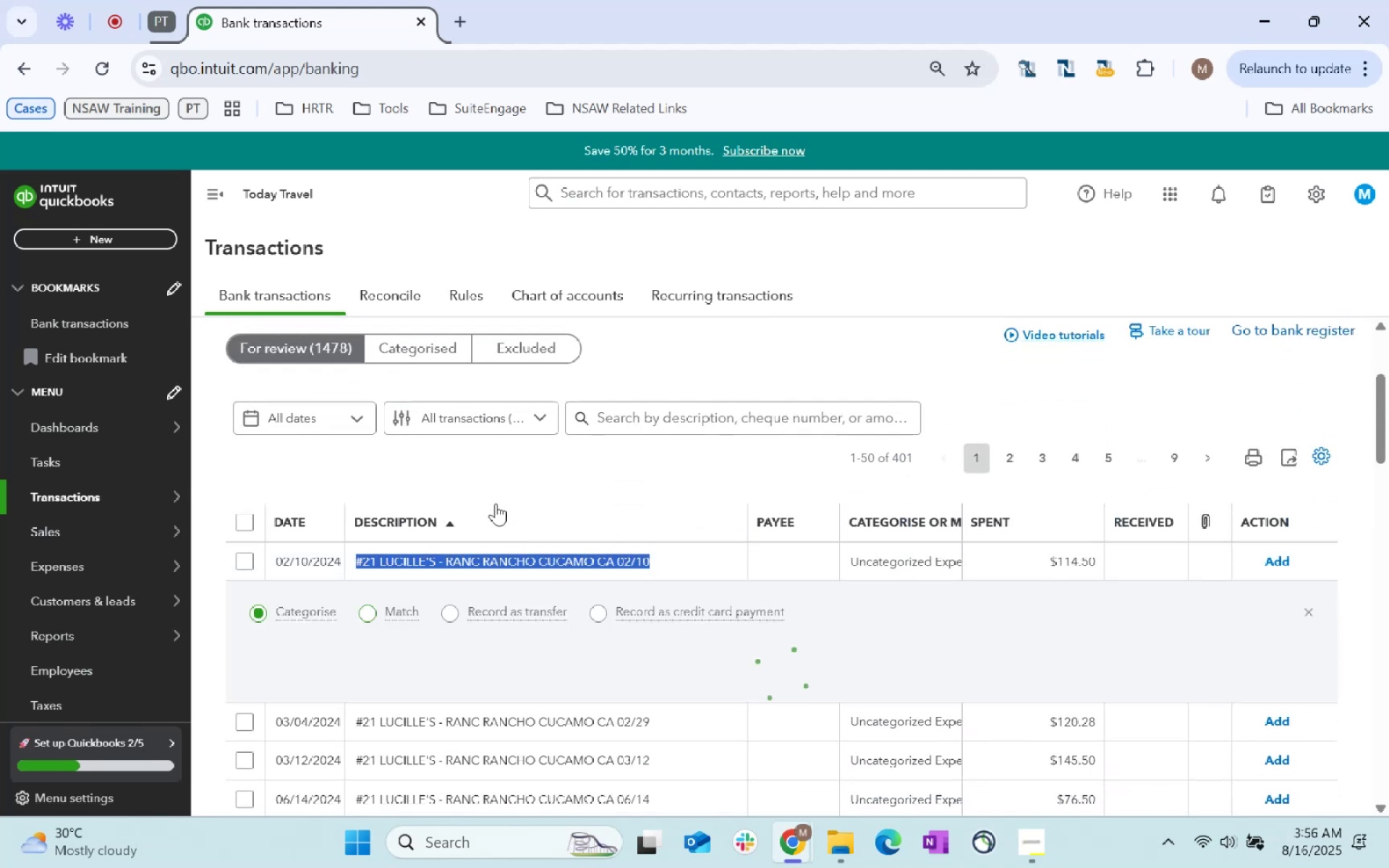 
key(Control+C)
 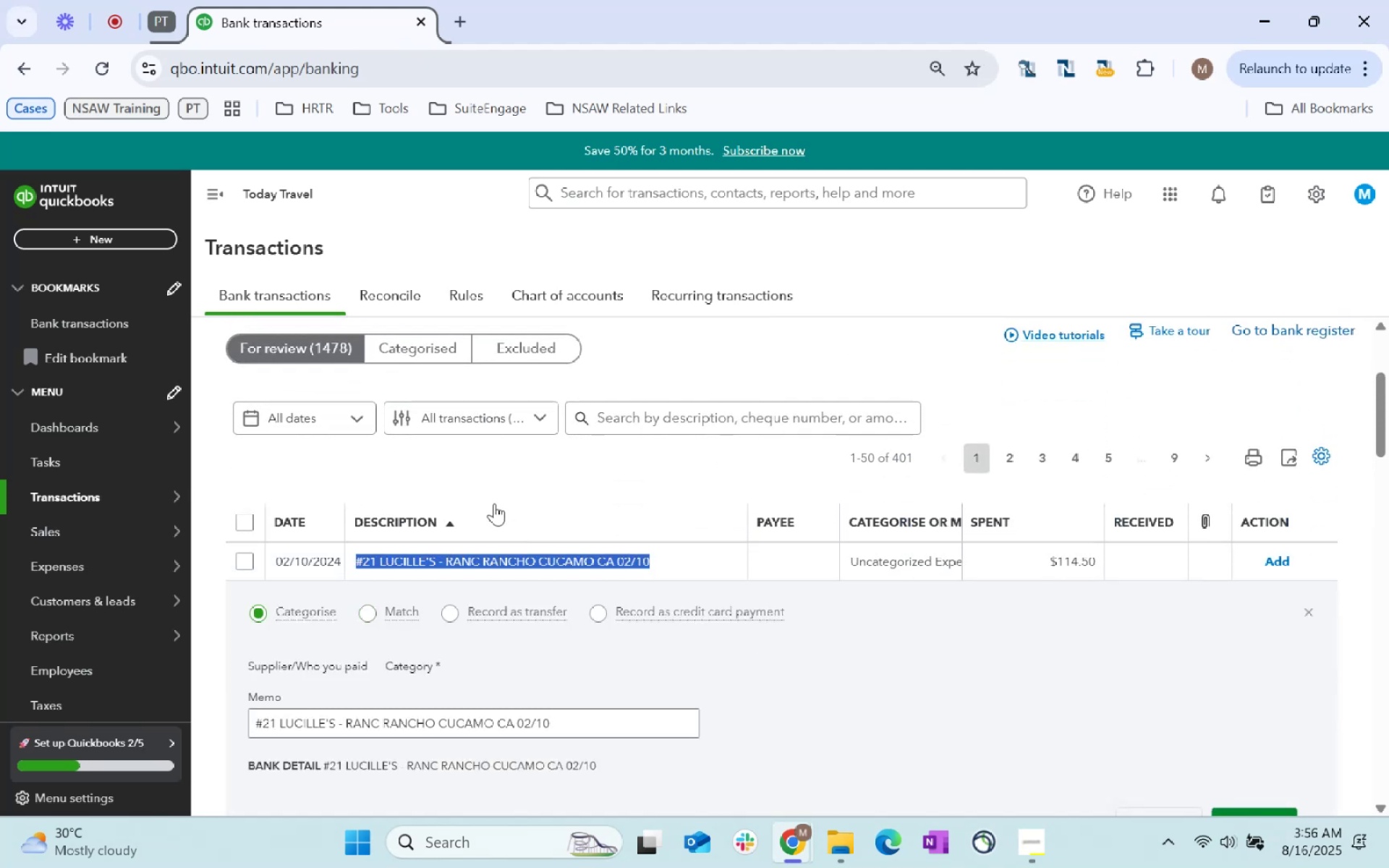 
key(Control+C)
 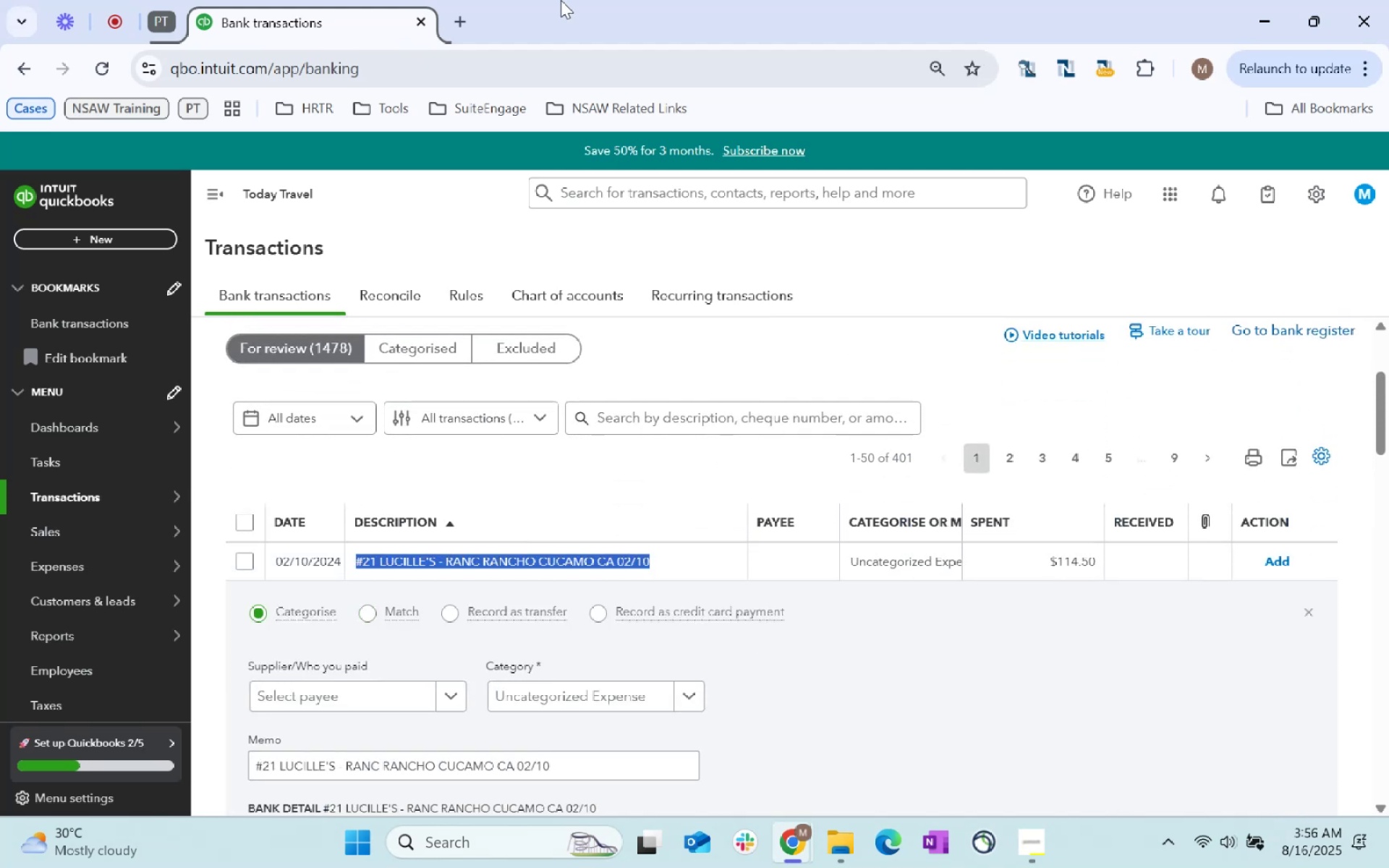 
key(Control+C)
 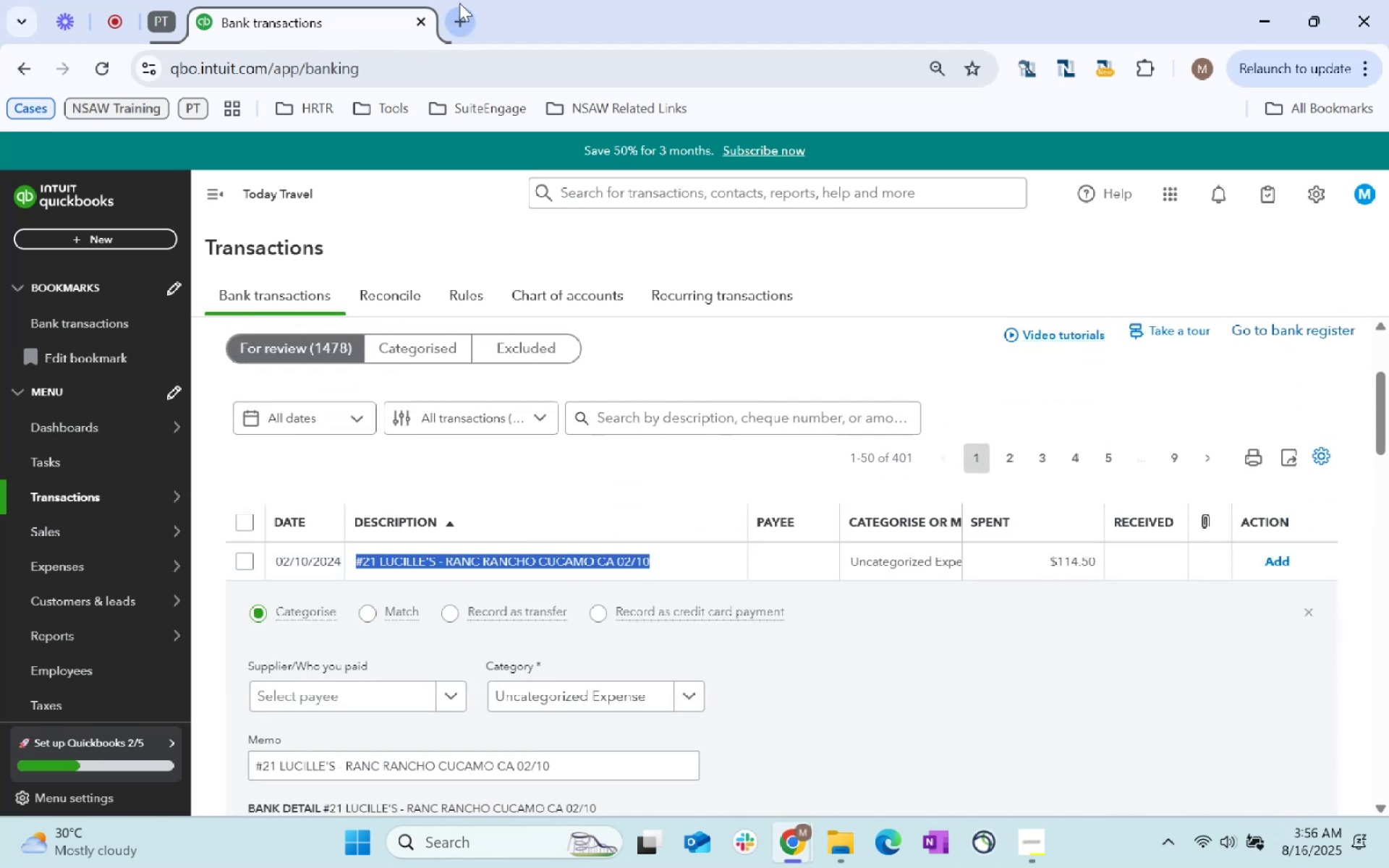 
left_click([459, 3])
 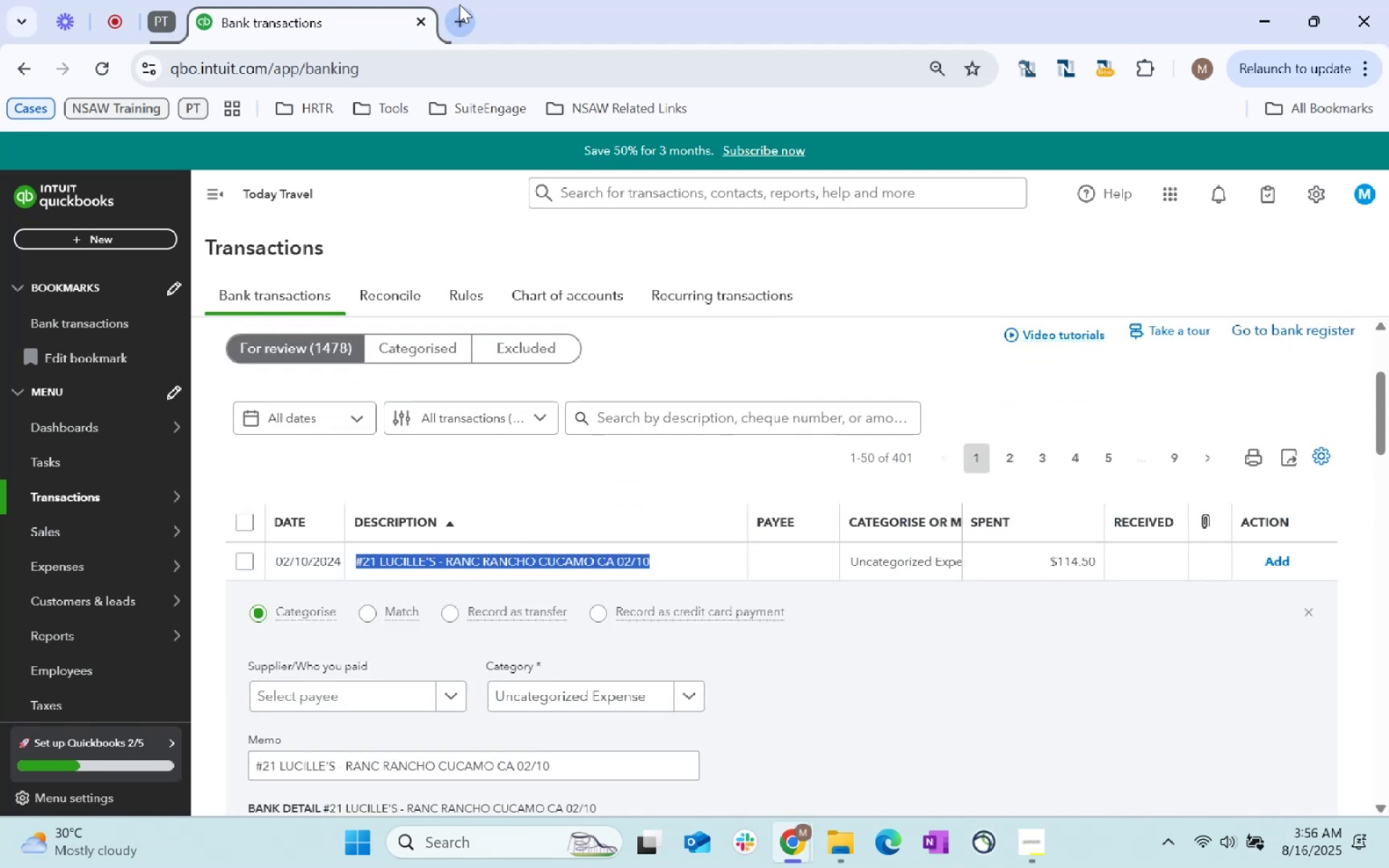 
key(Control+ControlLeft)
 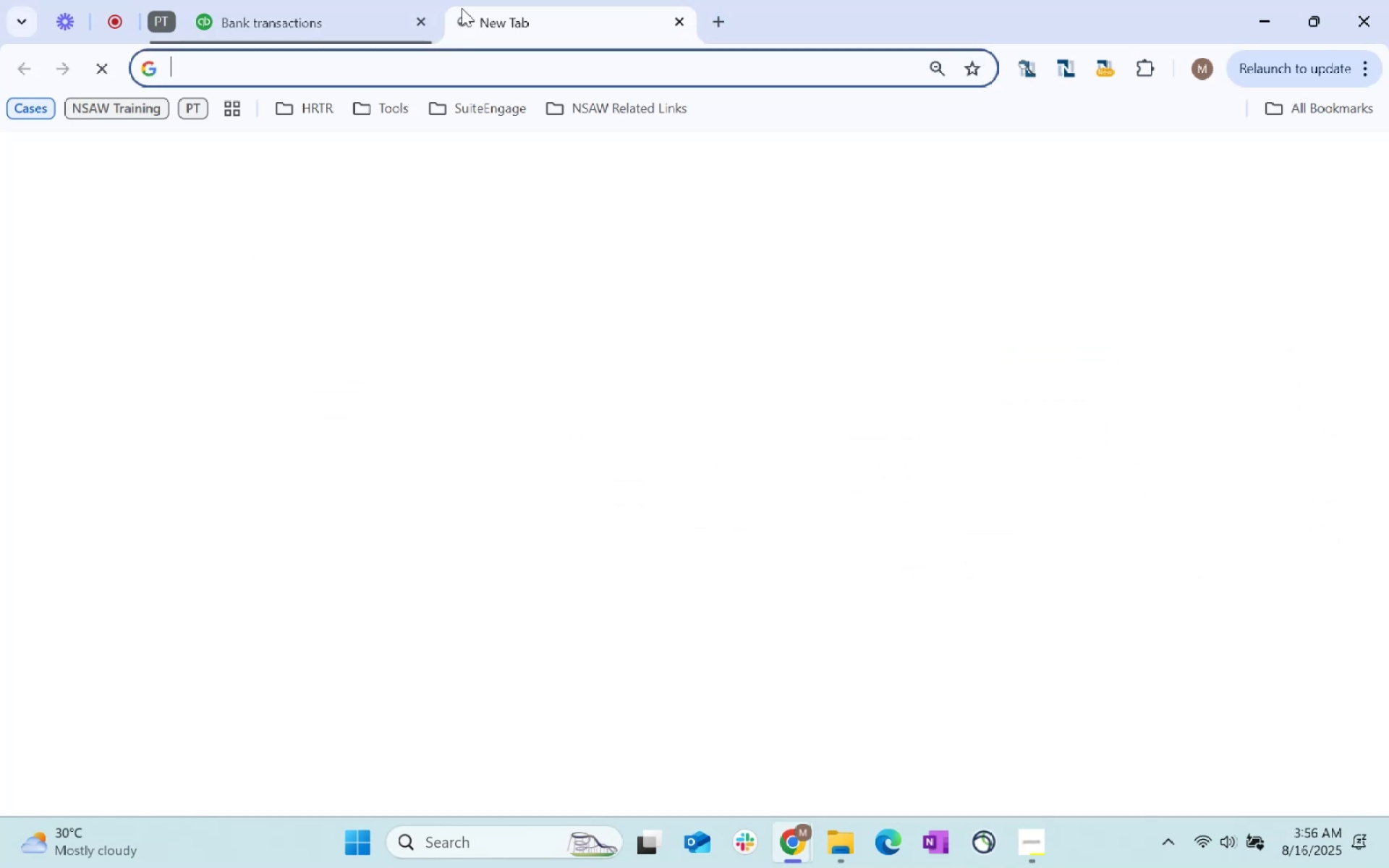 
key(Control+V)
 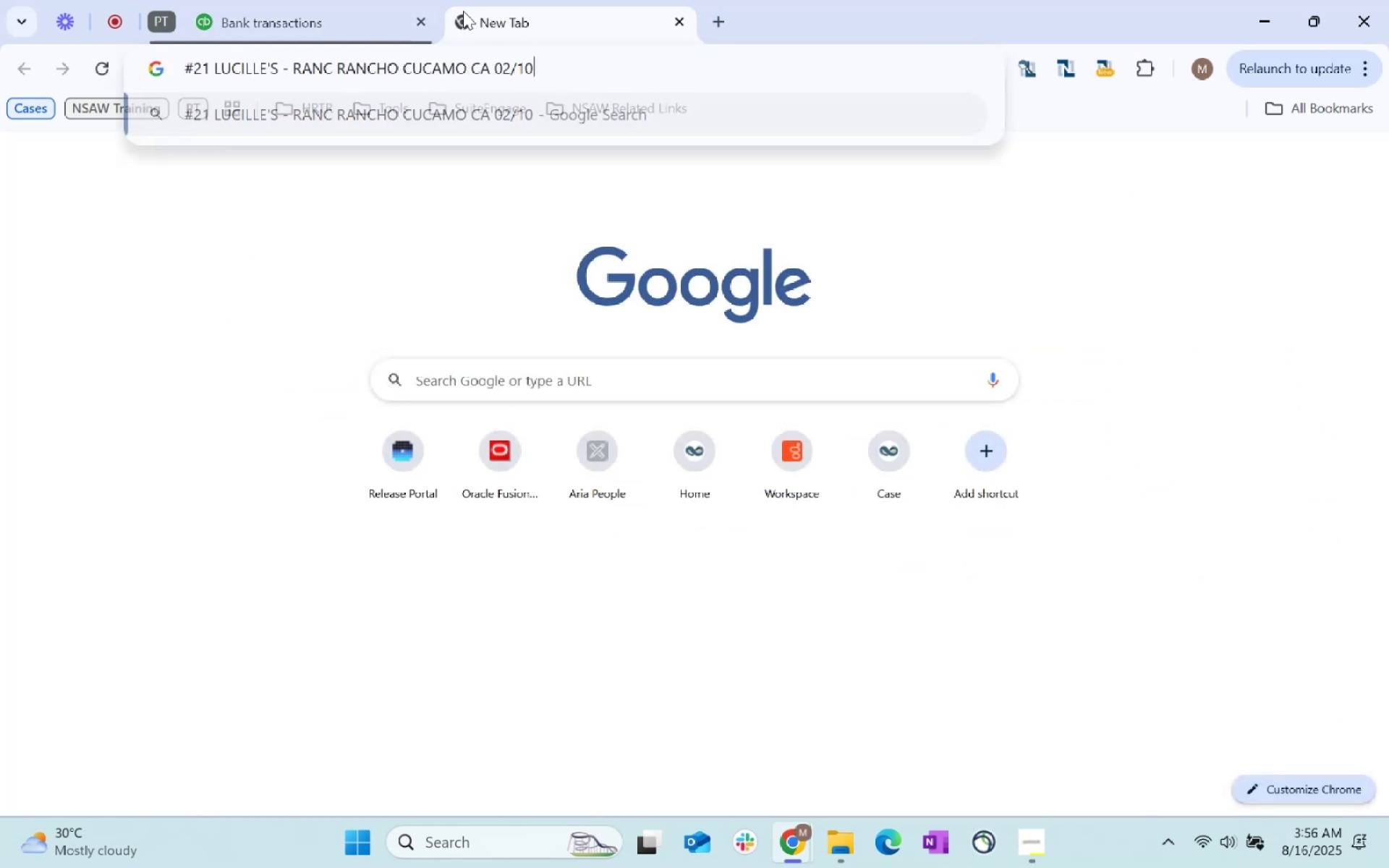 
key(Enter)
 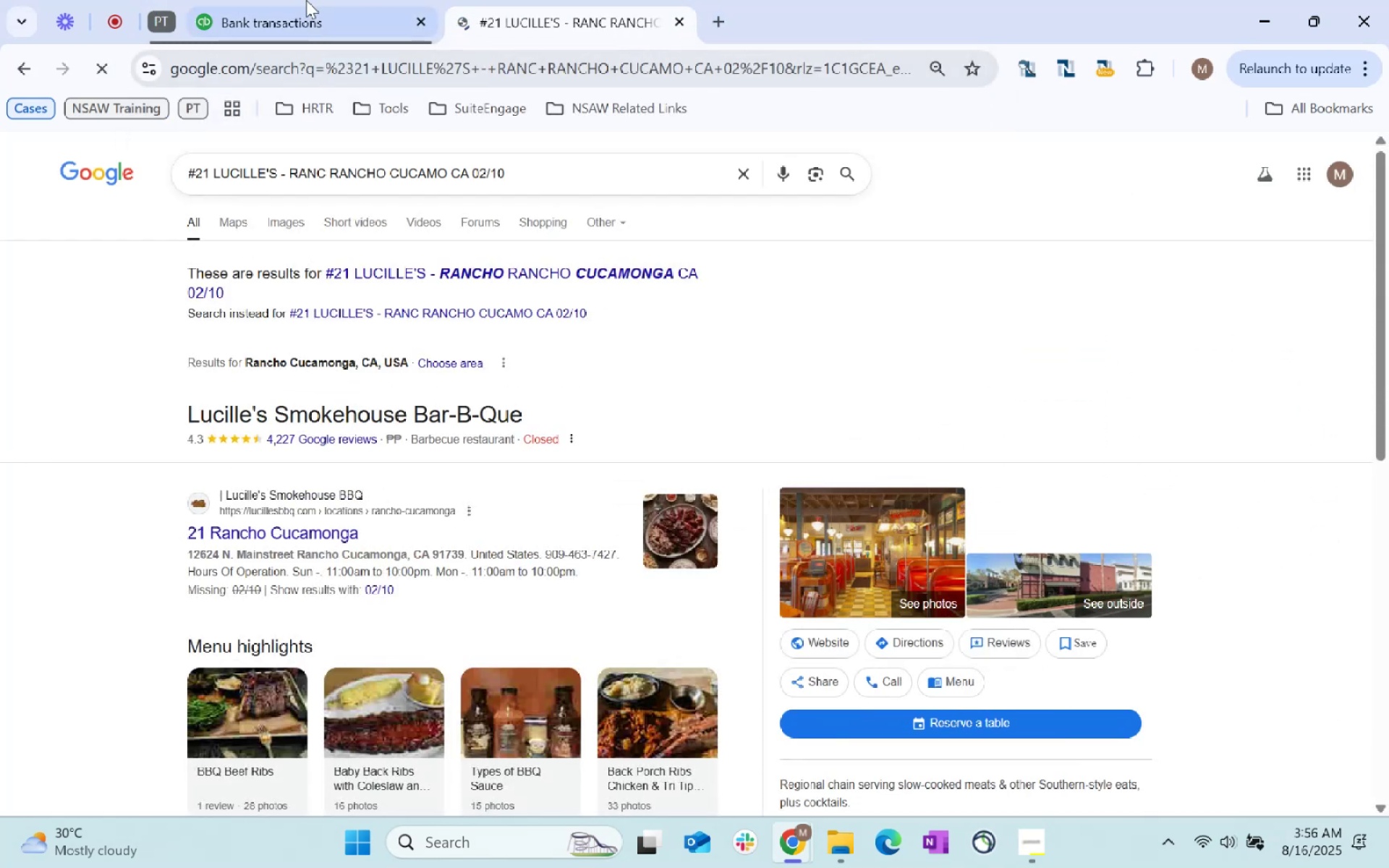 
left_click([307, 0])
 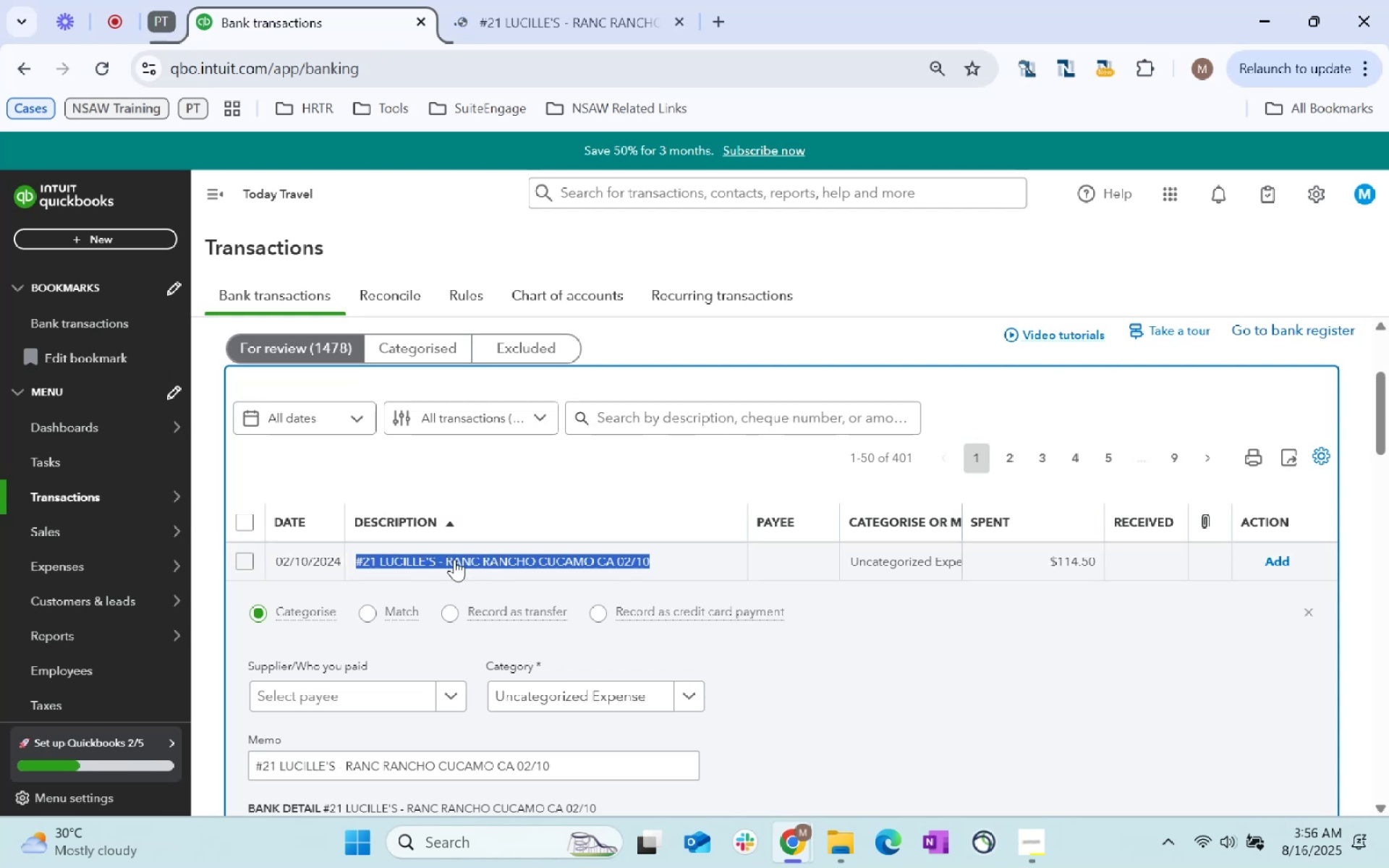 
left_click([396, 698])
 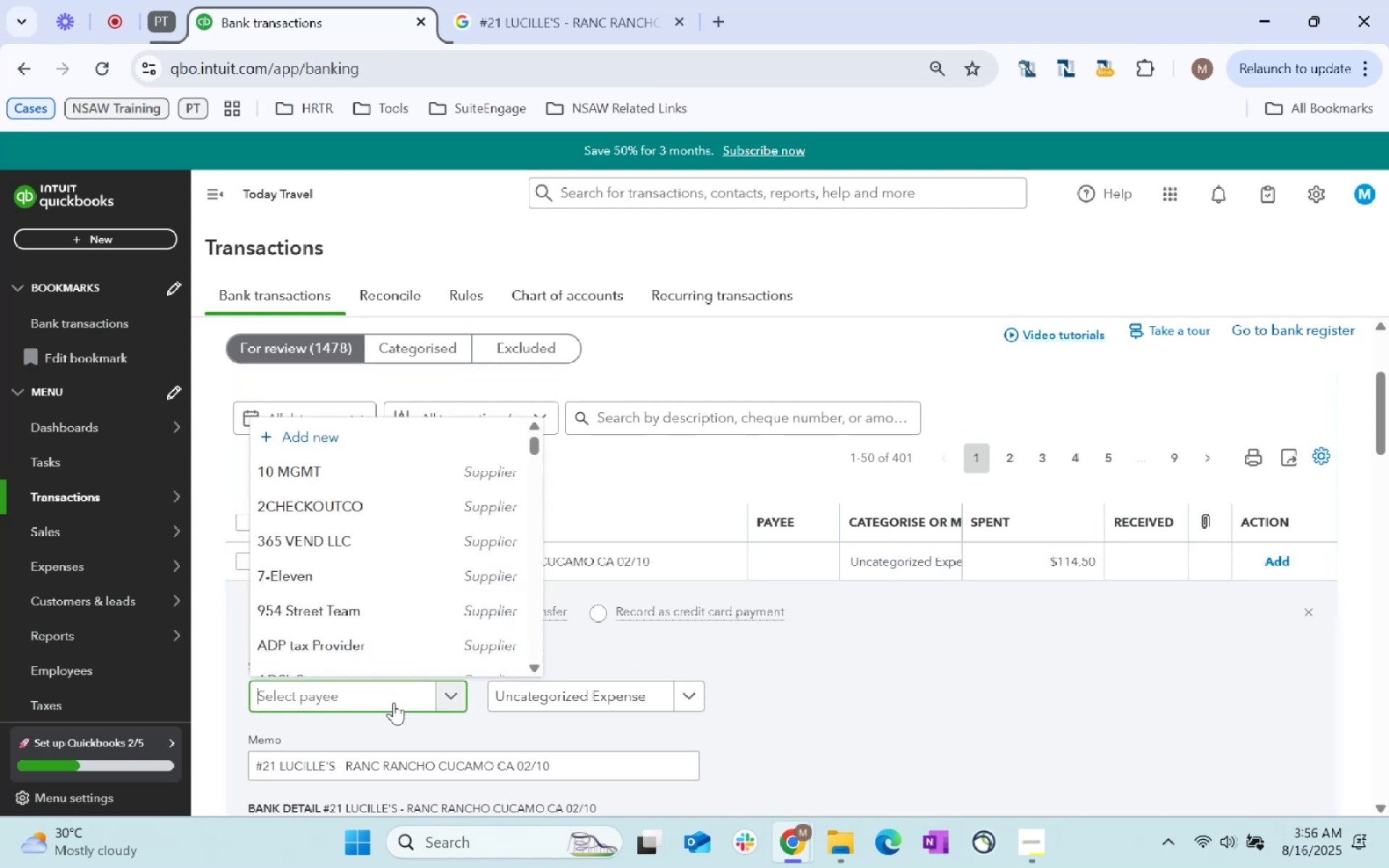 
type(Lucilles)
key(Backspace)
type('s -)
 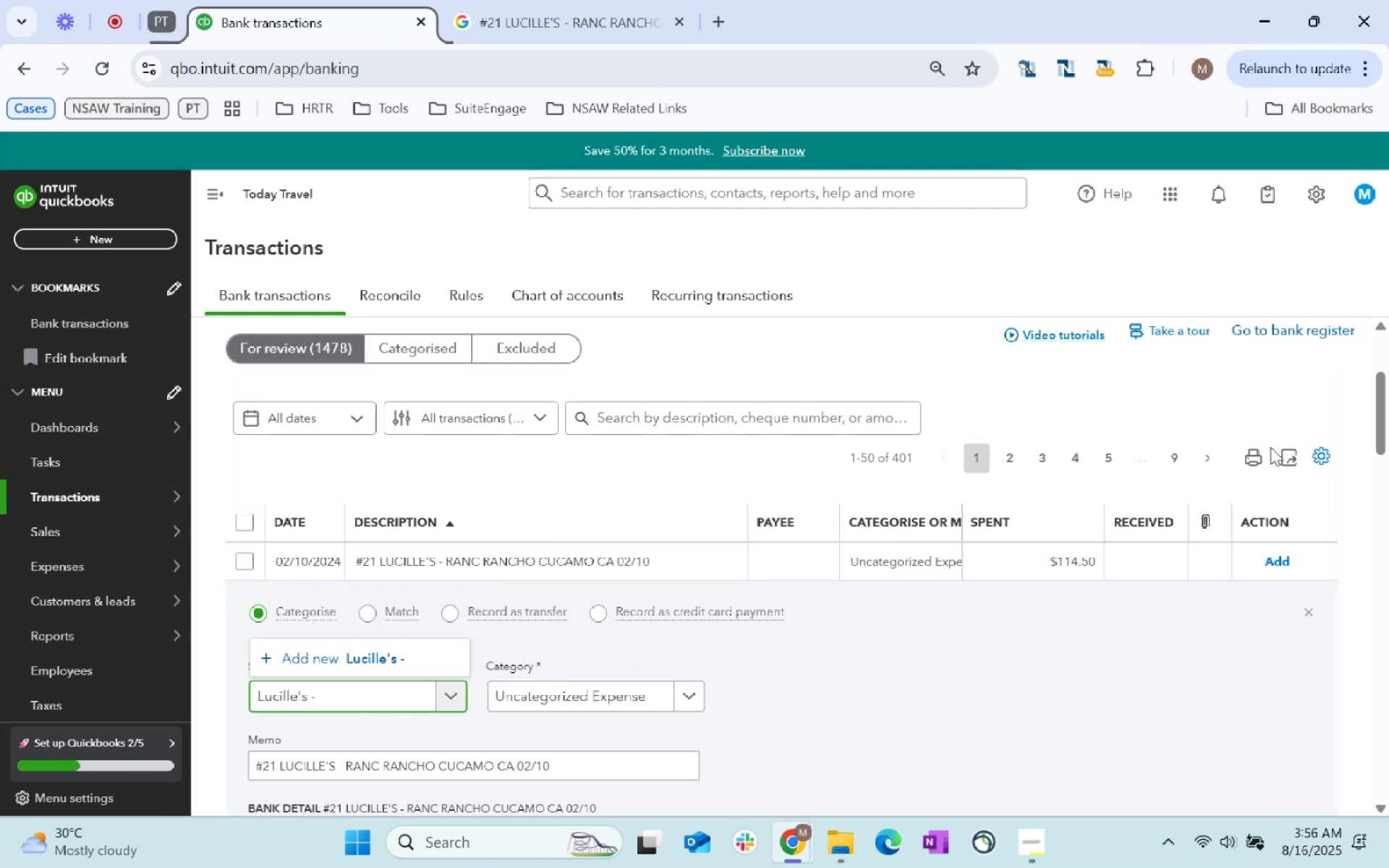 
left_click([592, 3])
 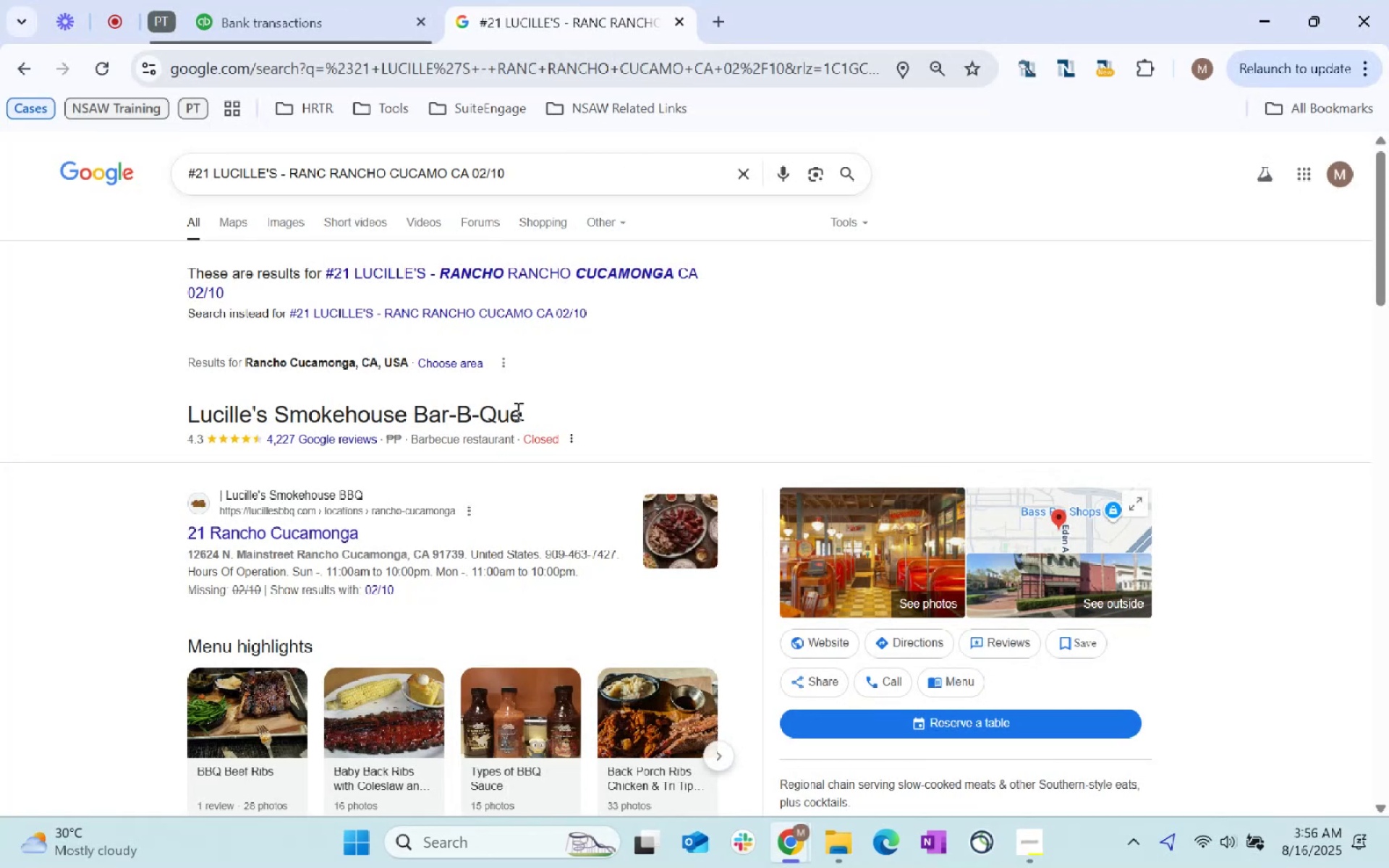 
left_click_drag(start_coordinate=[525, 411], to_coordinate=[135, 389])
 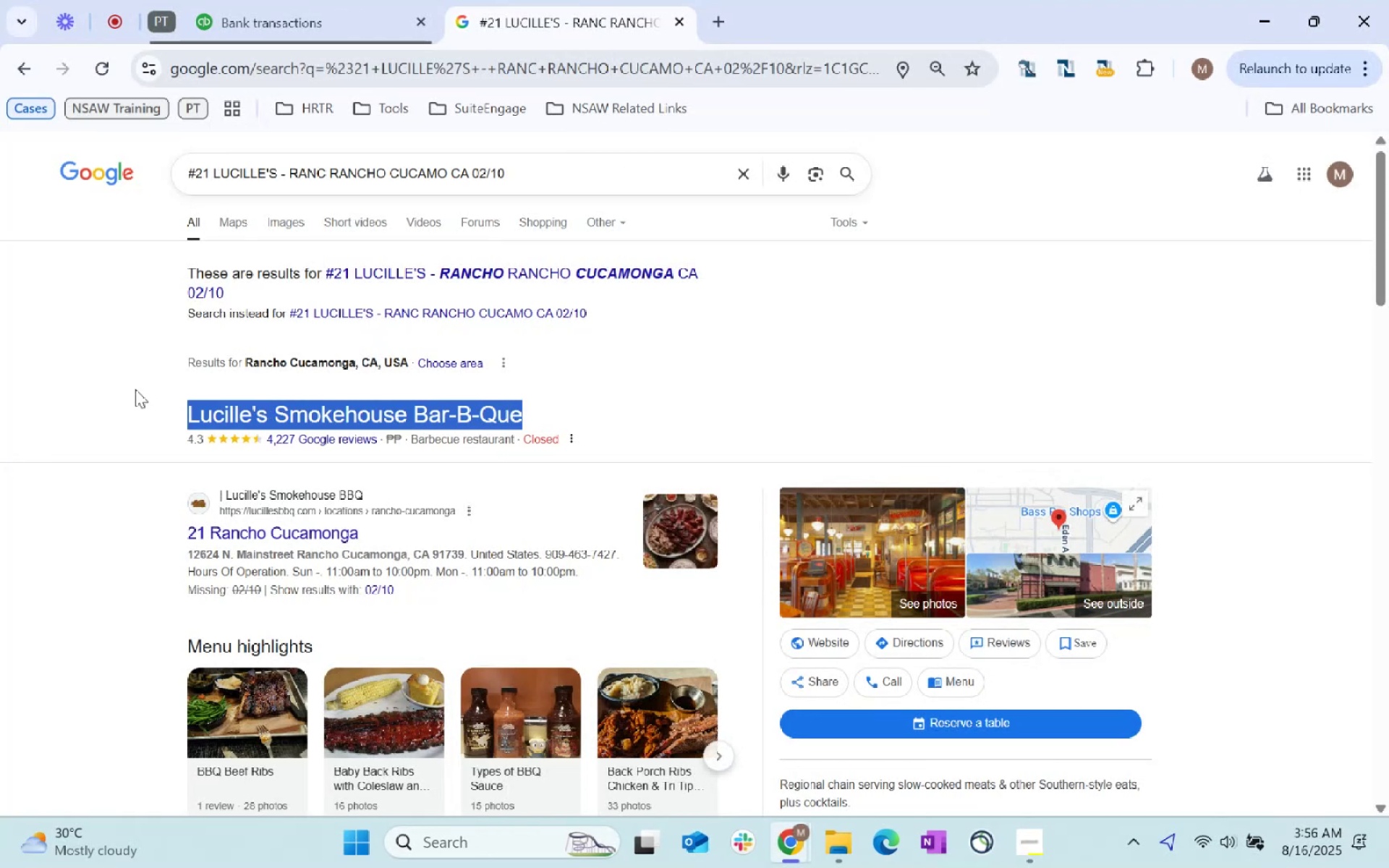 
key(Shift+ShiftLeft)
 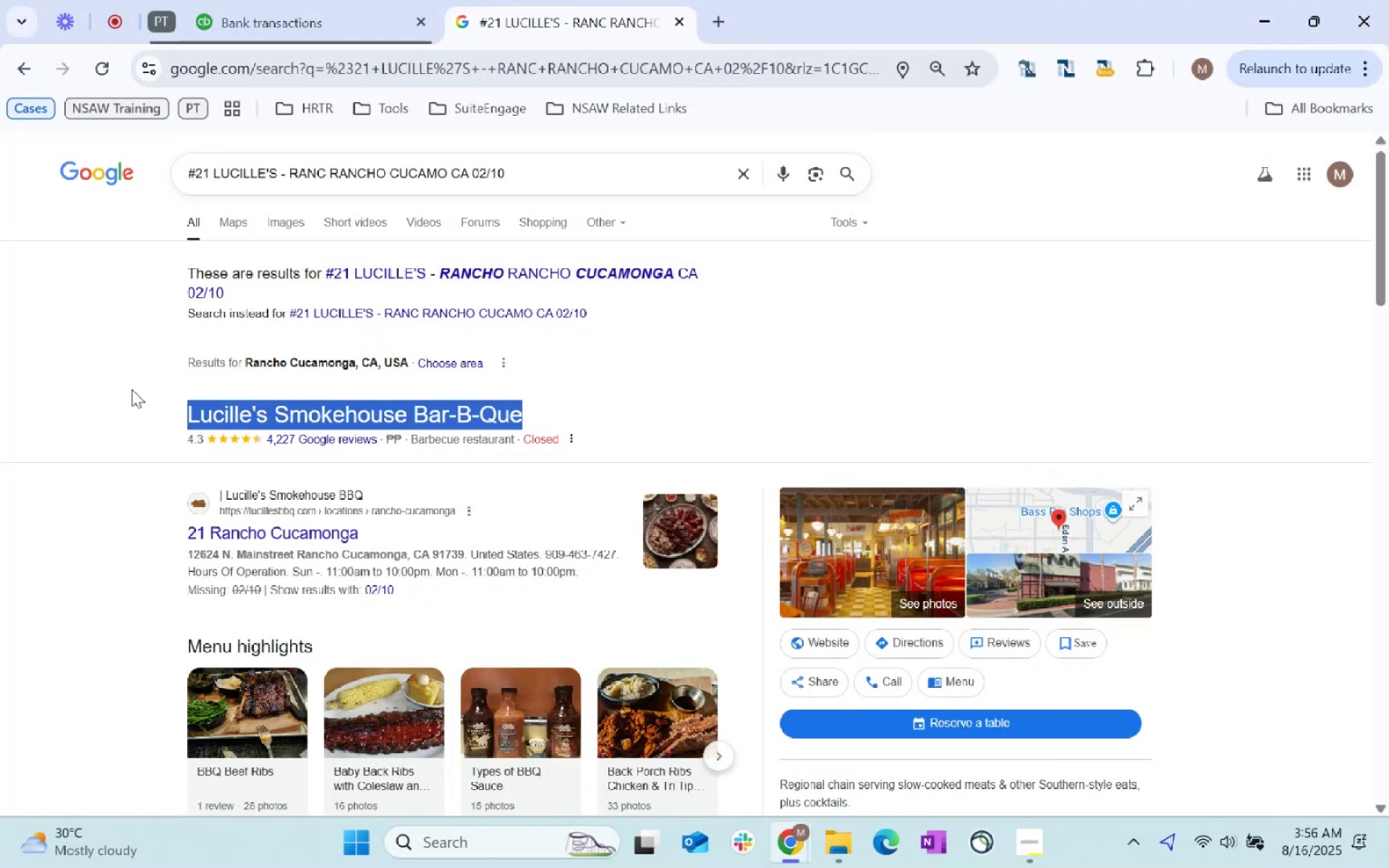 
hold_key(key=ControlLeft, duration=0.88)
 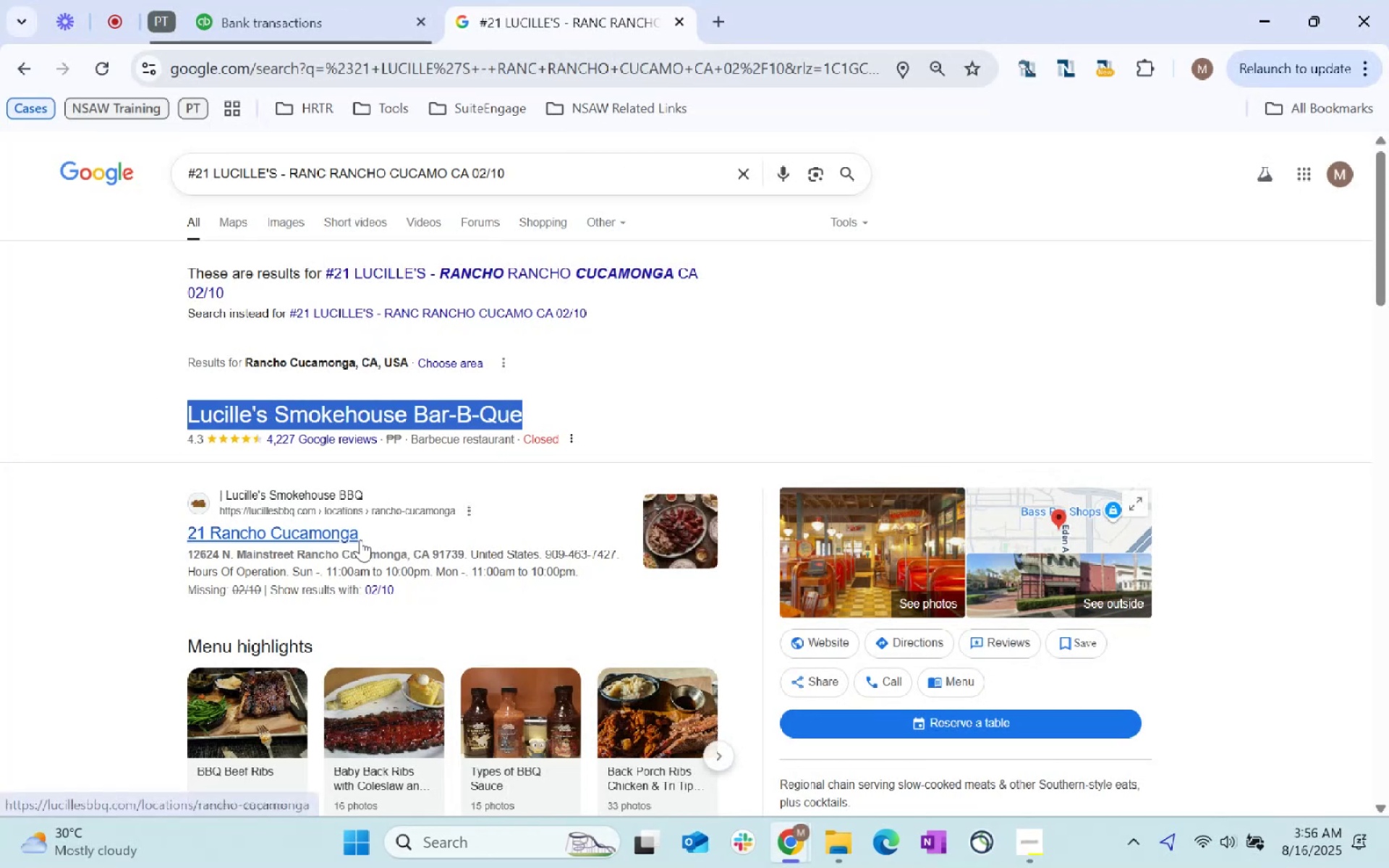 
left_click_drag(start_coordinate=[366, 538], to_coordinate=[222, 535])
 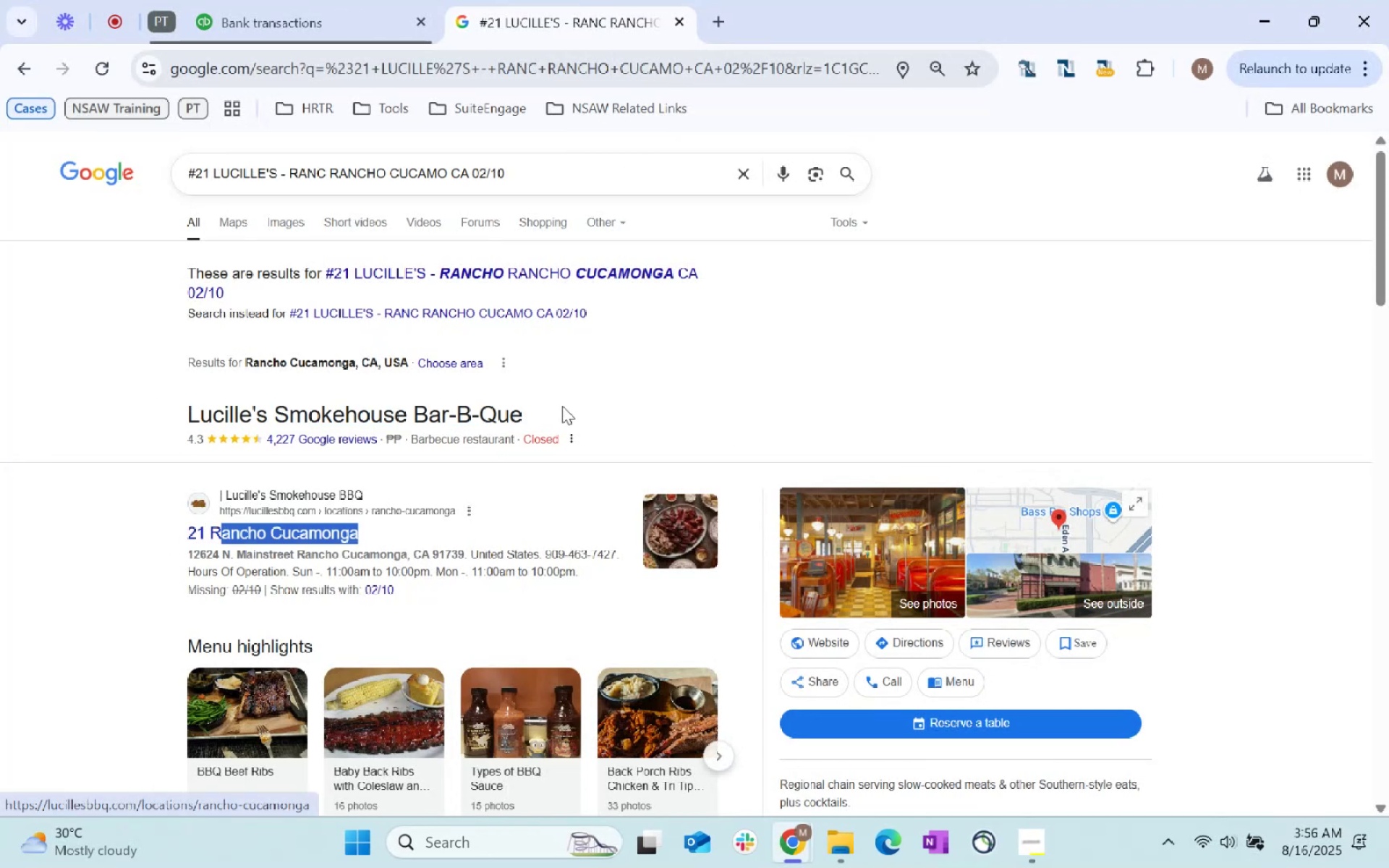 
left_click_drag(start_coordinate=[538, 408], to_coordinate=[175, 396])
 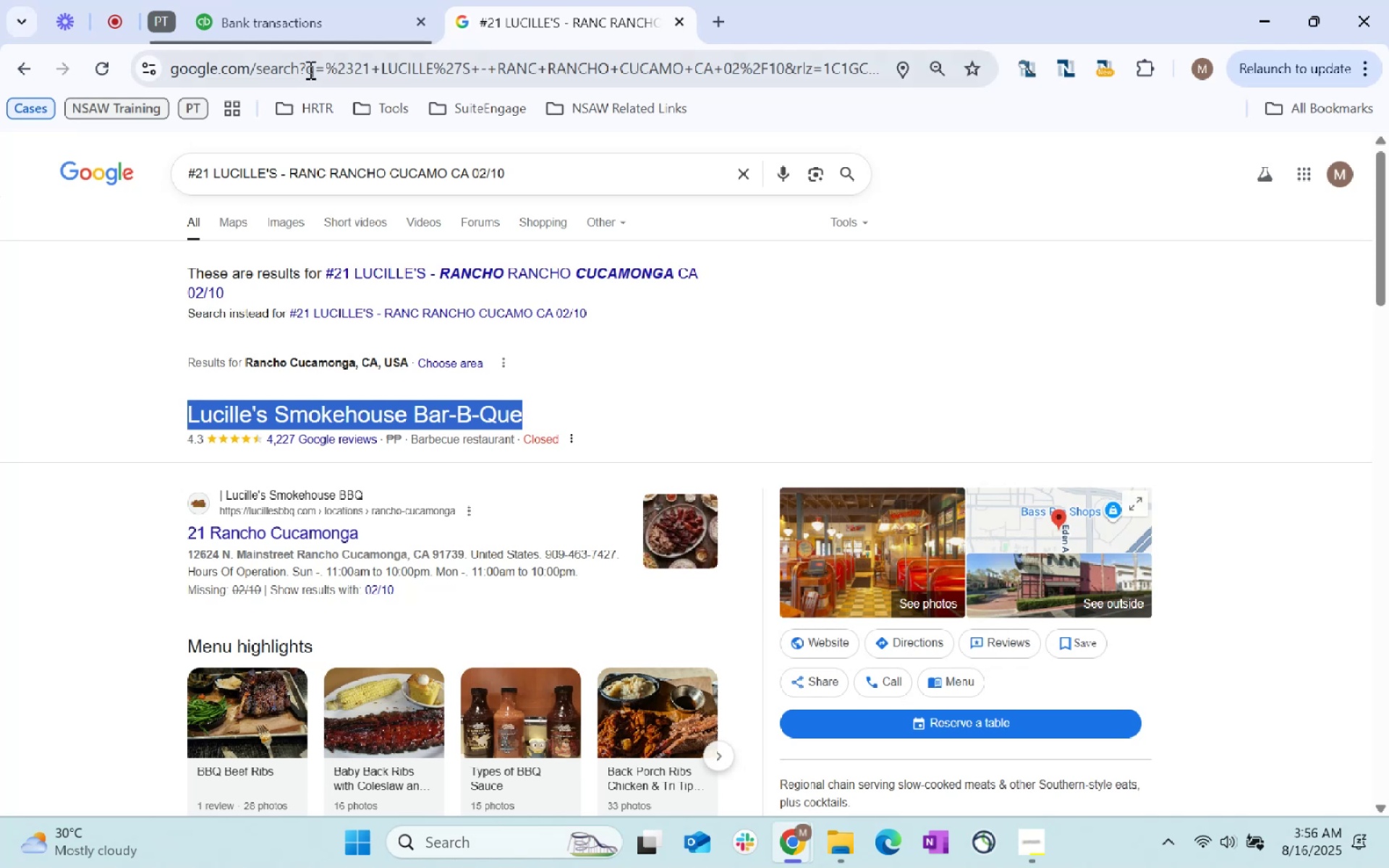 
key(Control+C)
 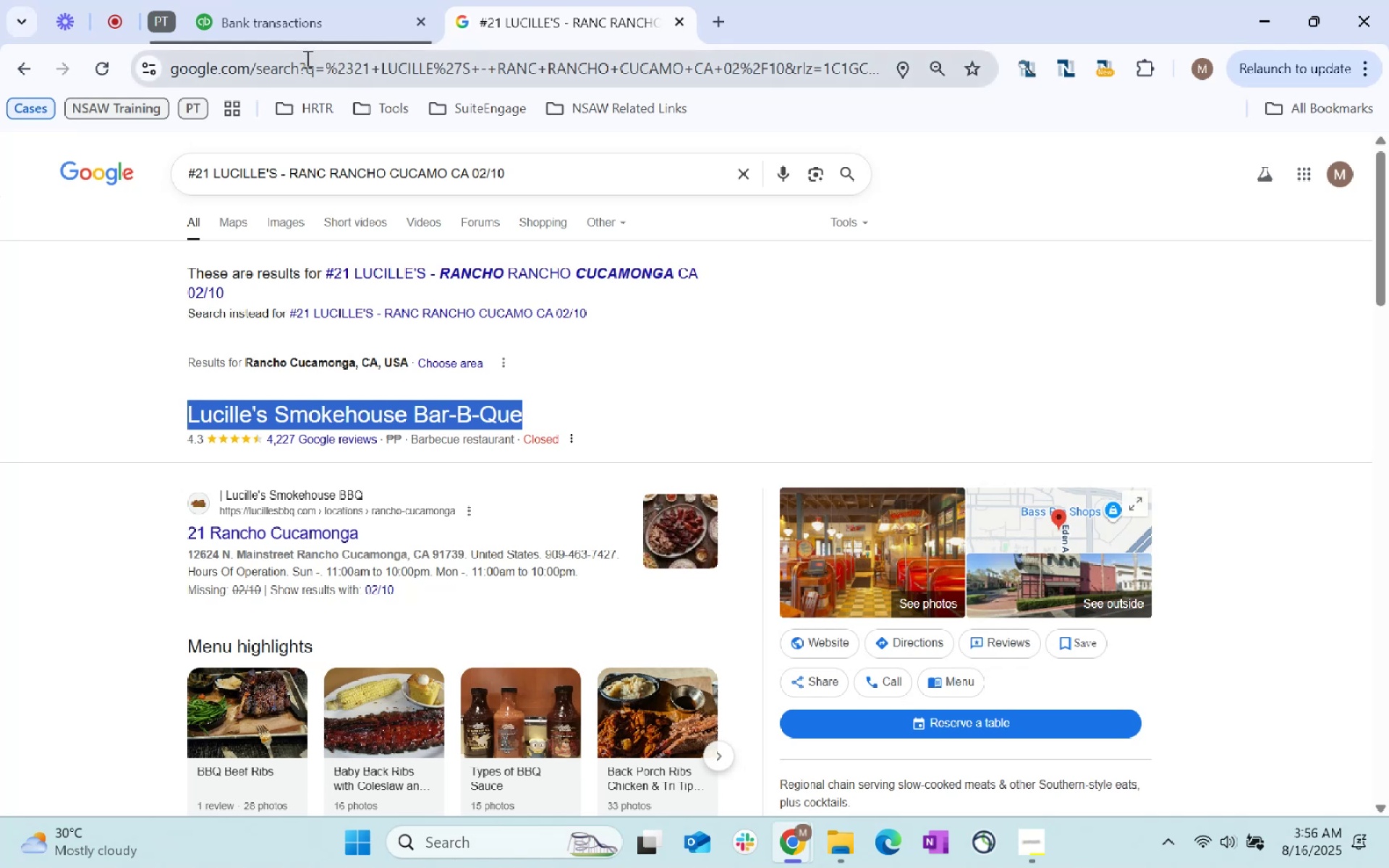 
key(Control+C)
 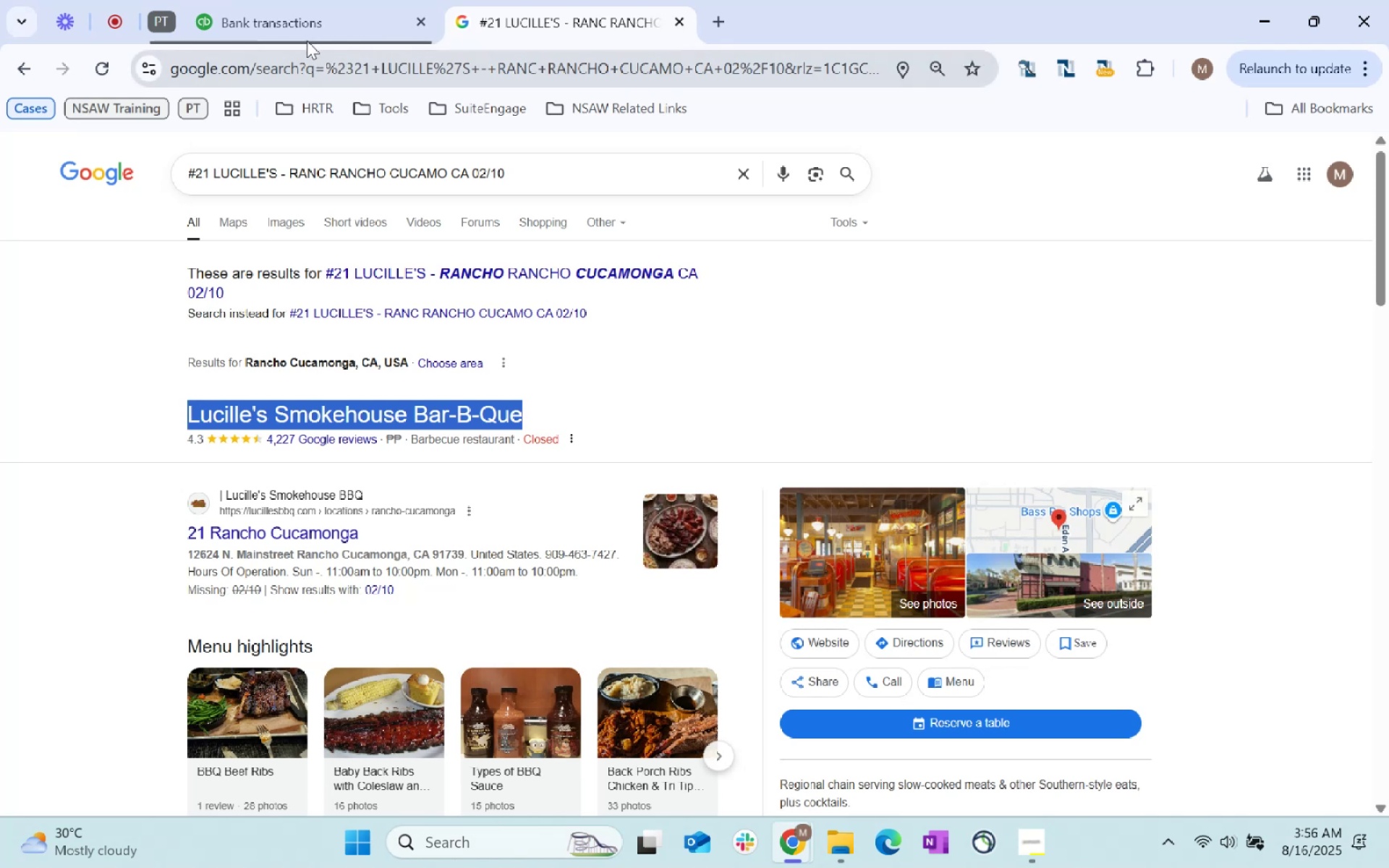 
key(Control+C)
 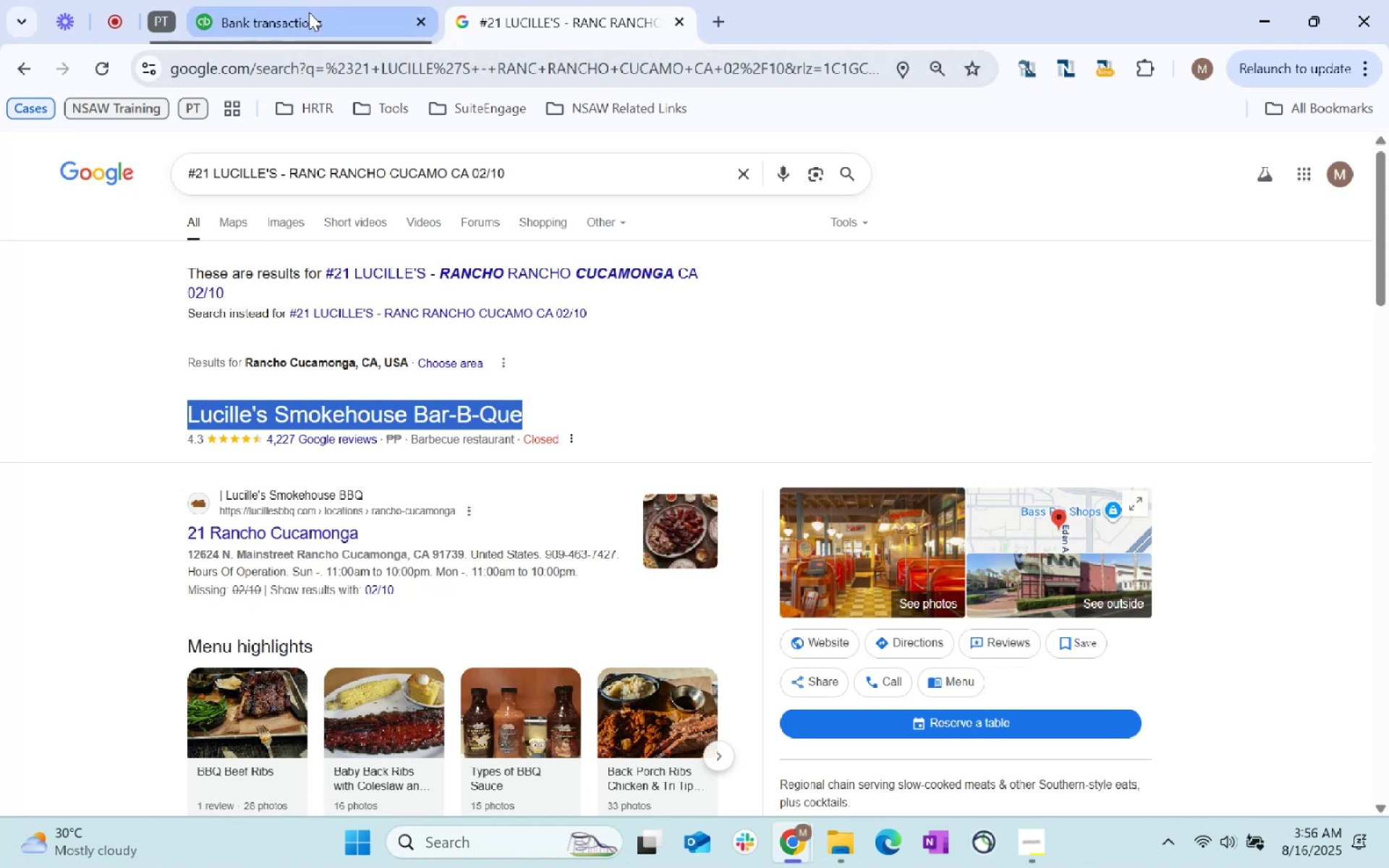 
left_click([309, 12])
 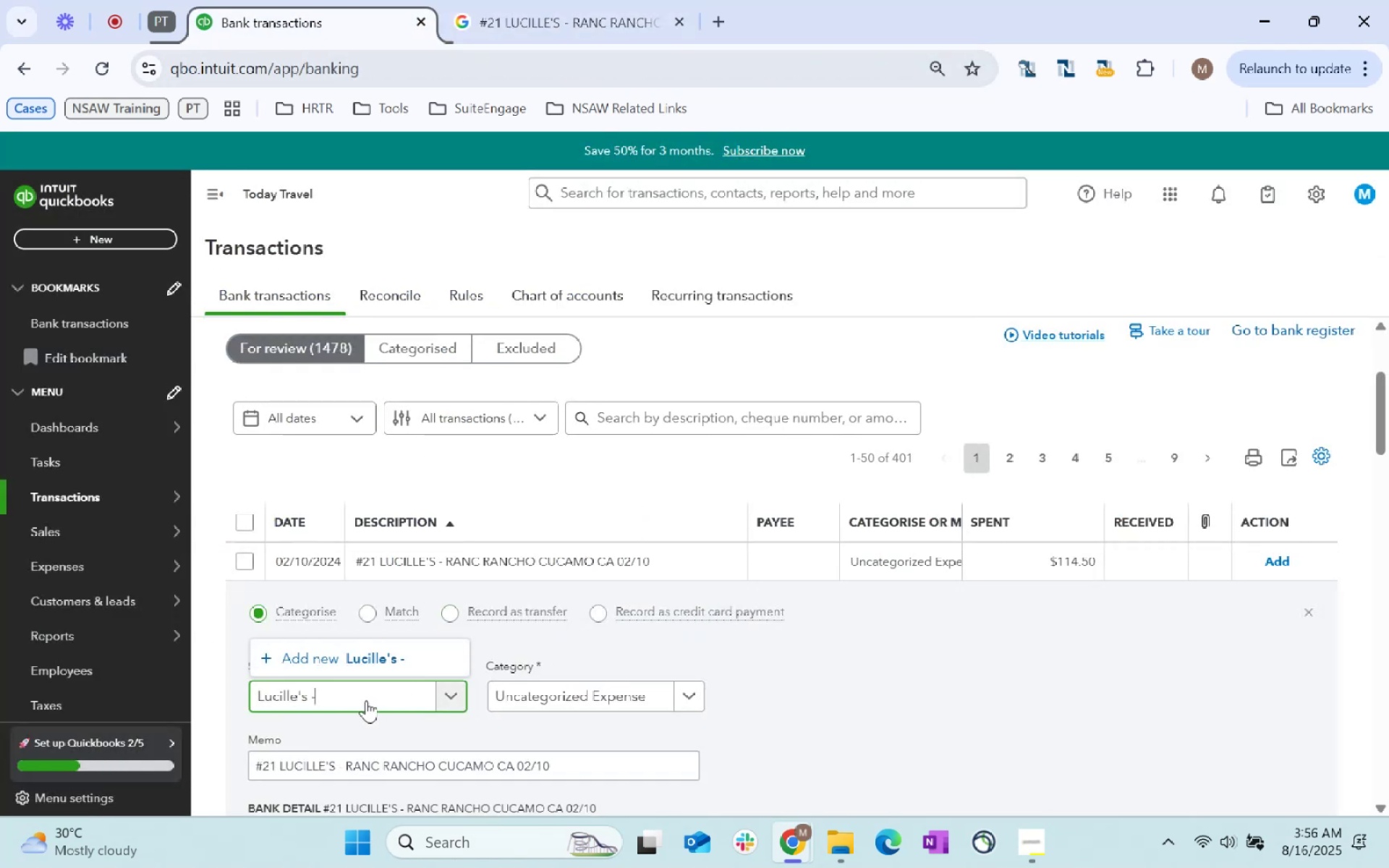 
double_click([366, 700])
 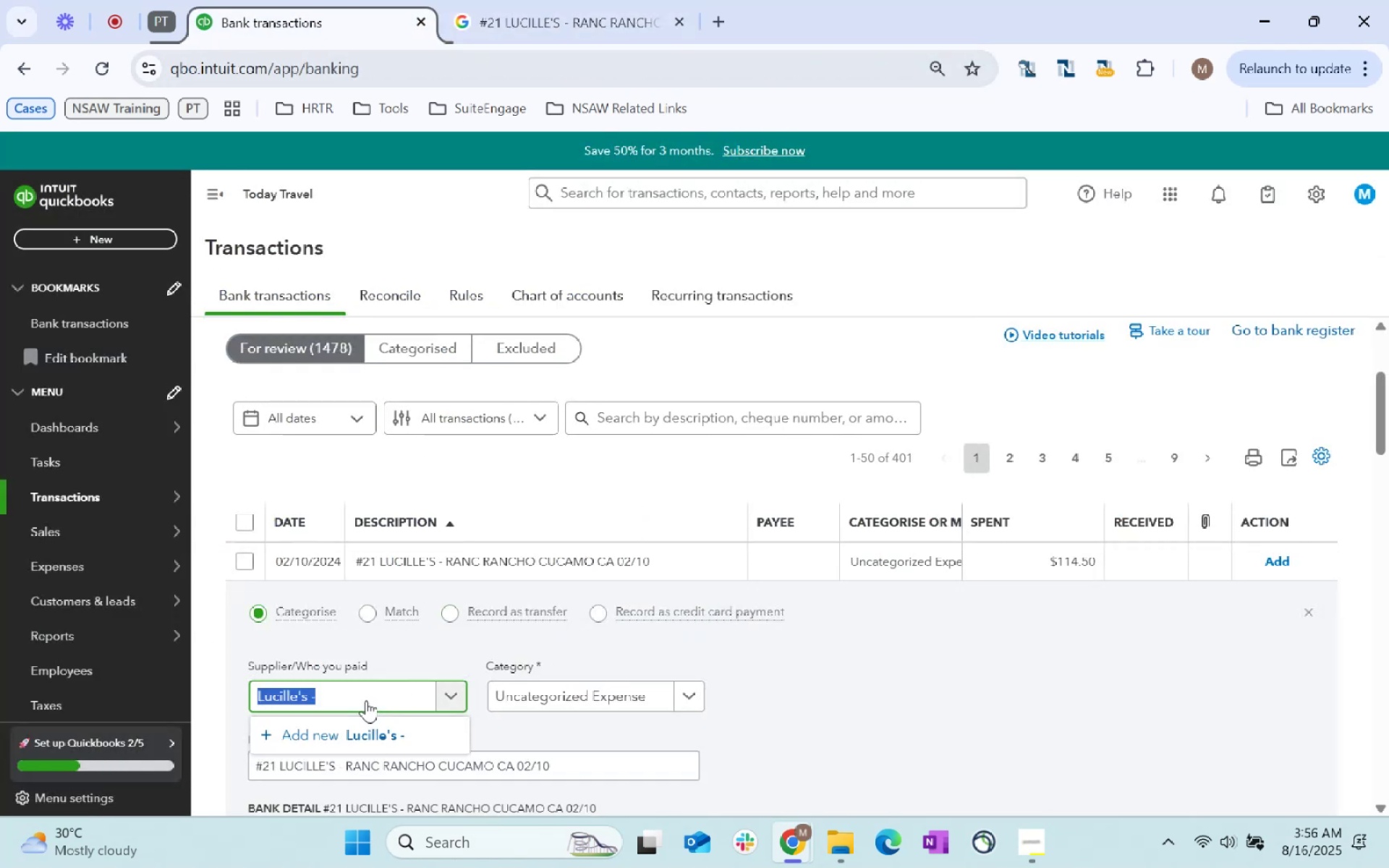 
triple_click([366, 700])
 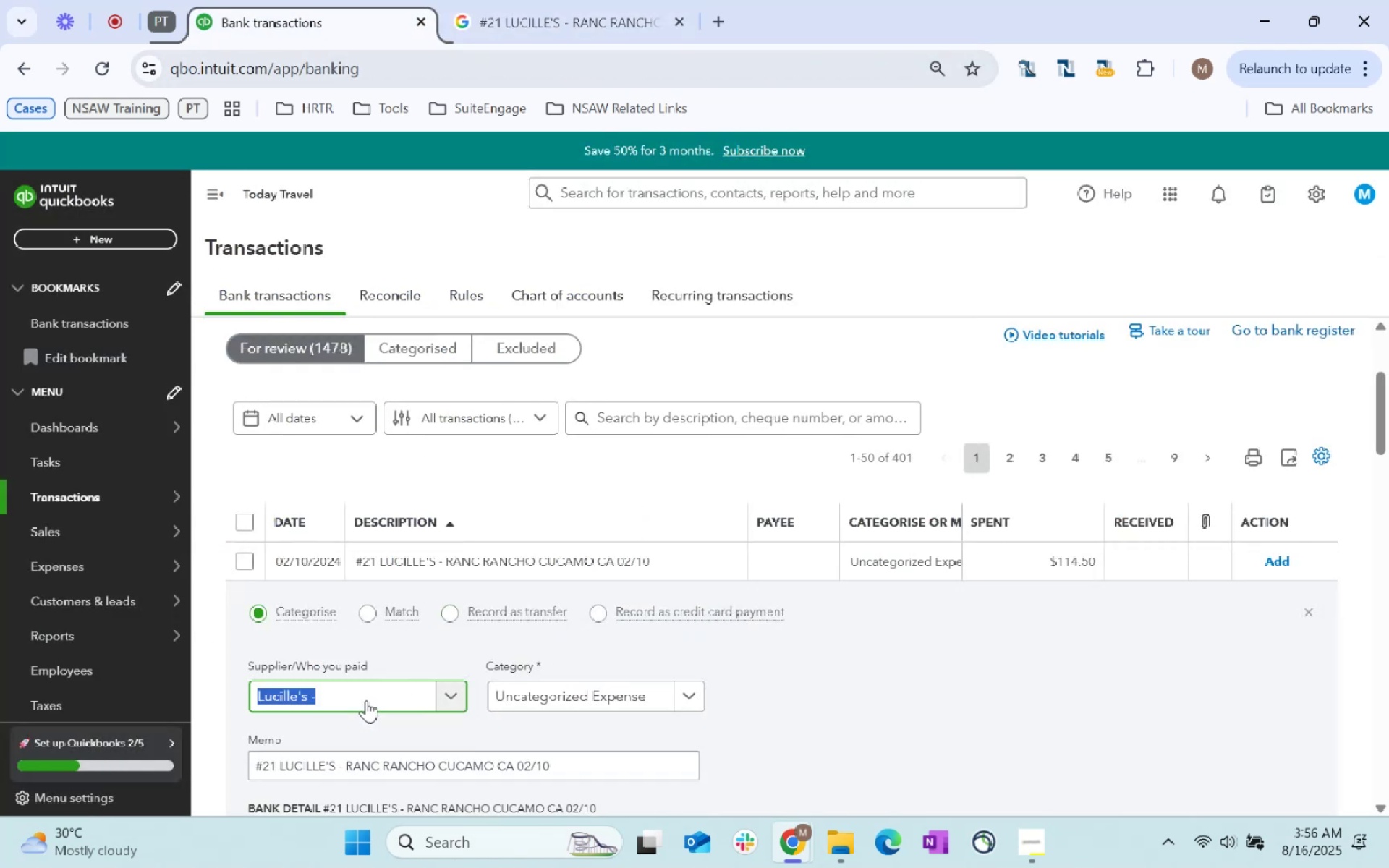 
key(Control+ControlLeft)
 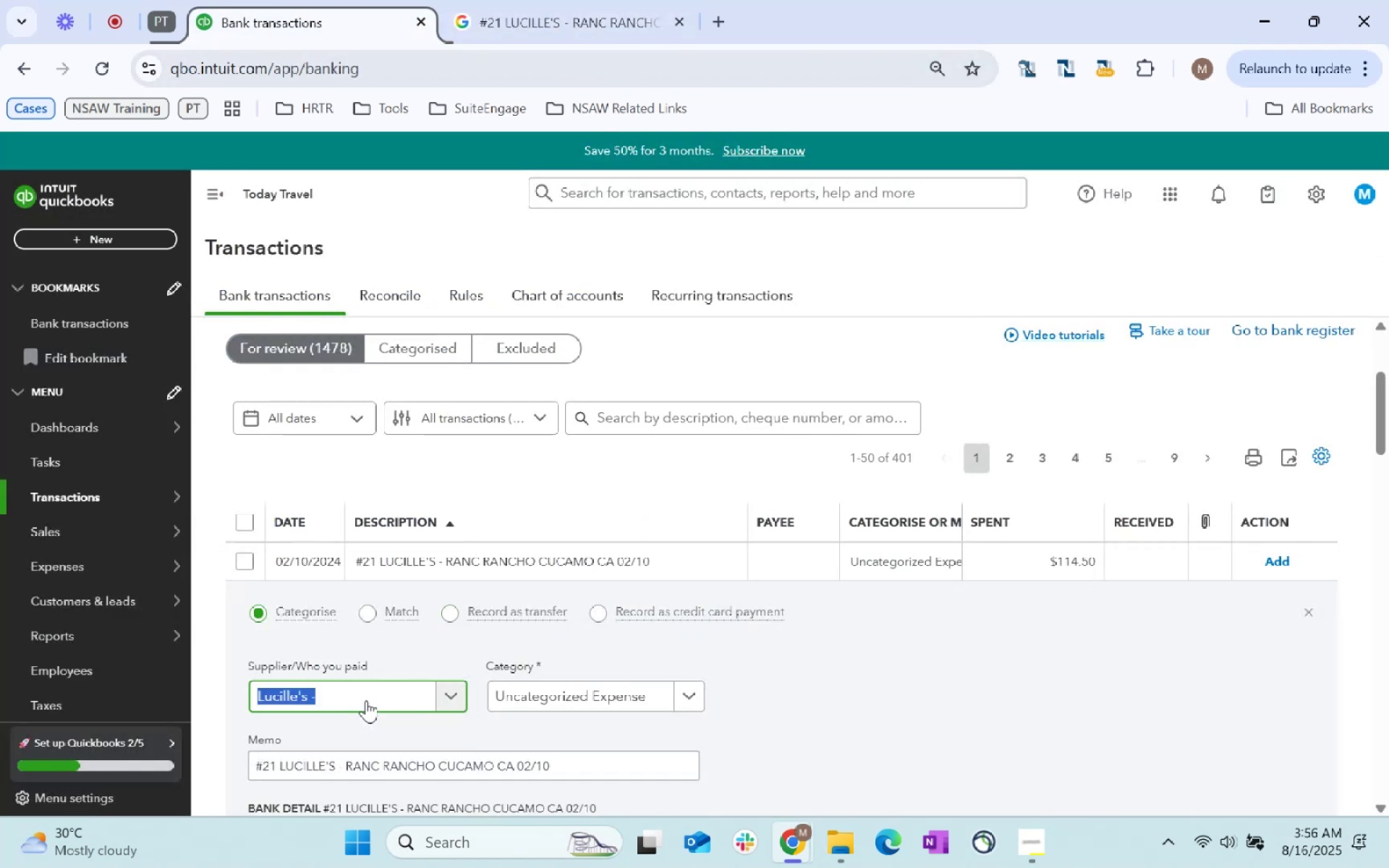 
key(Control+V)
 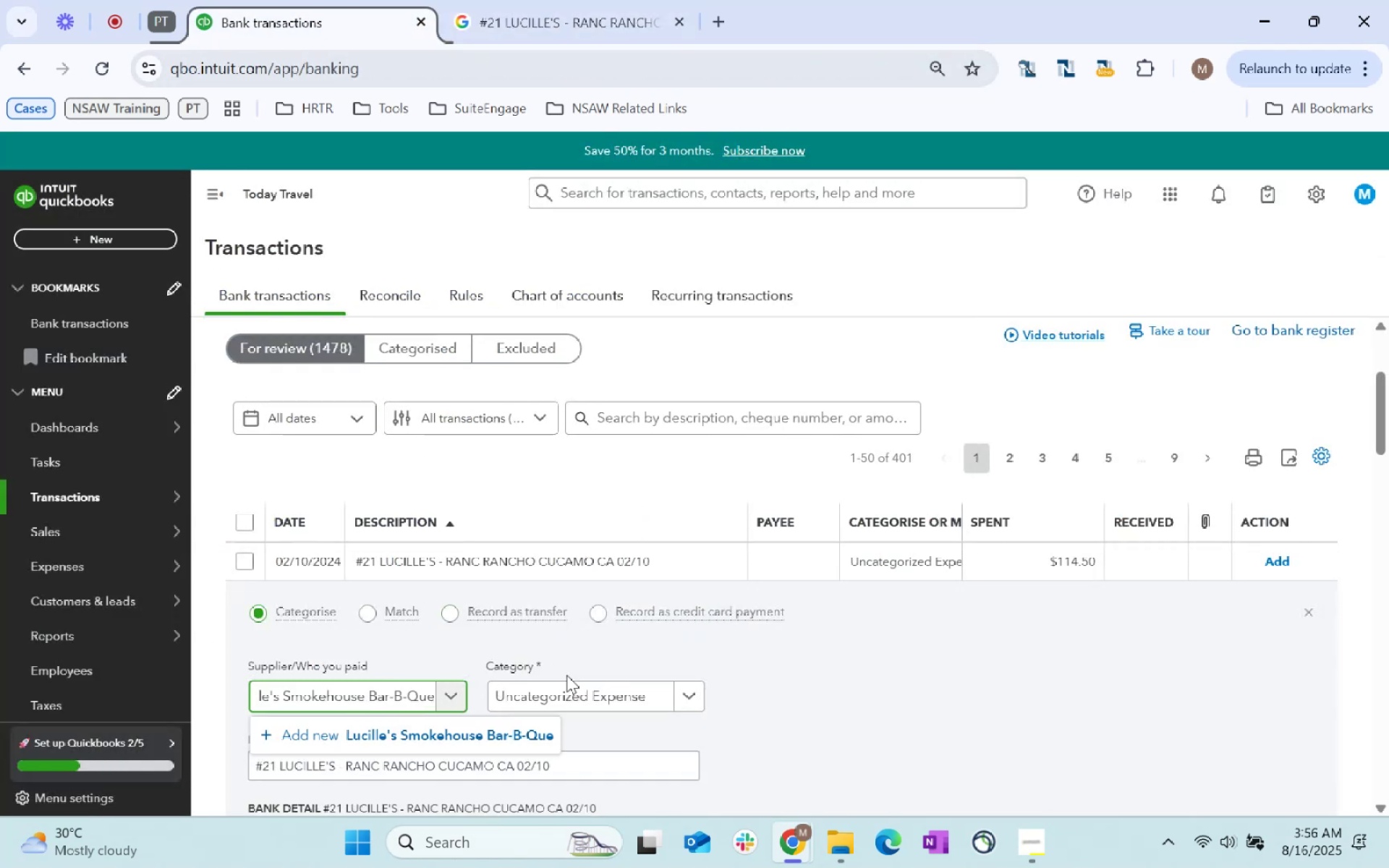 
left_click([569, 694])
 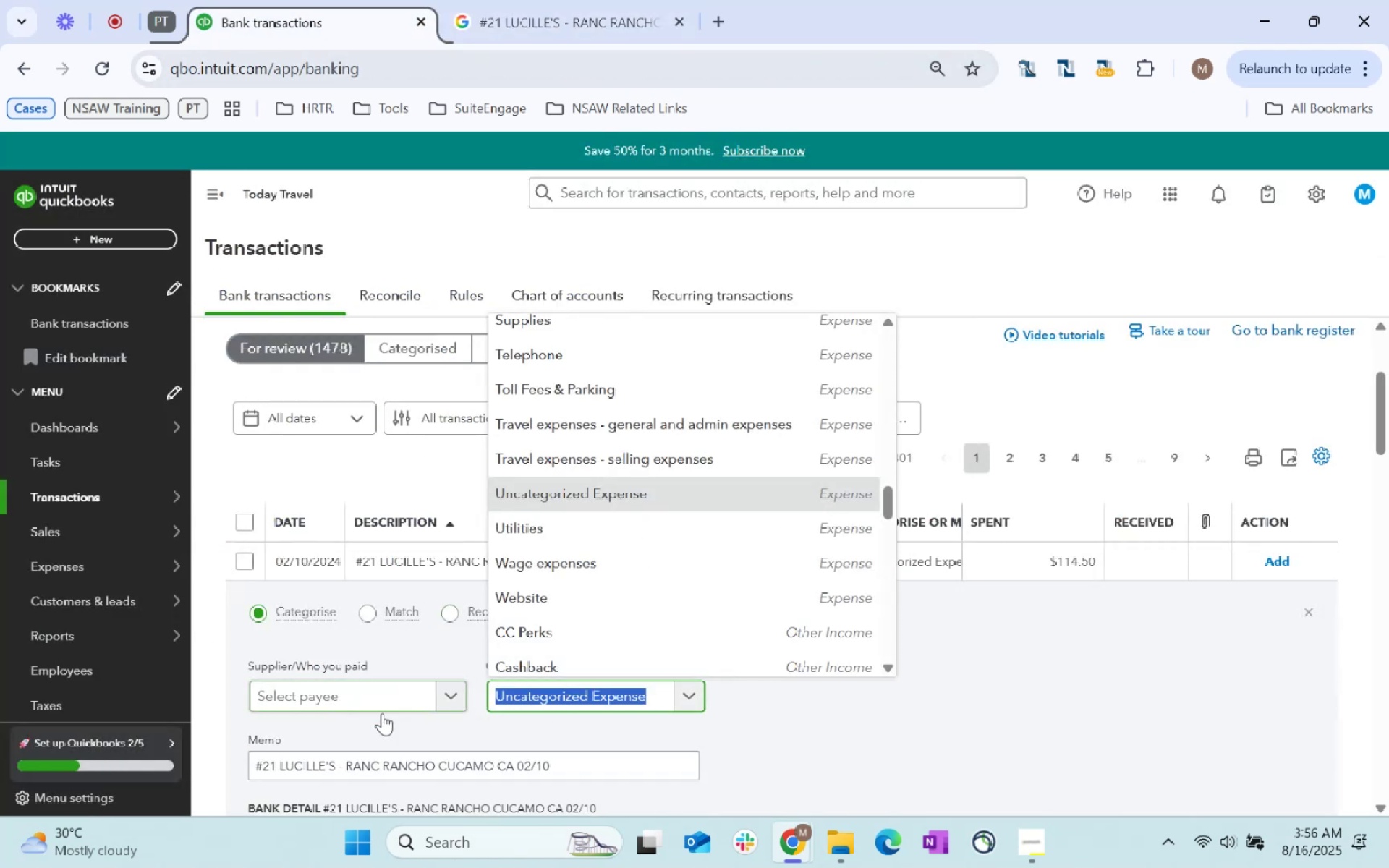 
left_click([365, 705])
 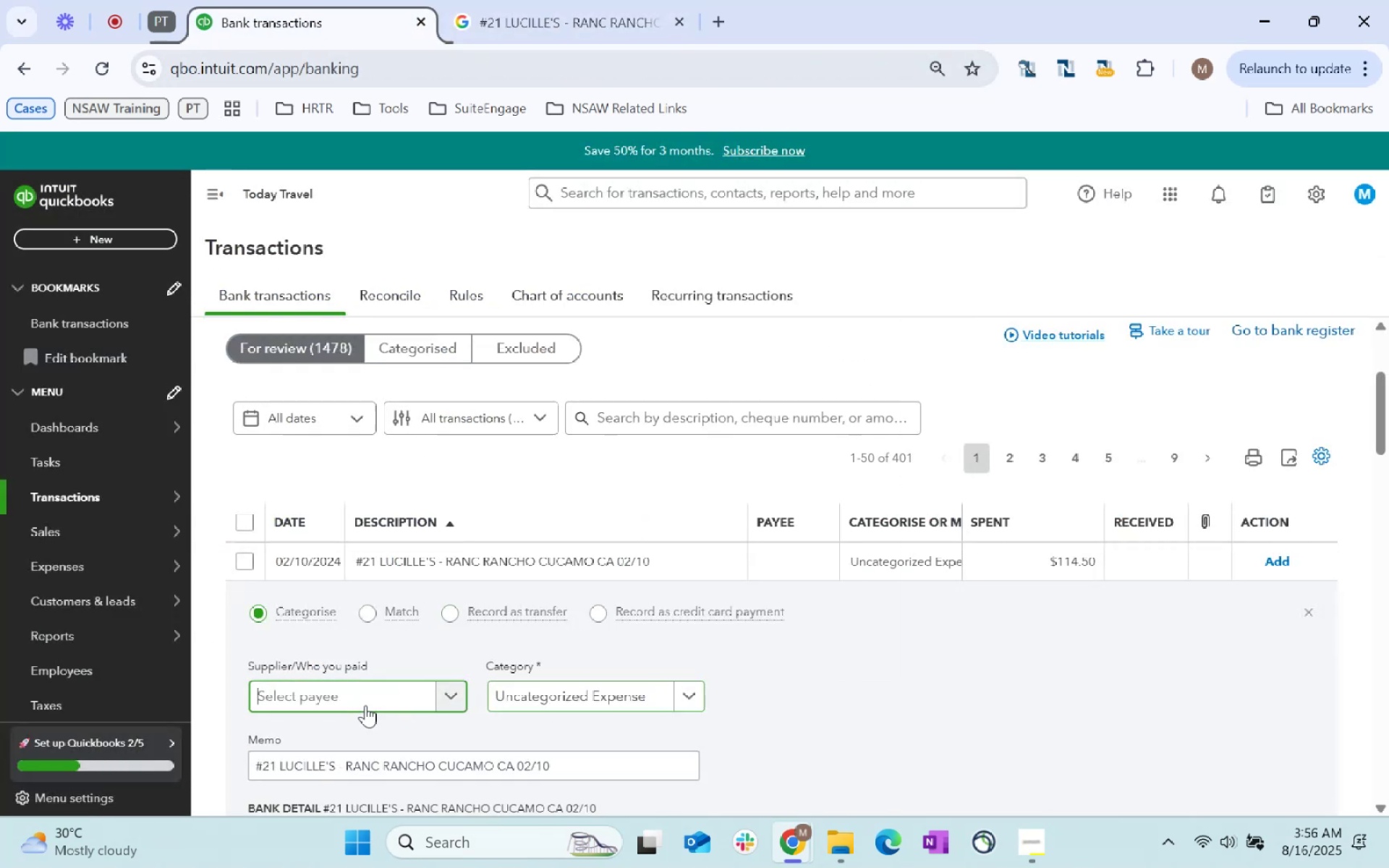 
key(Control+ControlLeft)
 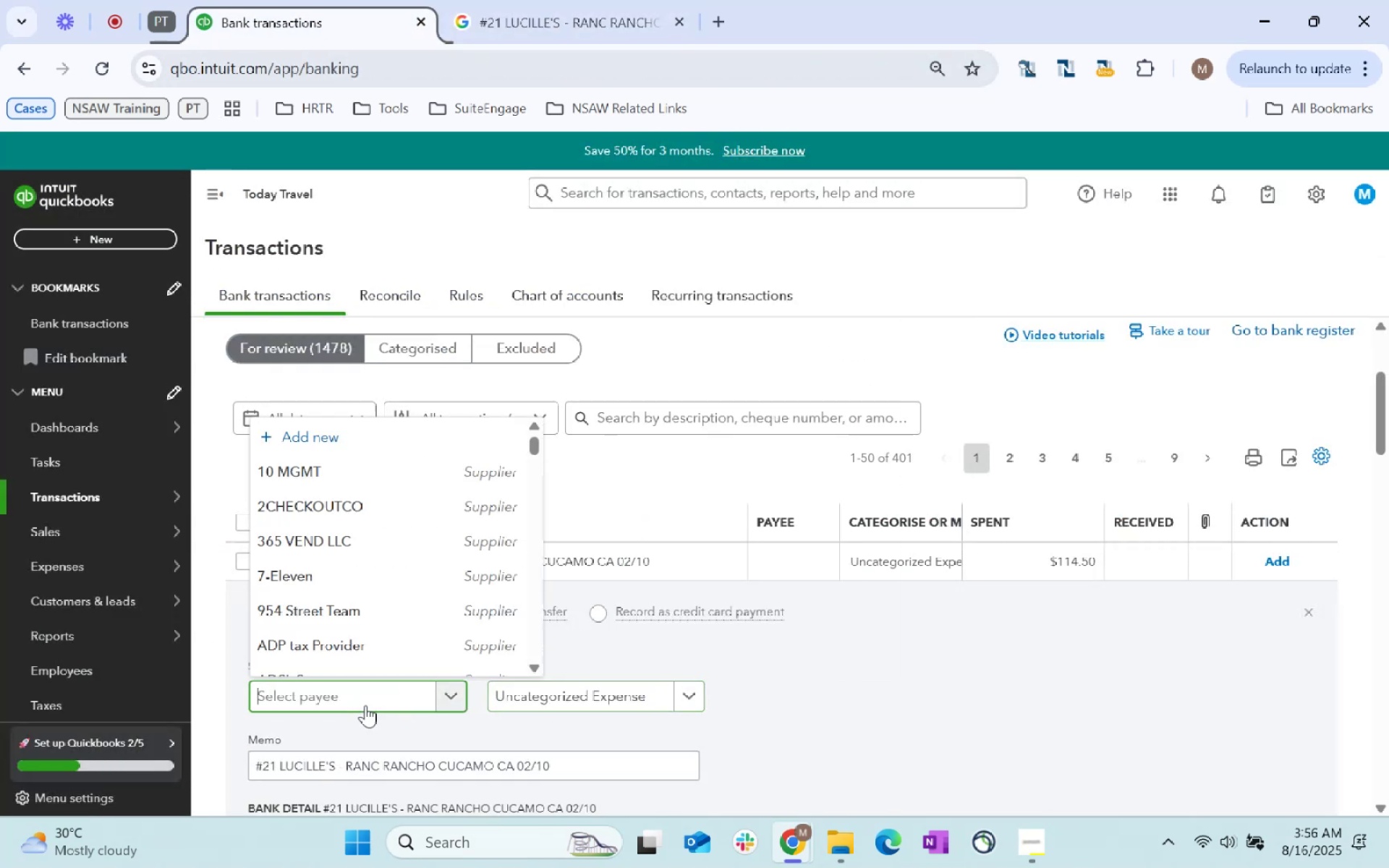 
key(Control+V)
 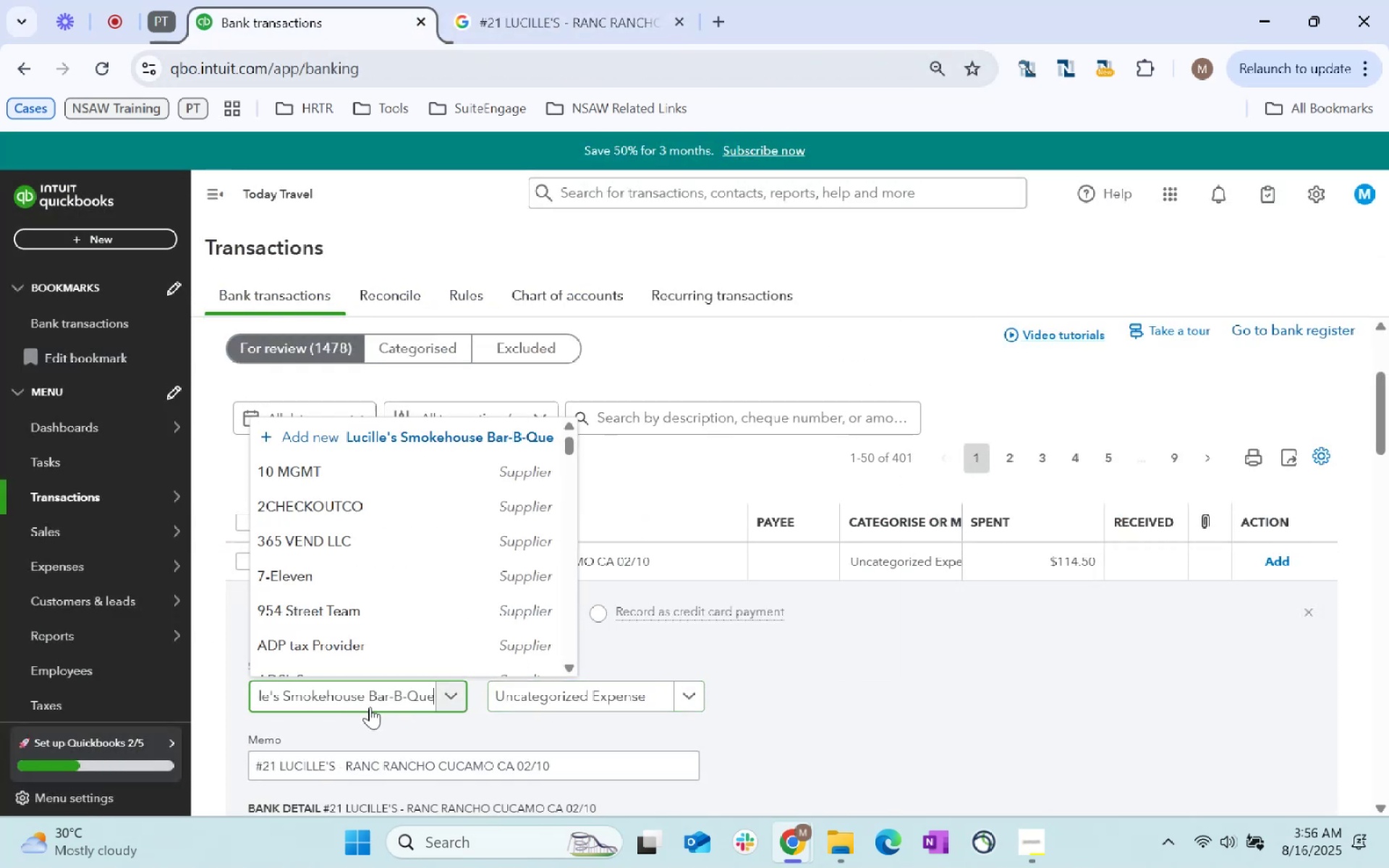 
key(Tab)
 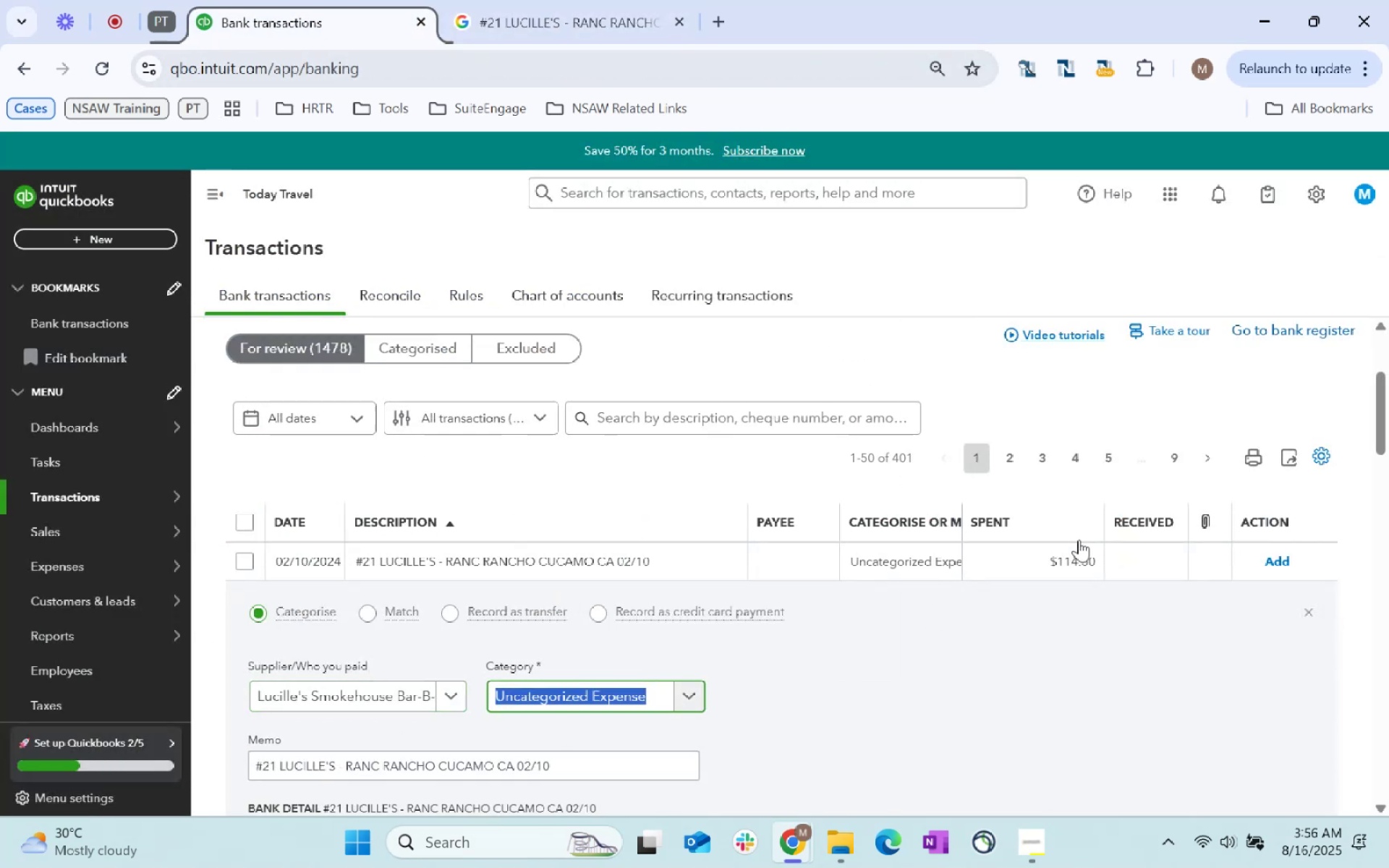 
scroll: coordinate [906, 535], scroll_direction: down, amount: 181.0
 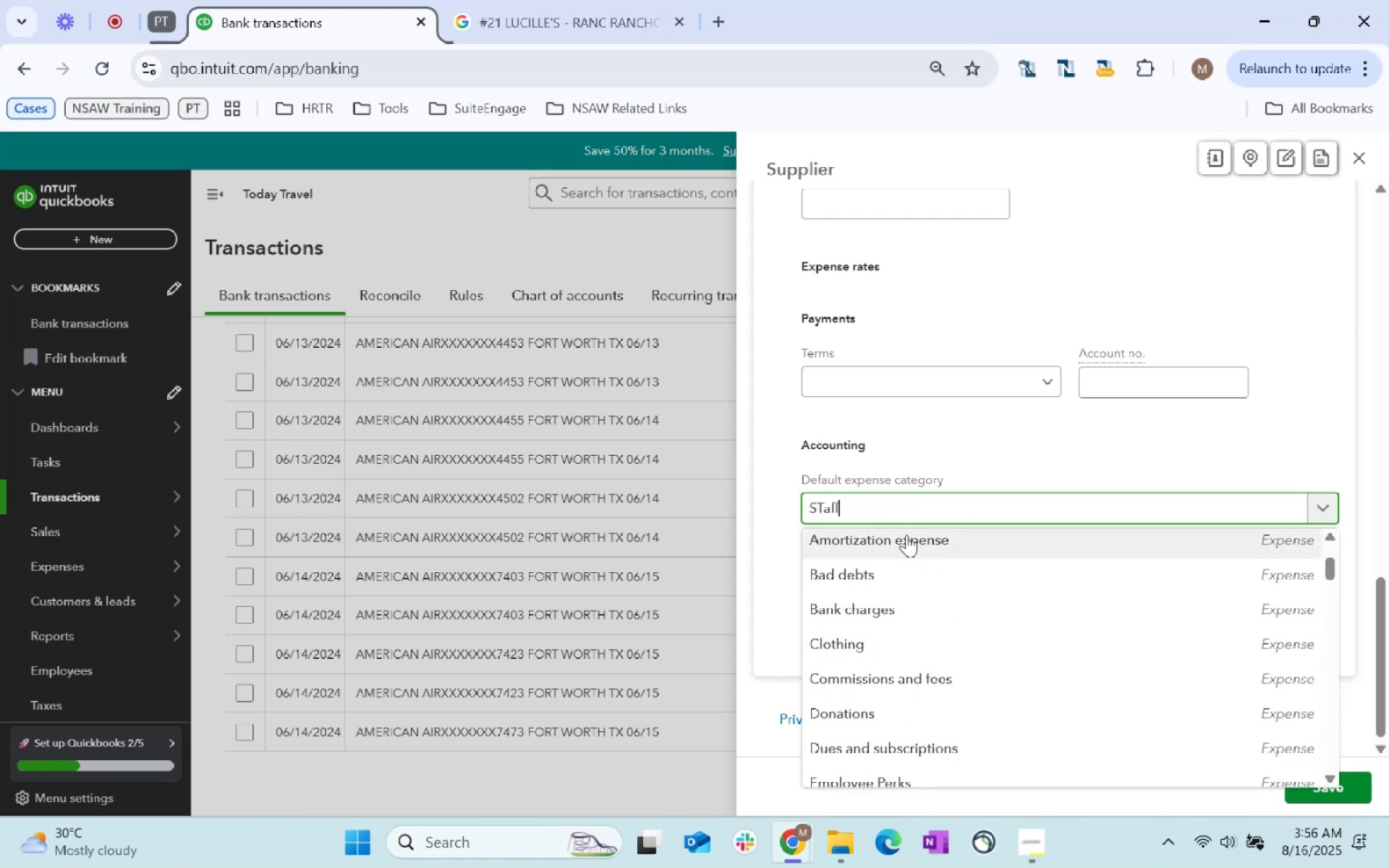 
left_click([903, 505])
 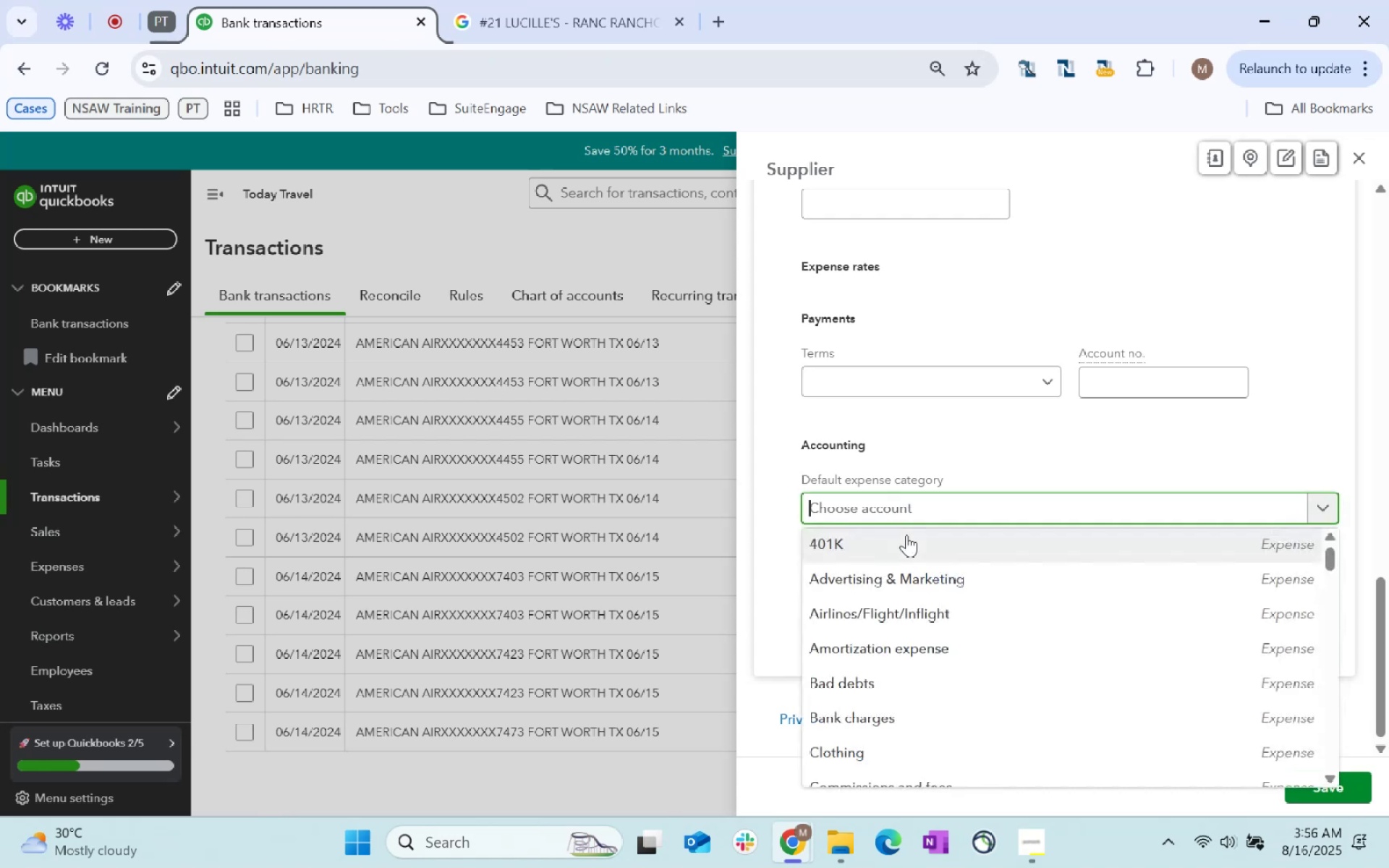 
type(STaff)
key(Backspace)
key(Backspace)
key(Backspace)
key(Backspace)
type(taff)
key(Tab)
 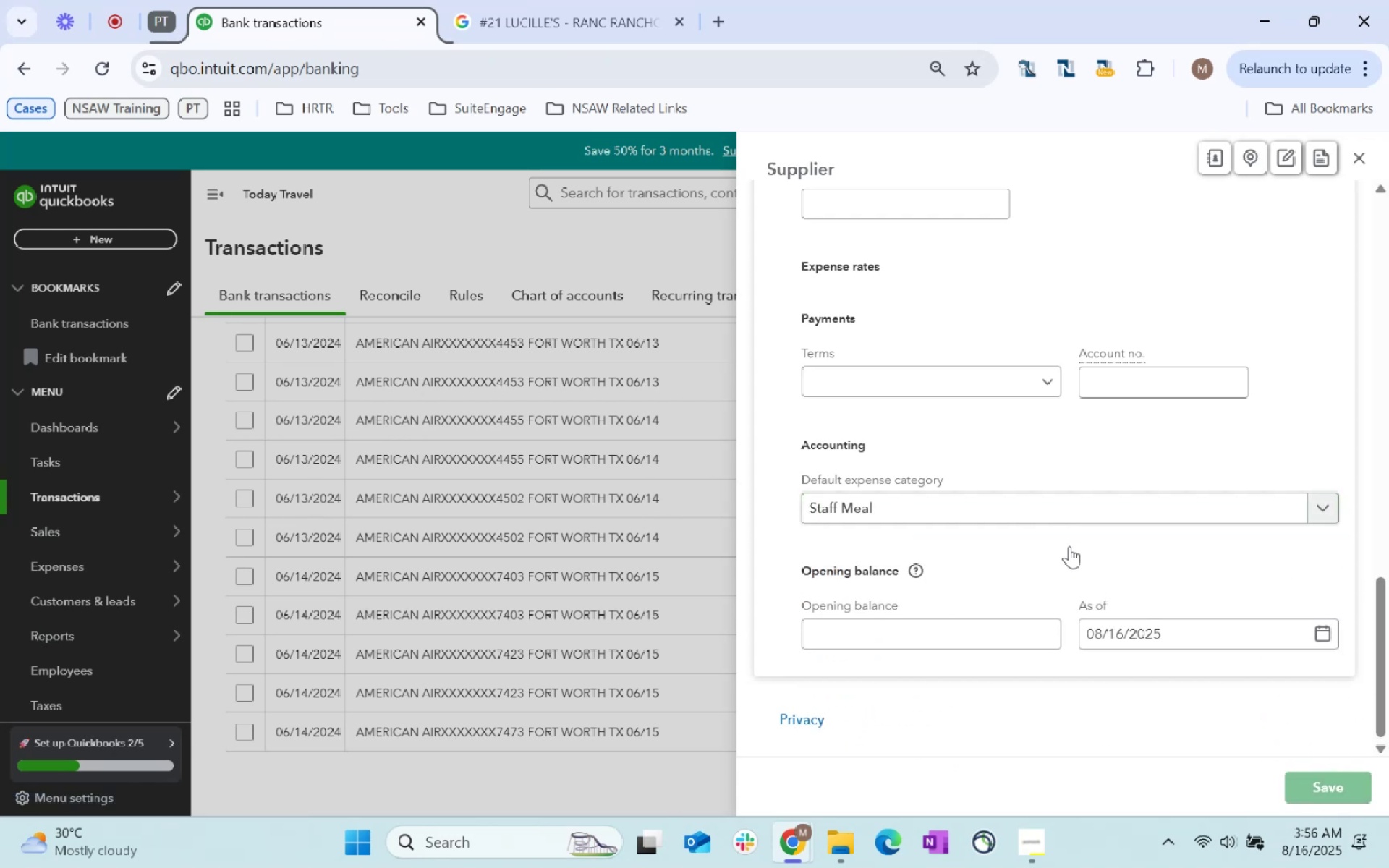 
scroll: coordinate [524, 483], scroll_direction: up, amount: 13.0
 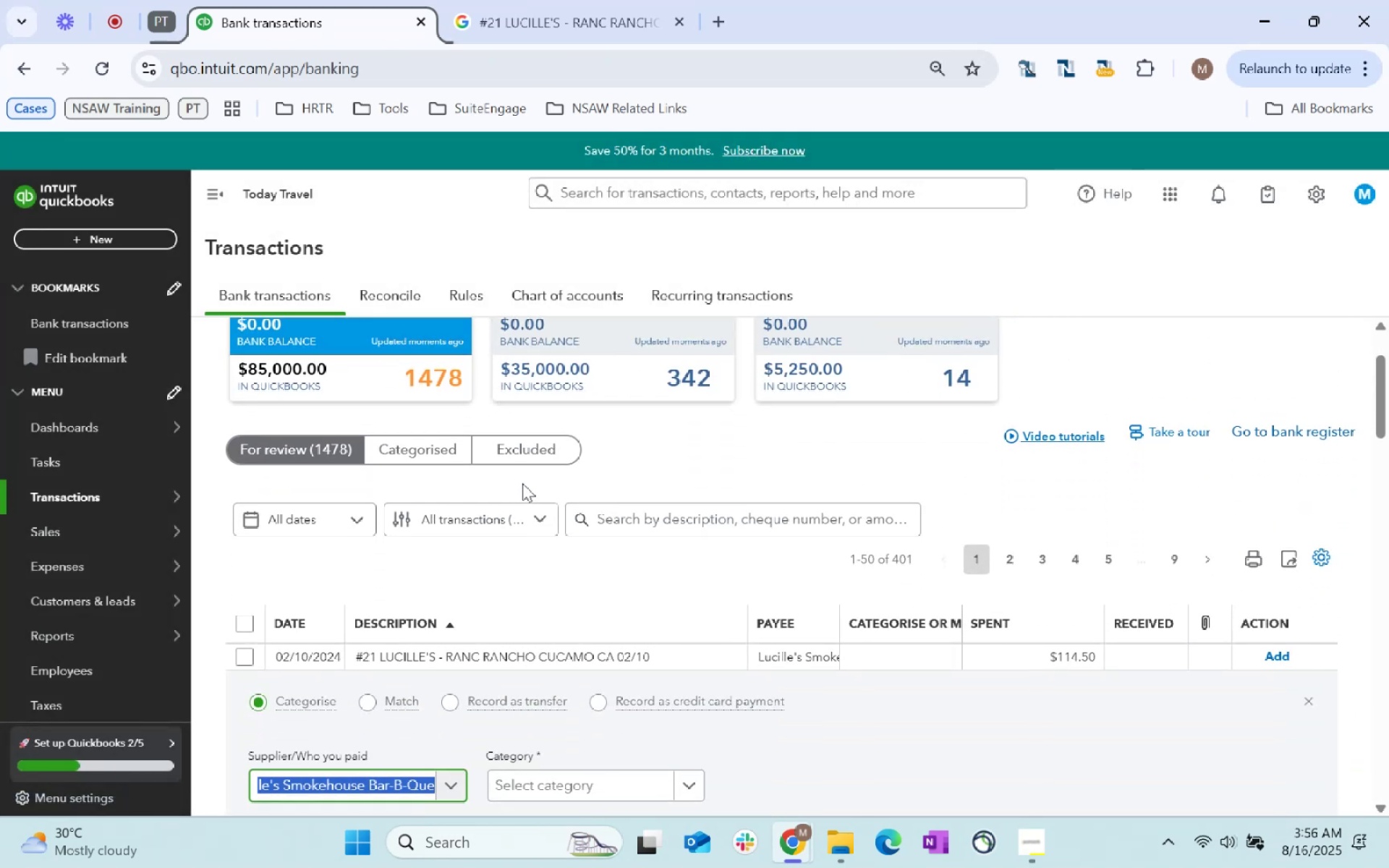 
scroll: coordinate [509, 497], scroll_direction: down, amount: 2.0
 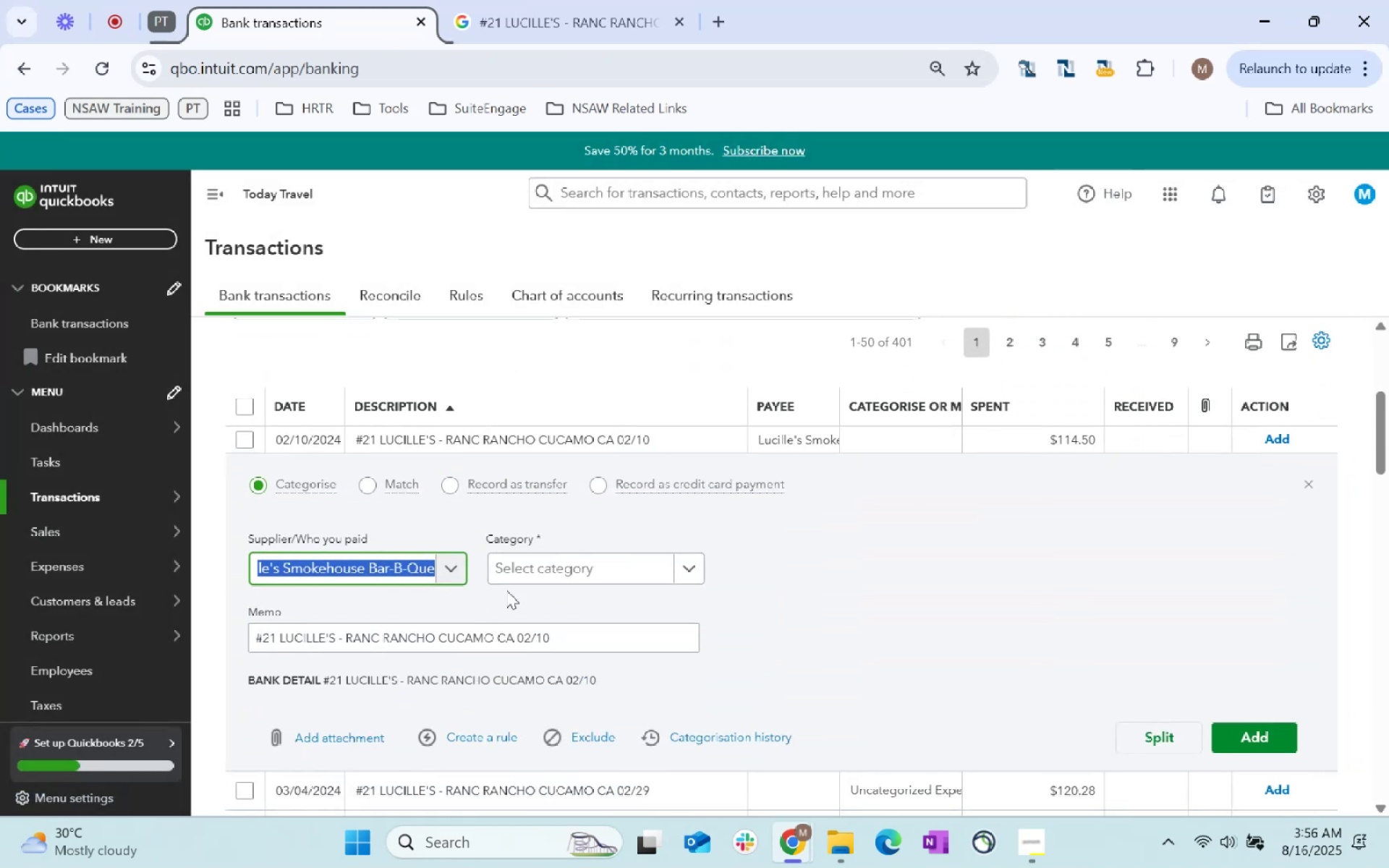 
hold_key(key=Tab, duration=19.46)
 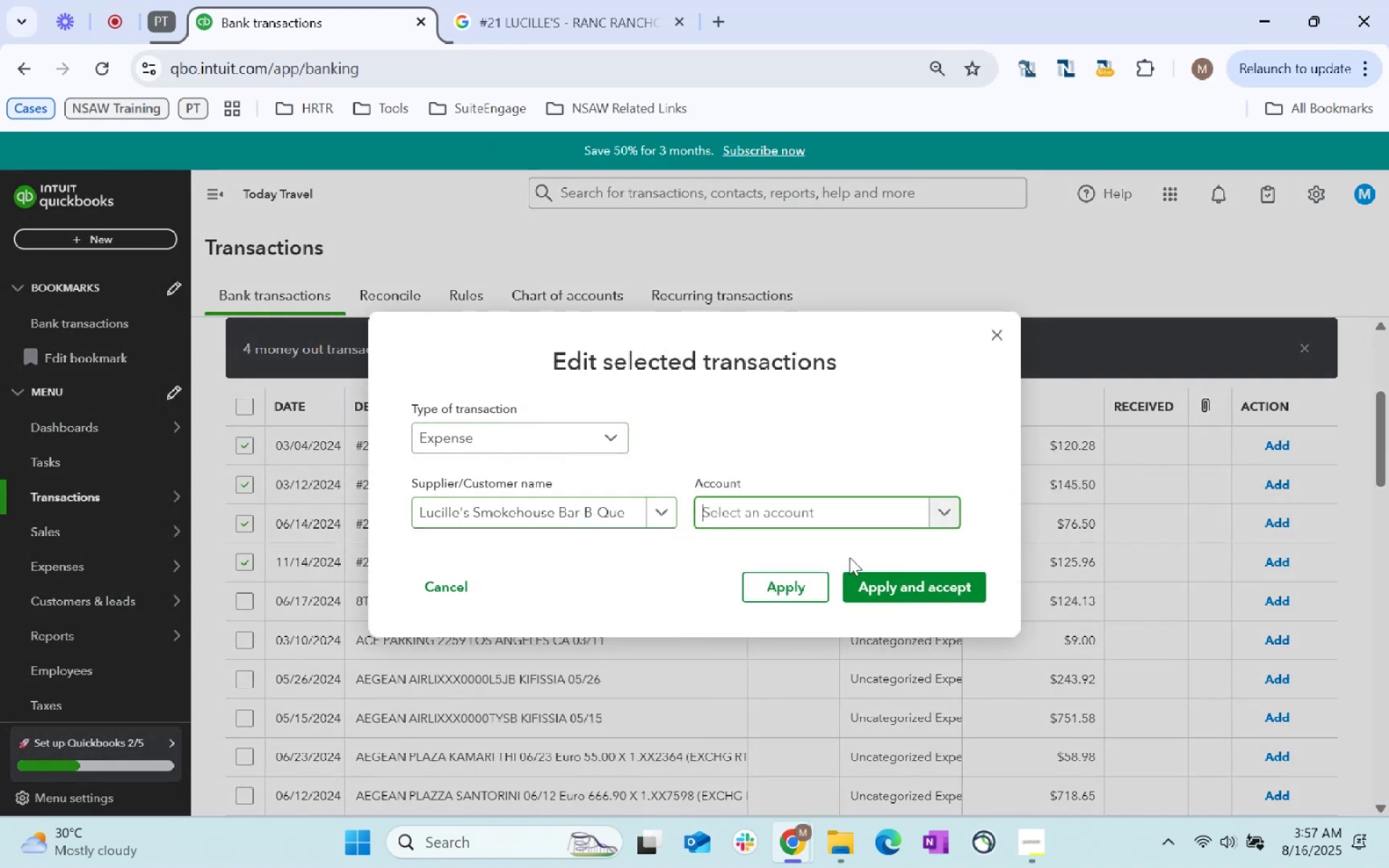 
type(Ta)
key(Backspace)
key(Backspace)
key(Backspace)
type(Staff meal)
 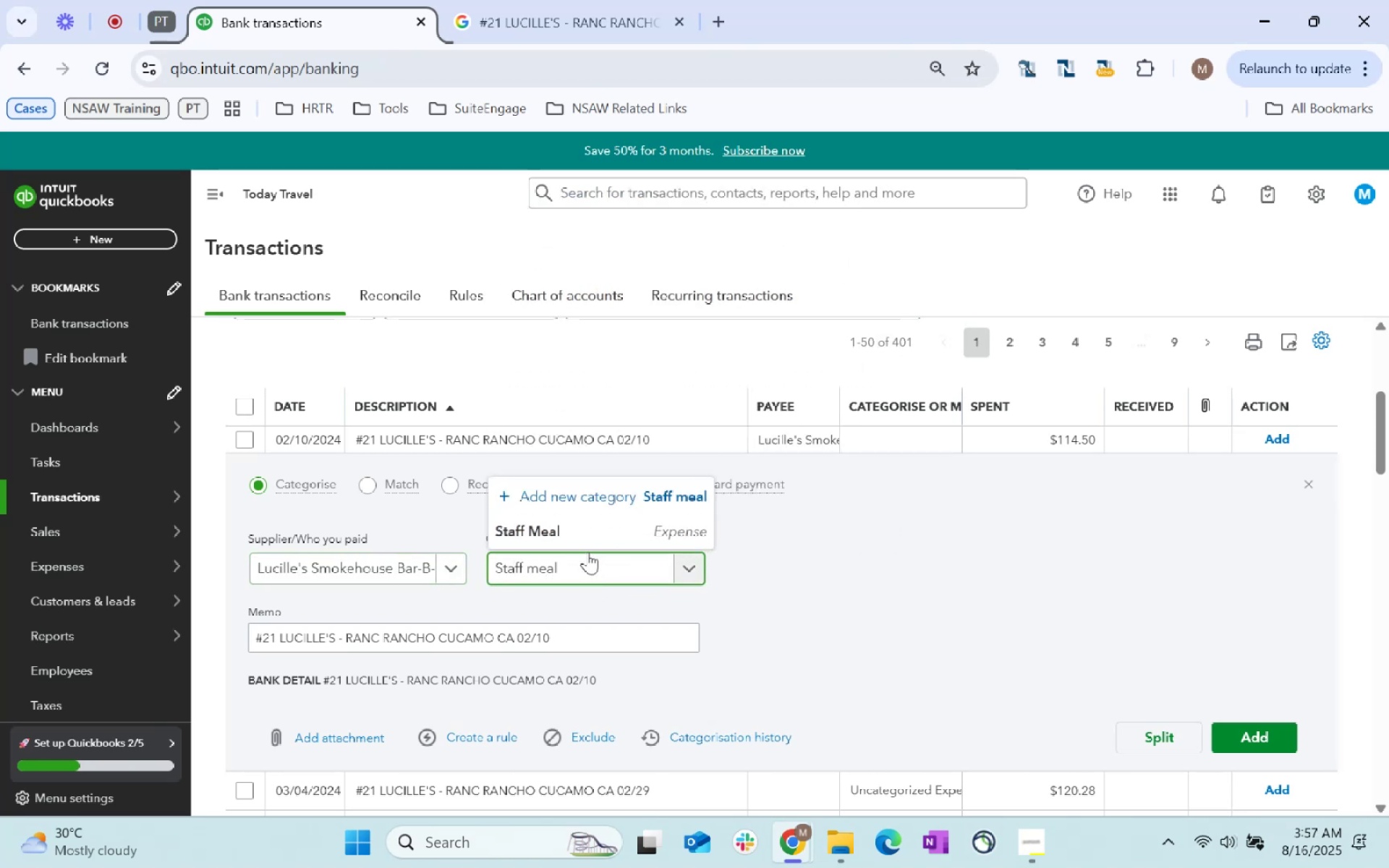 
left_click([590, 532])
 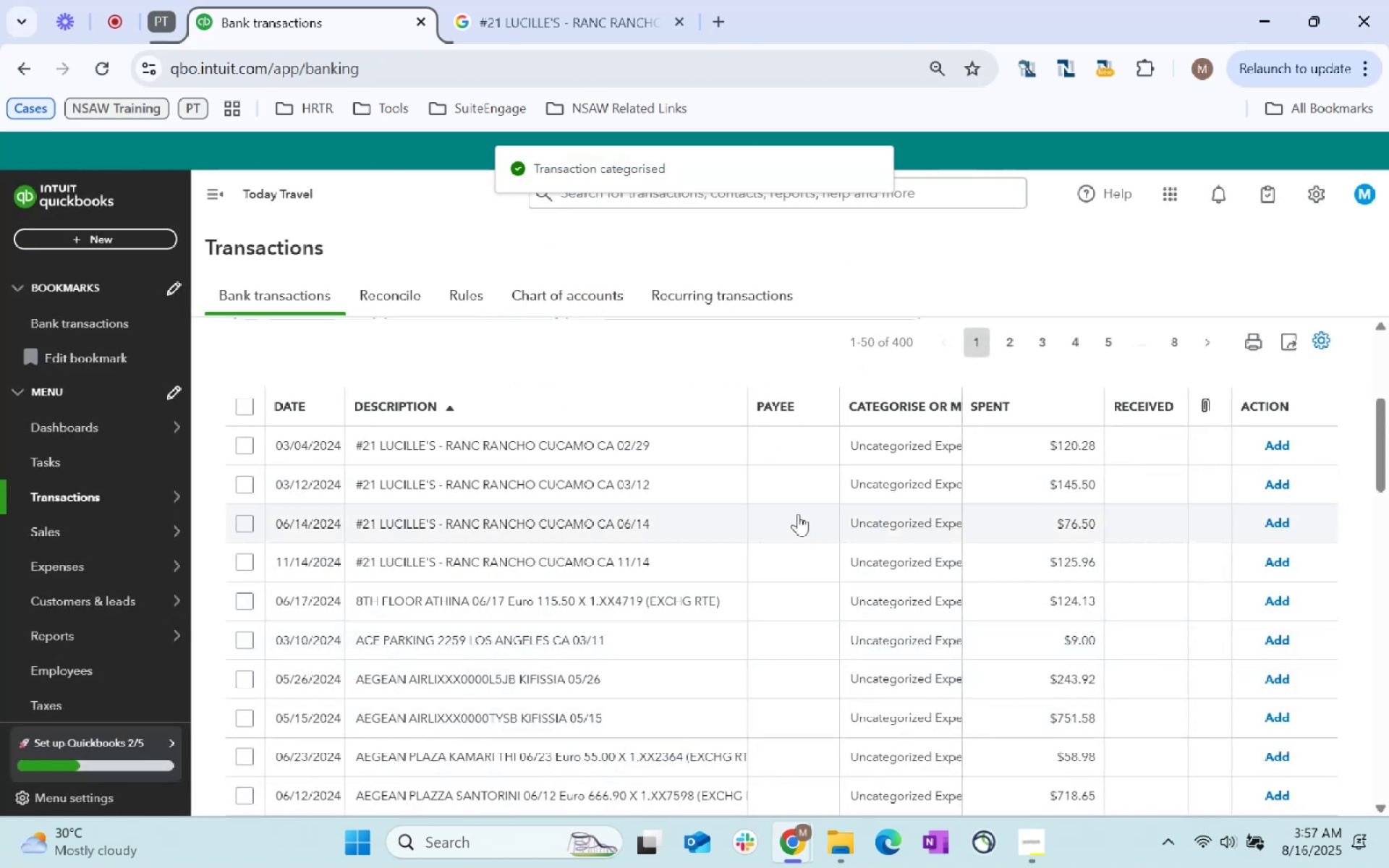 
left_click([244, 455])
 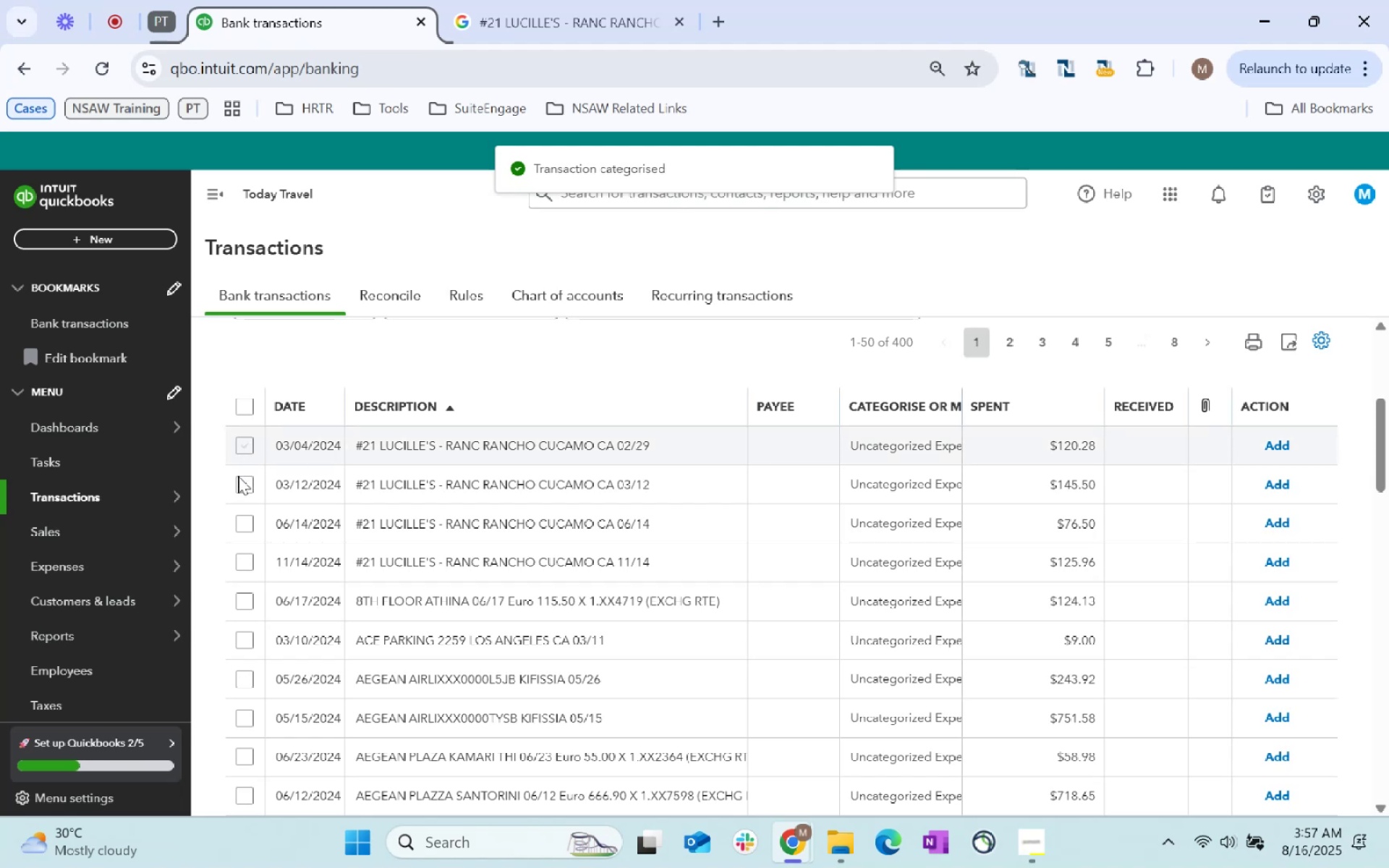 
double_click([240, 482])
 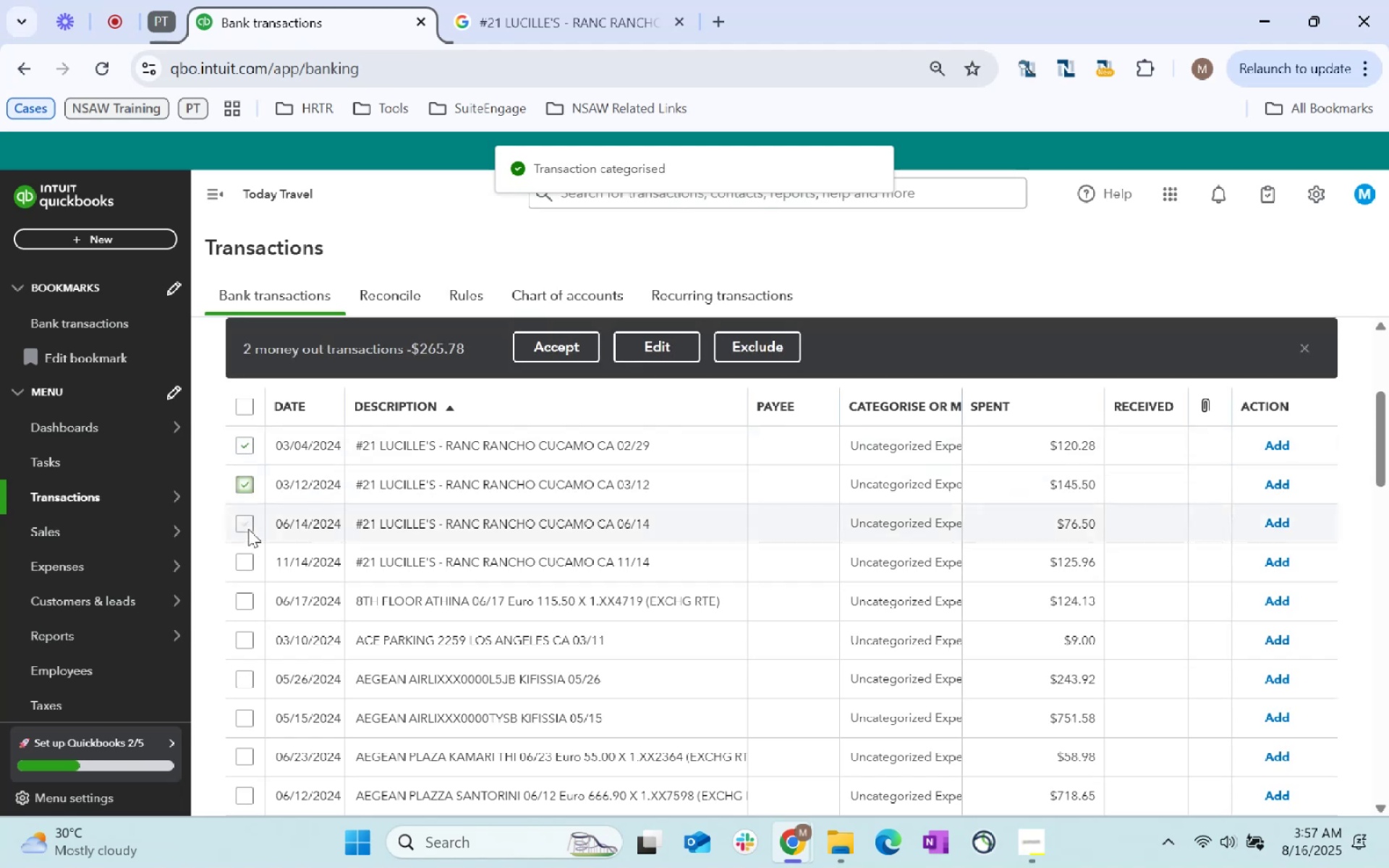 
left_click([248, 527])
 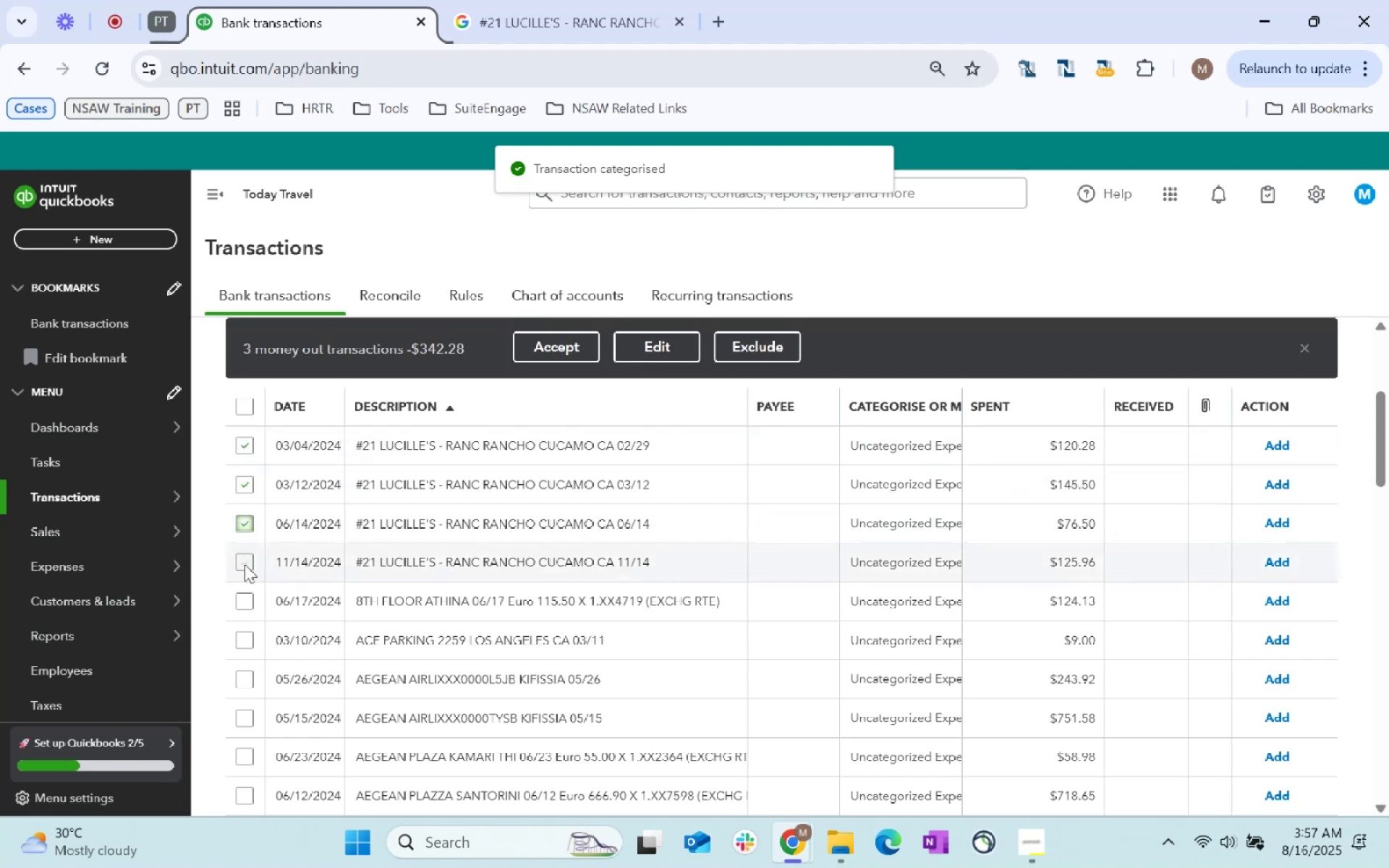 
left_click([246, 565])
 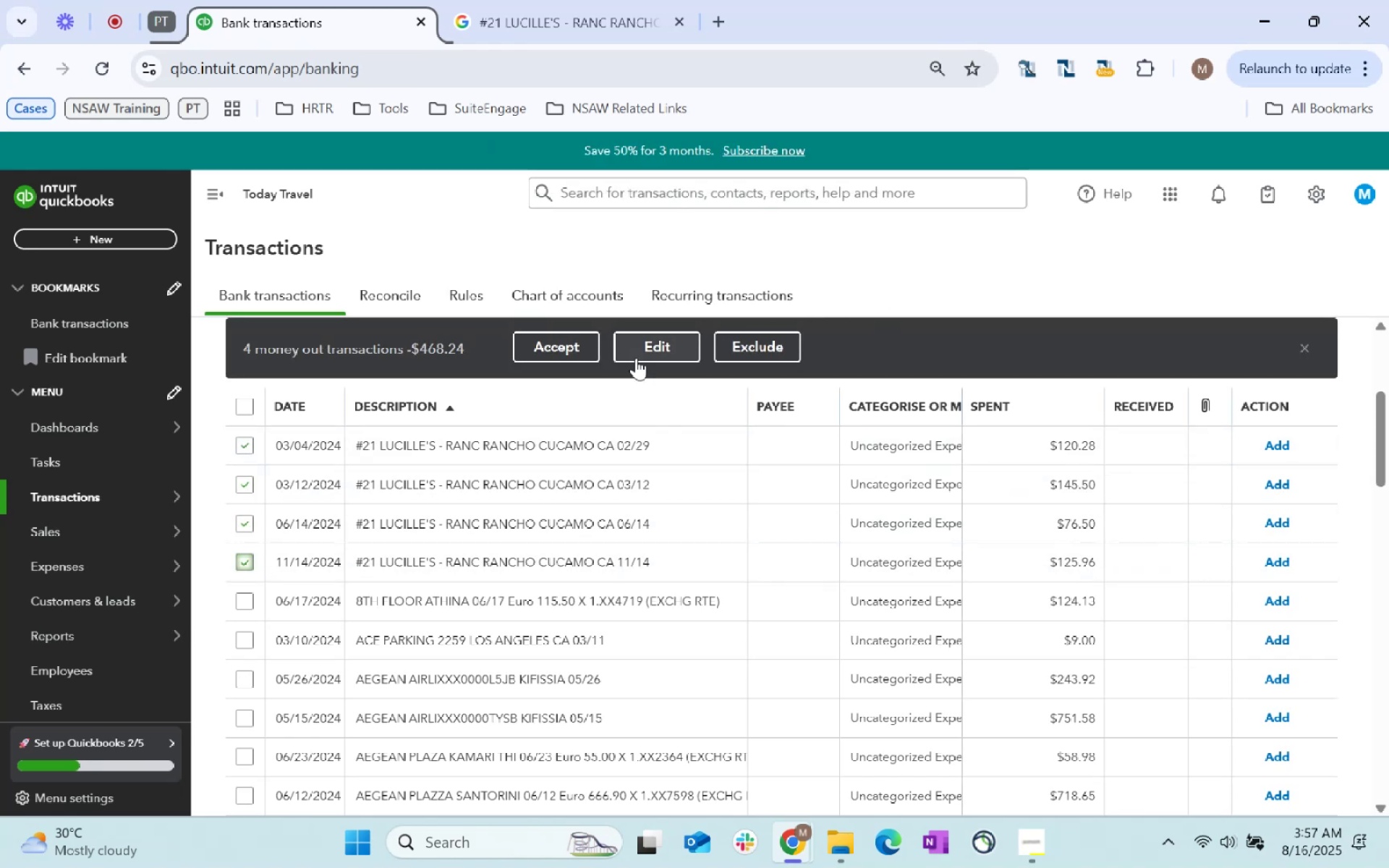 
left_click([655, 347])
 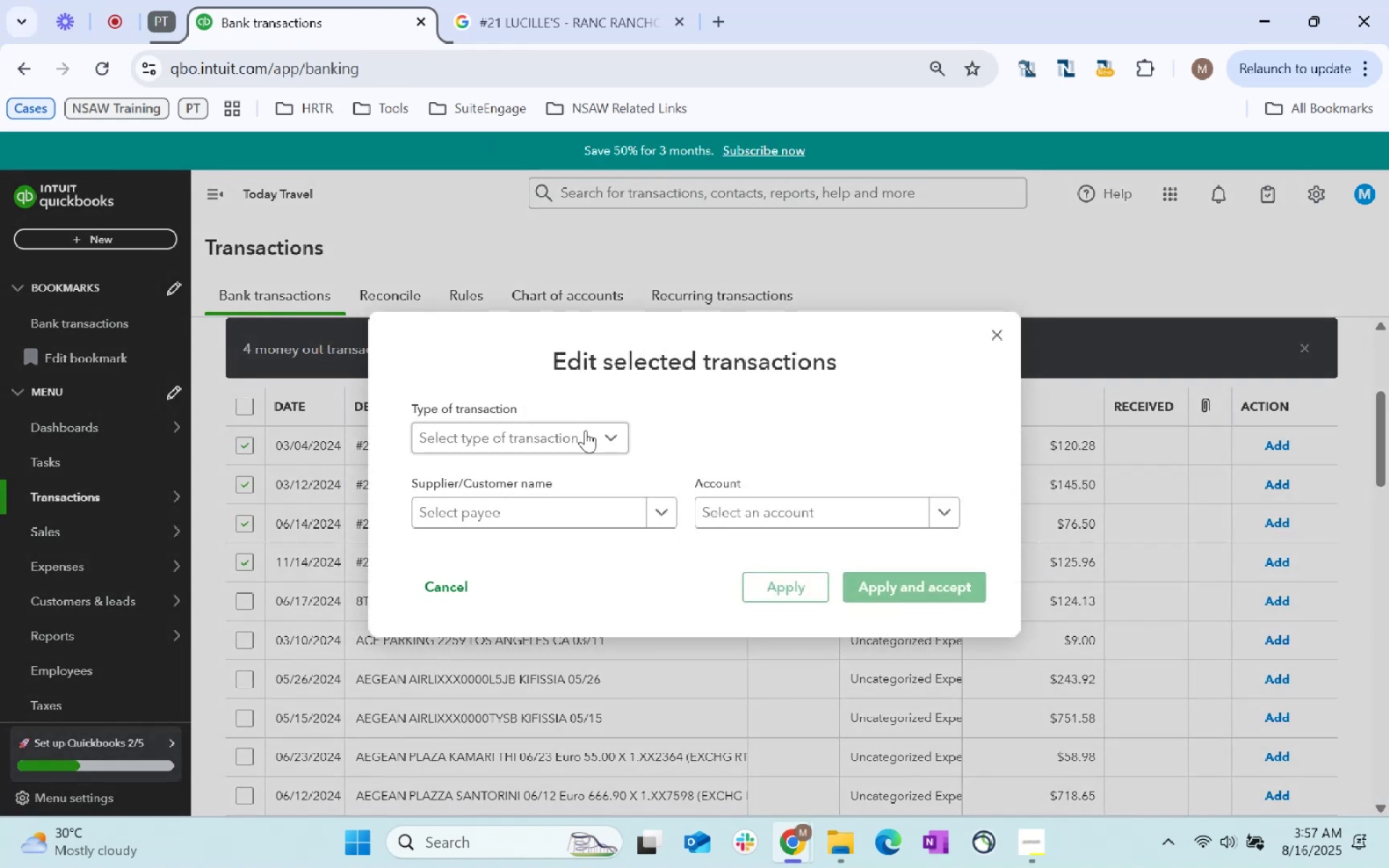 
left_click([586, 436])
 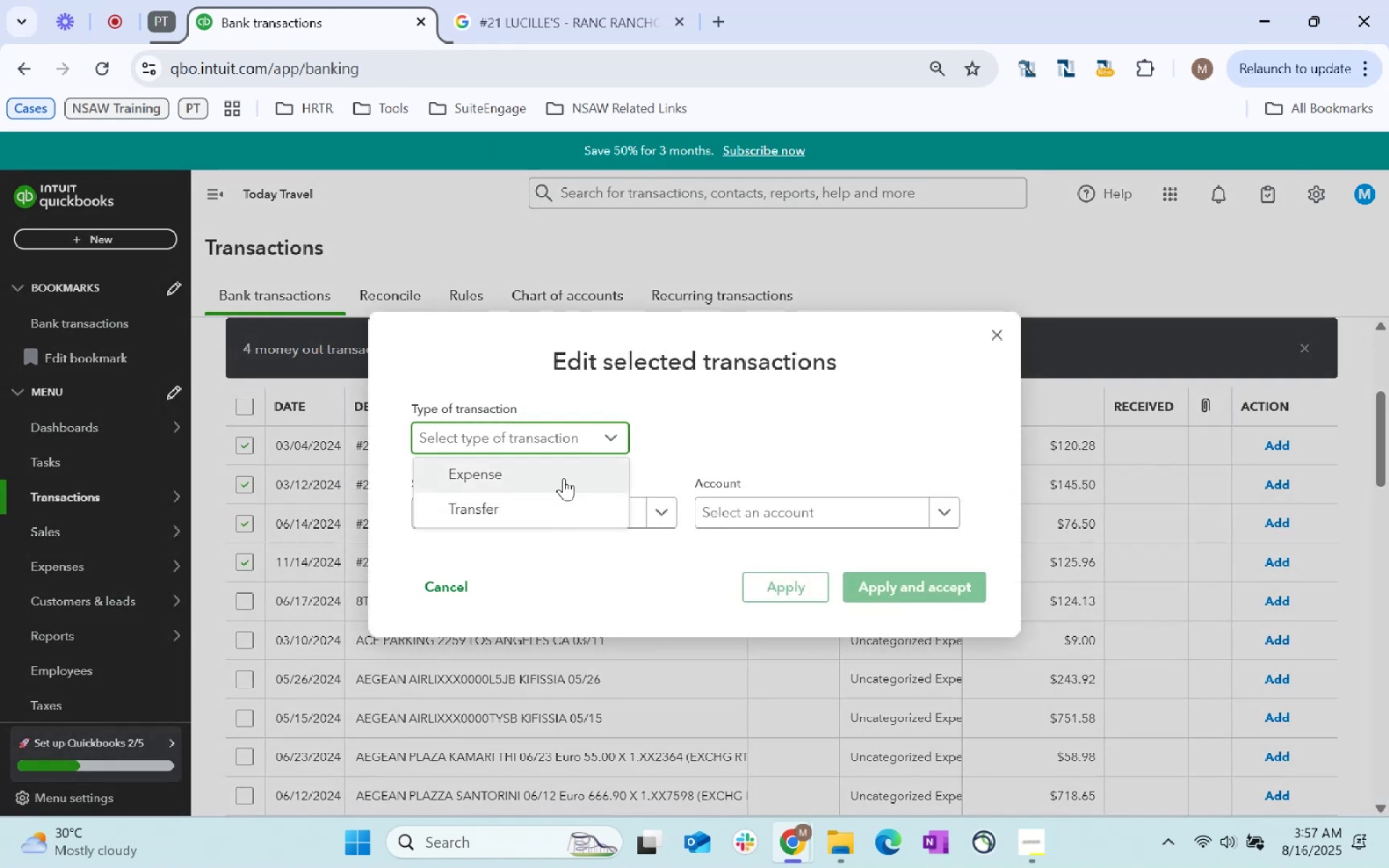 
double_click([559, 501])
 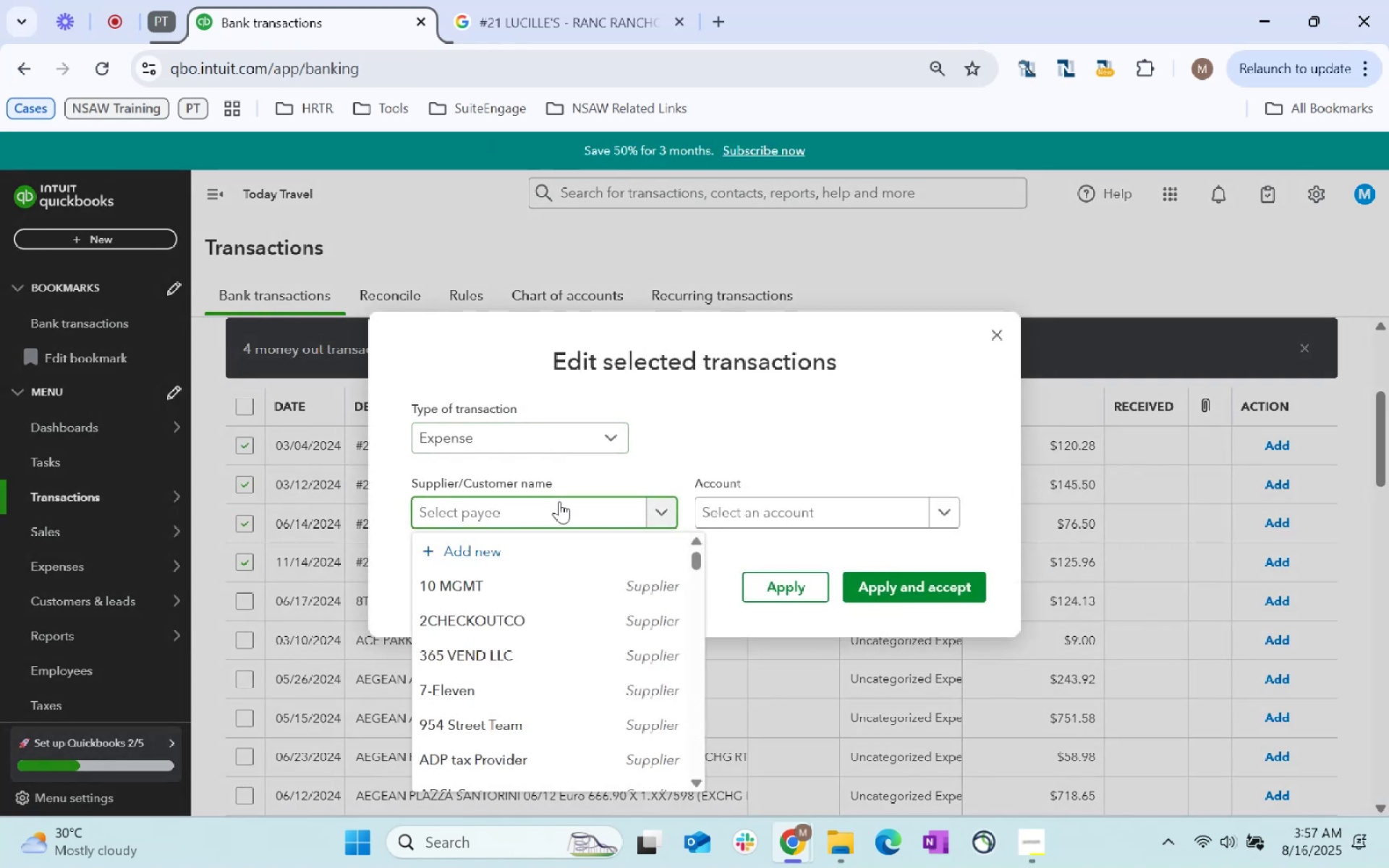 
type(LucilleStaff)
key(Tab)
 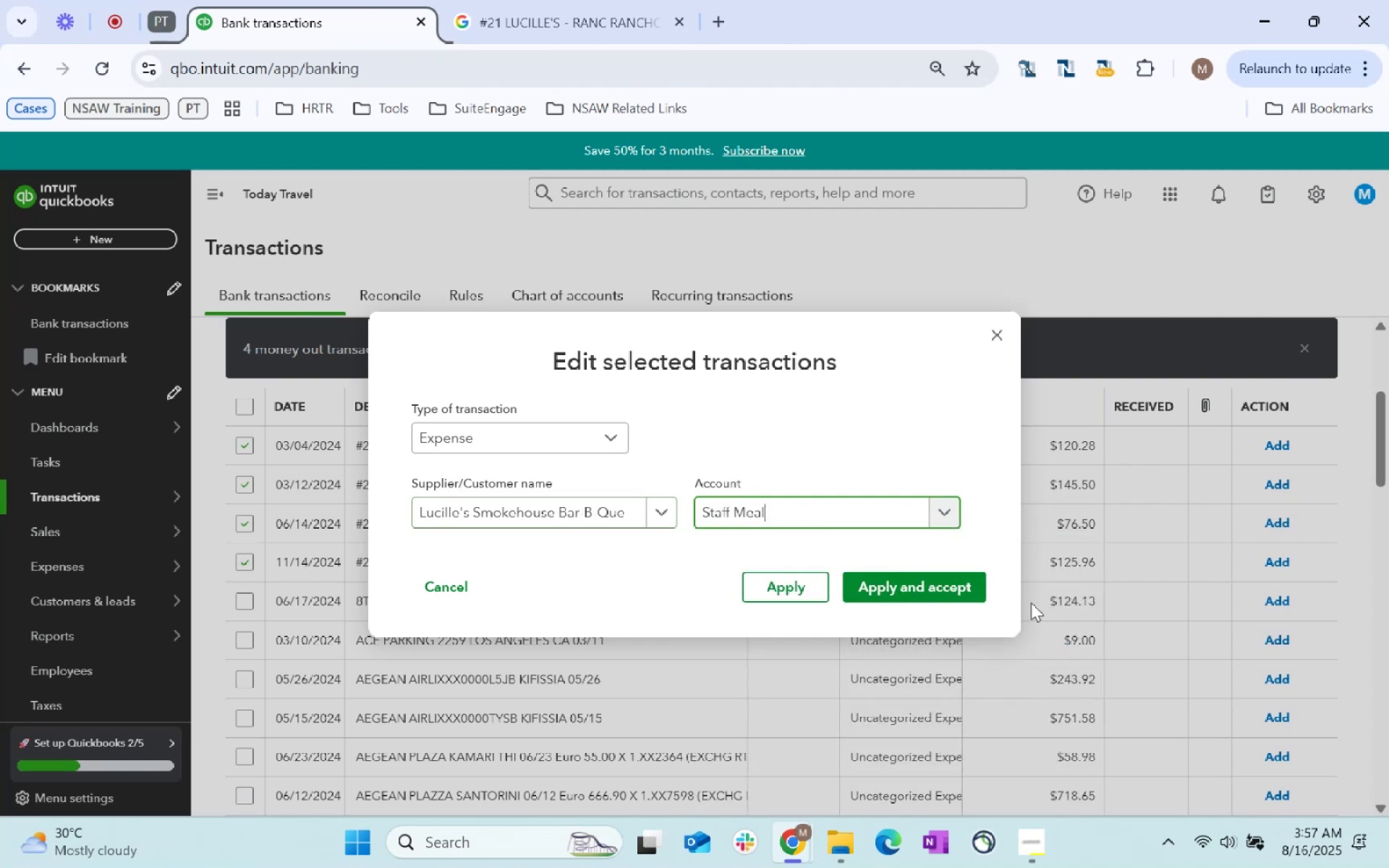 
left_click([901, 573])
 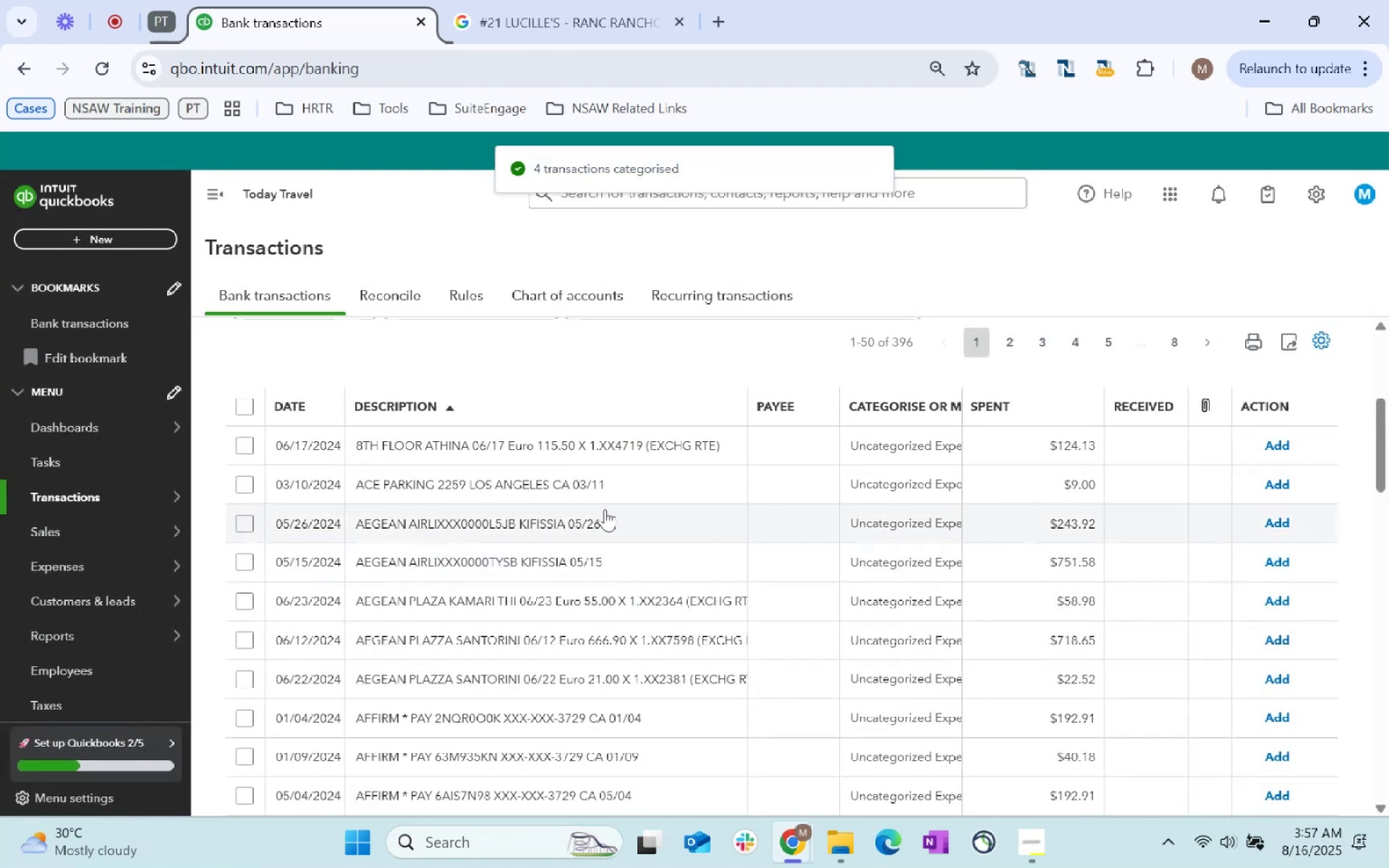 
left_click([506, 448])
 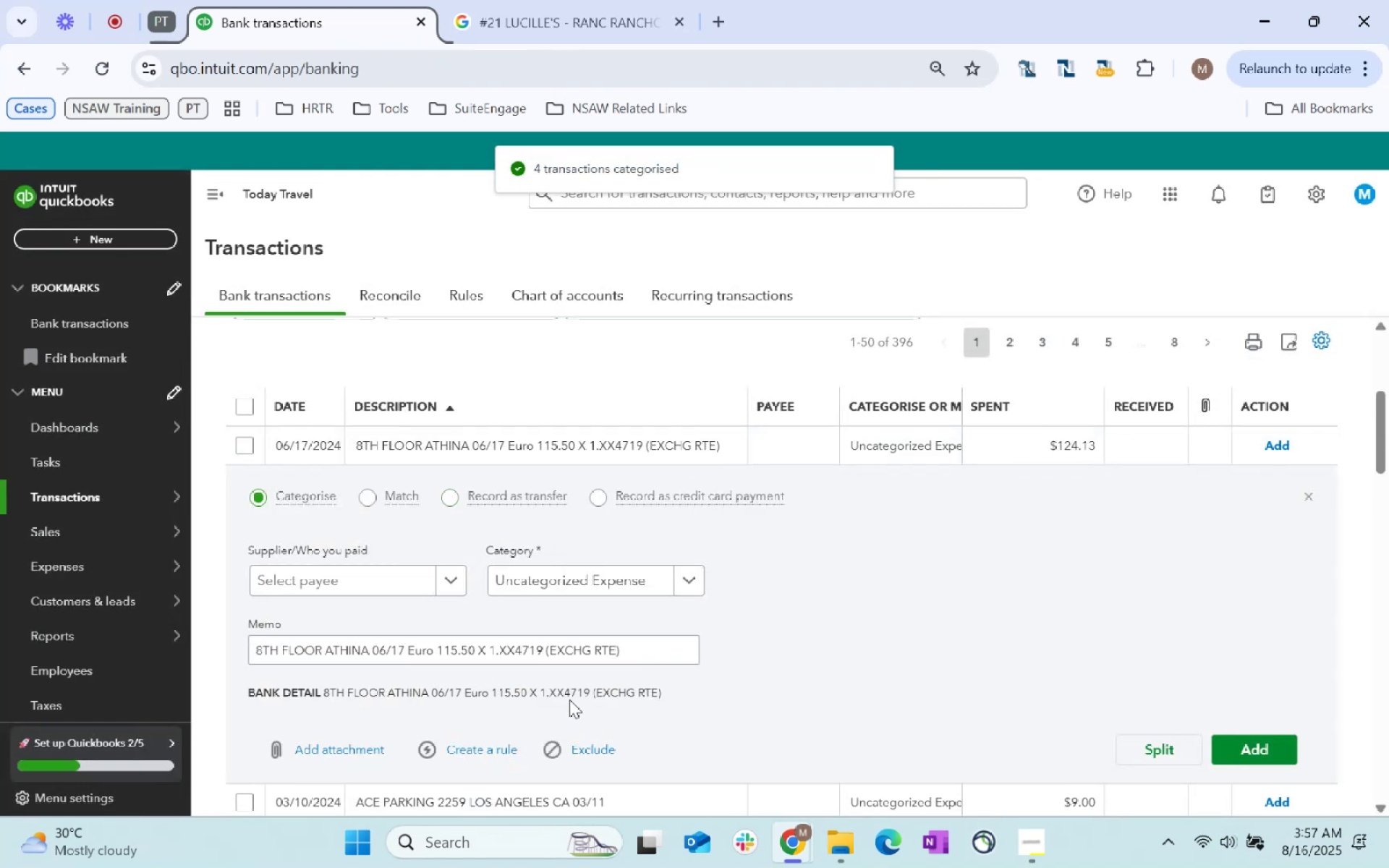 
left_click_drag(start_coordinate=[650, 650], to_coordinate=[13, 647])
 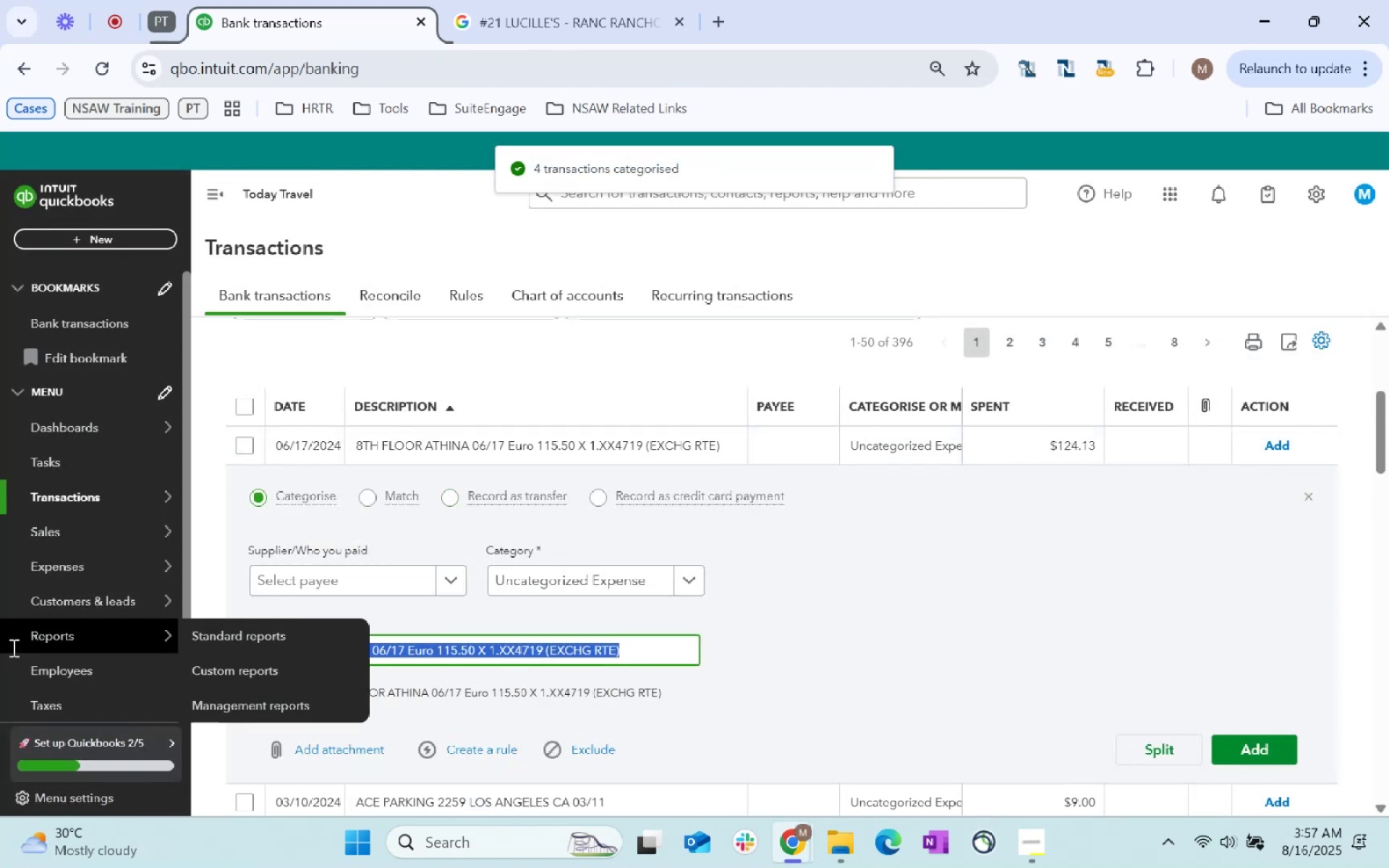 
key(Control+C)
 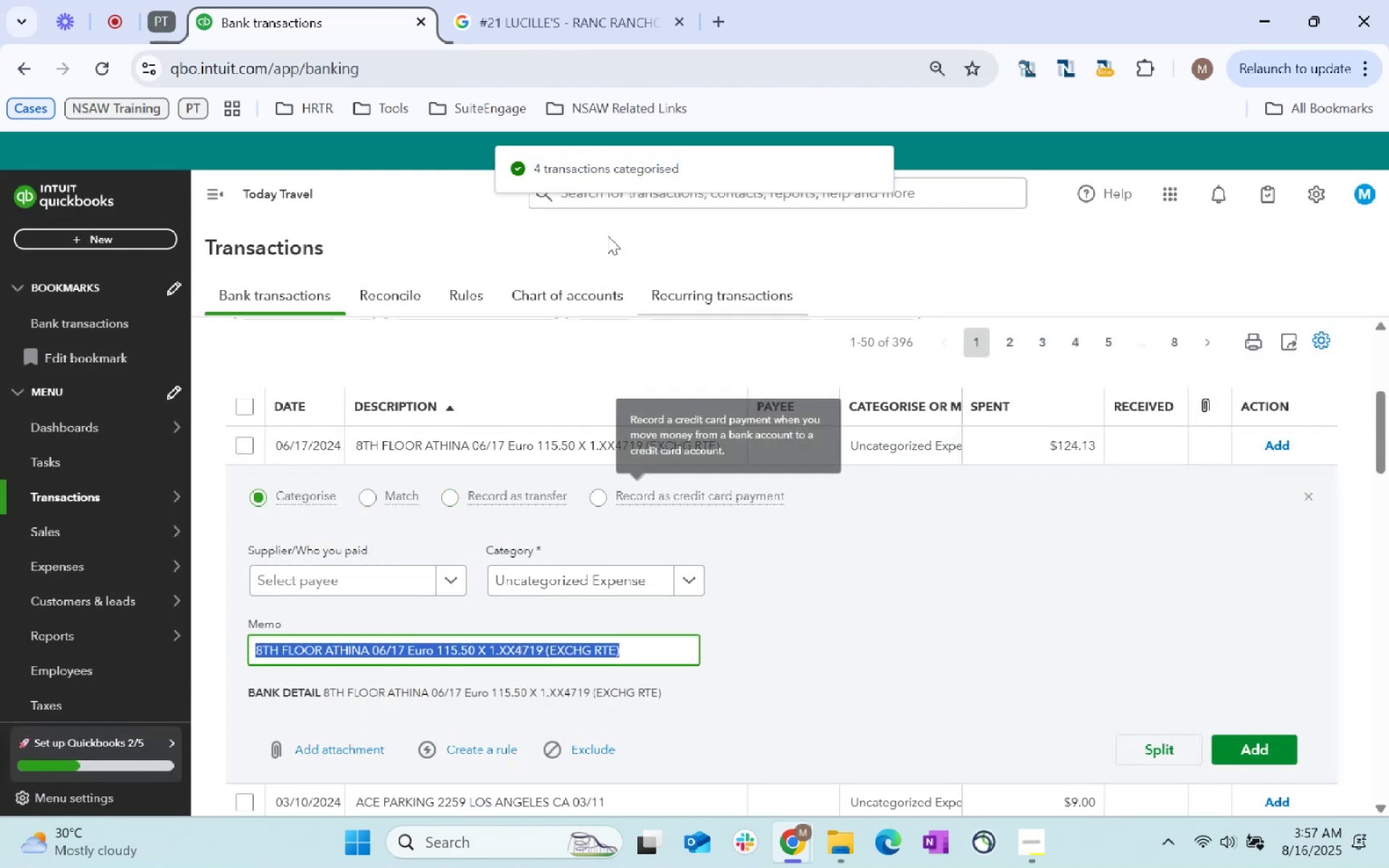 
key(Control+C)
 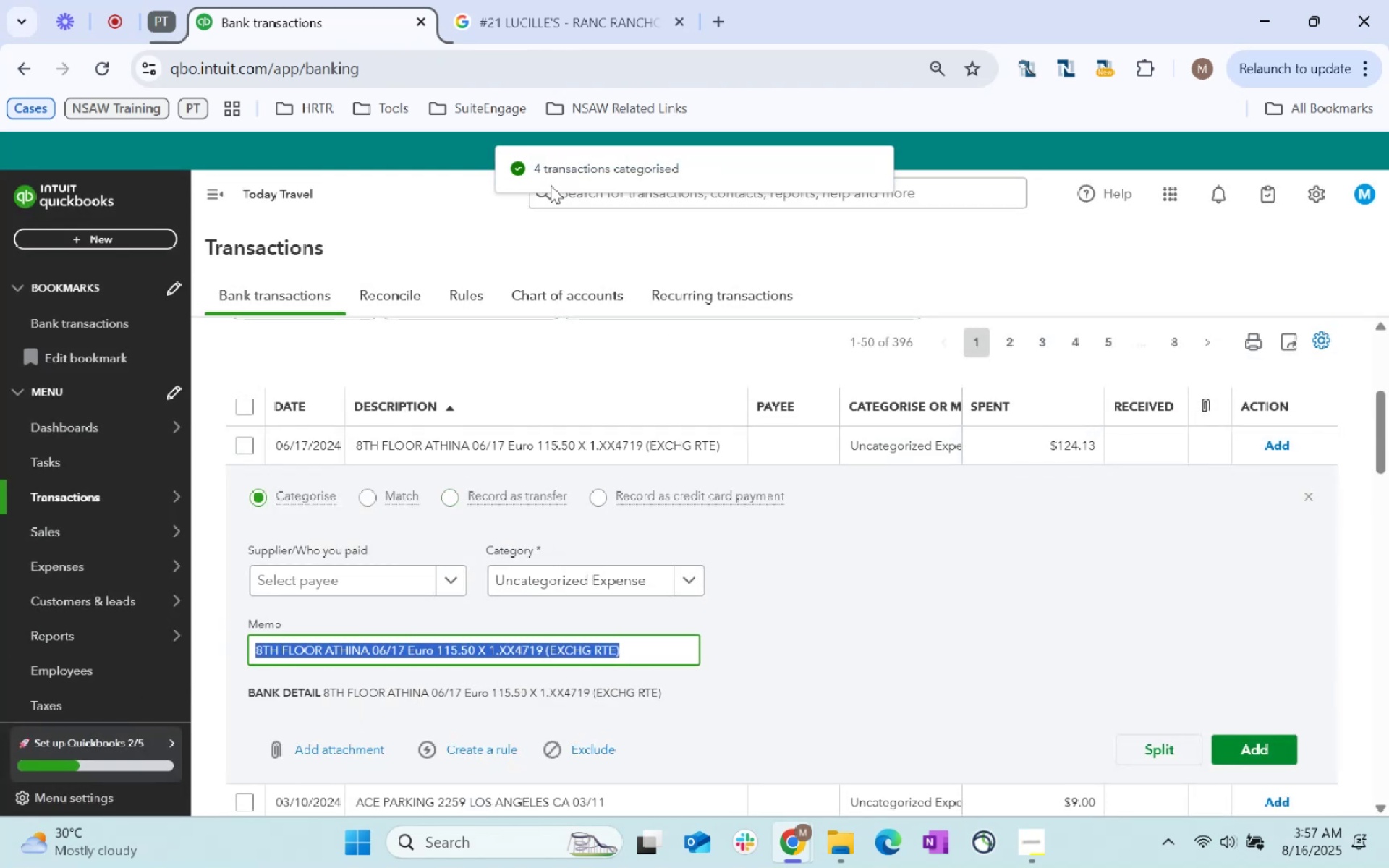 
key(Control+C)
 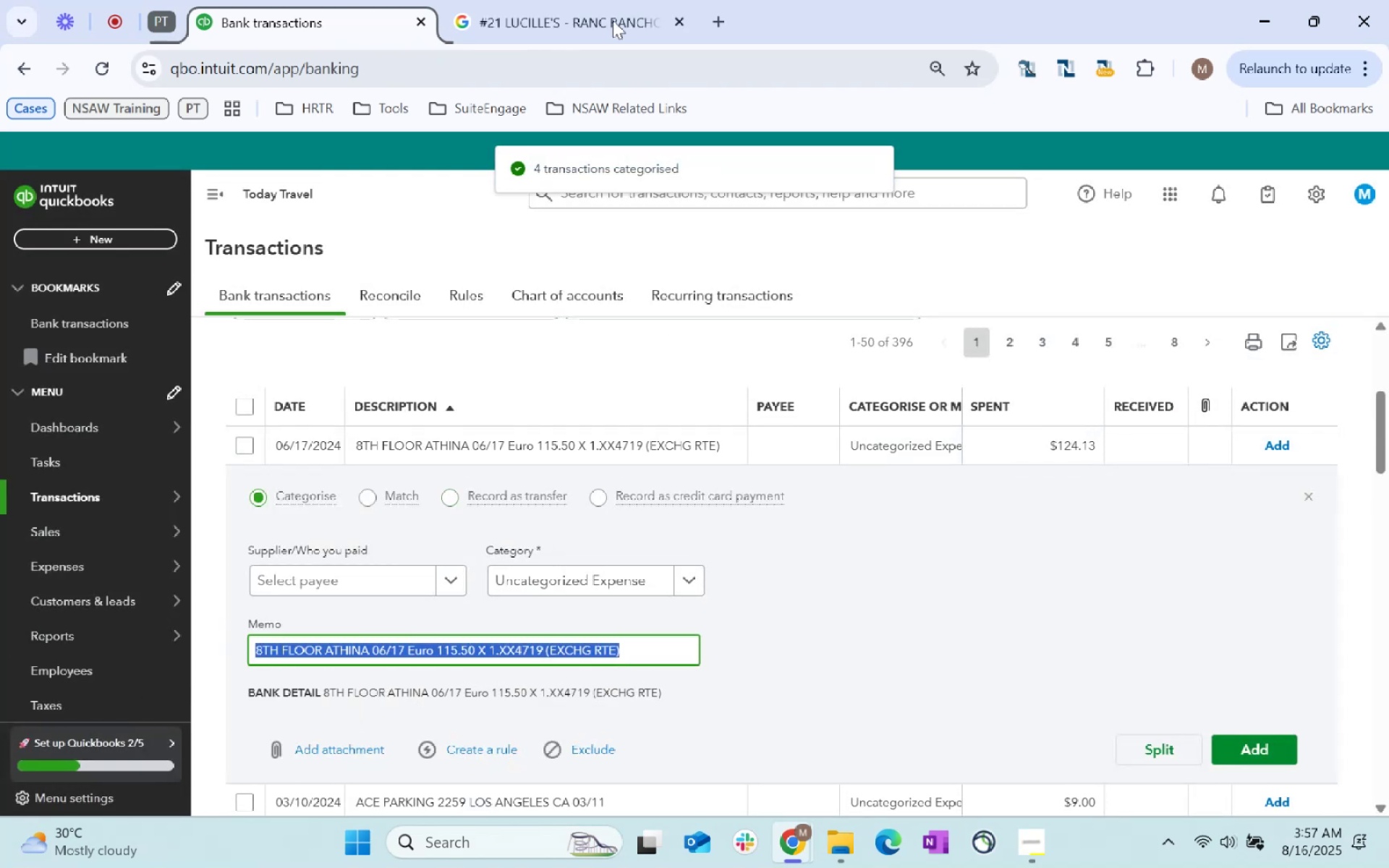 
key(Control+C)
 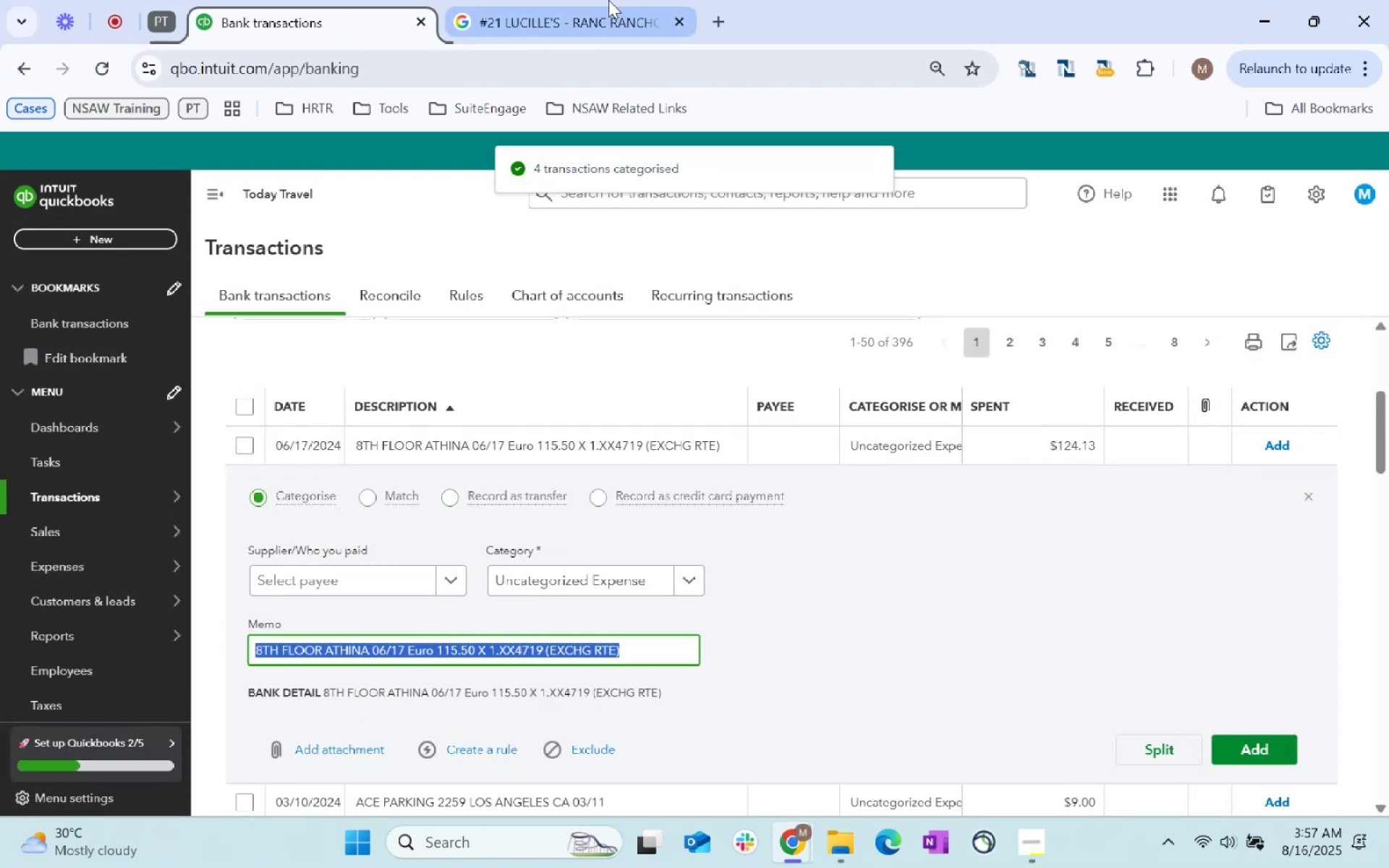 
left_click([608, 0])
 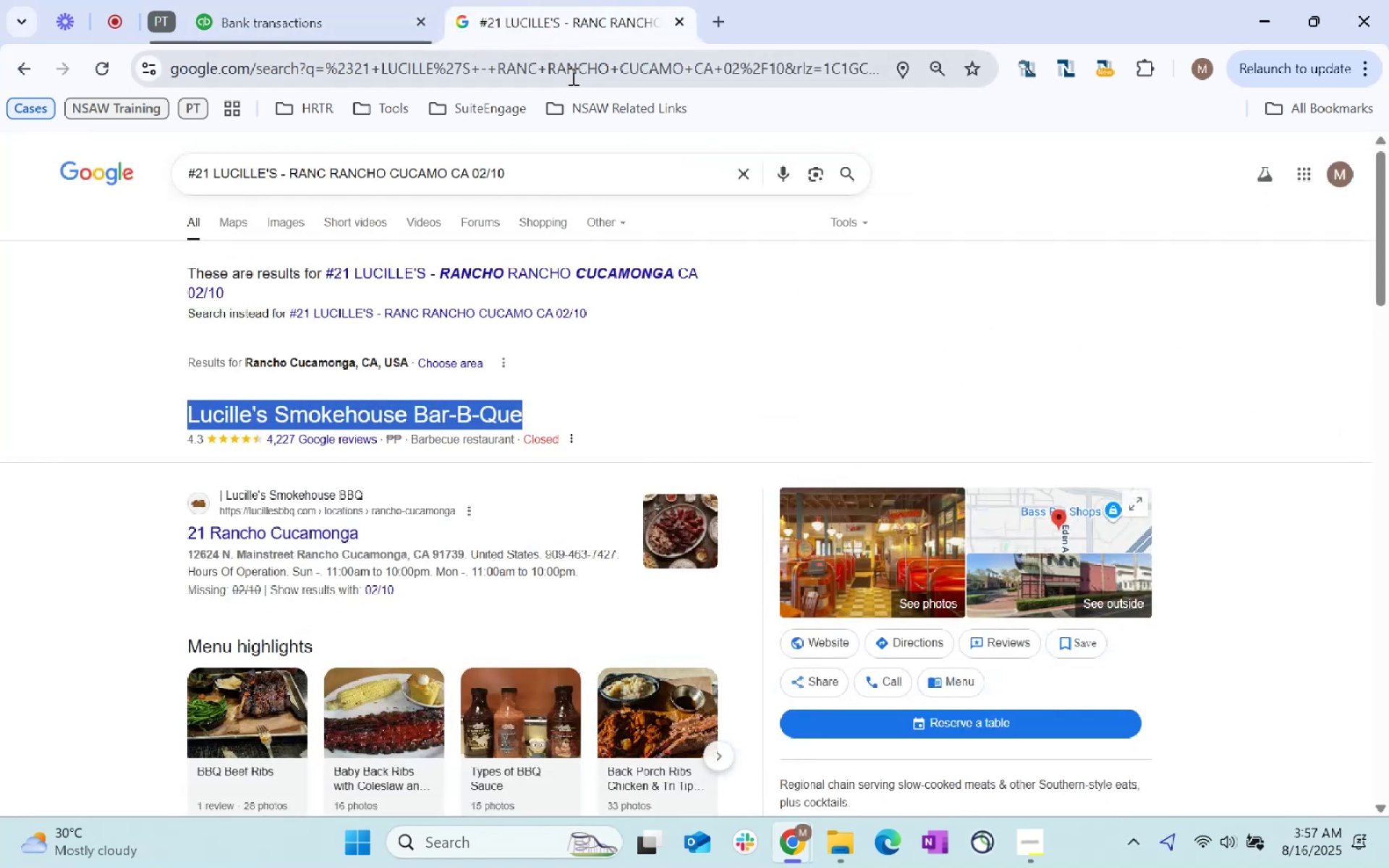 
left_click([573, 76])
 